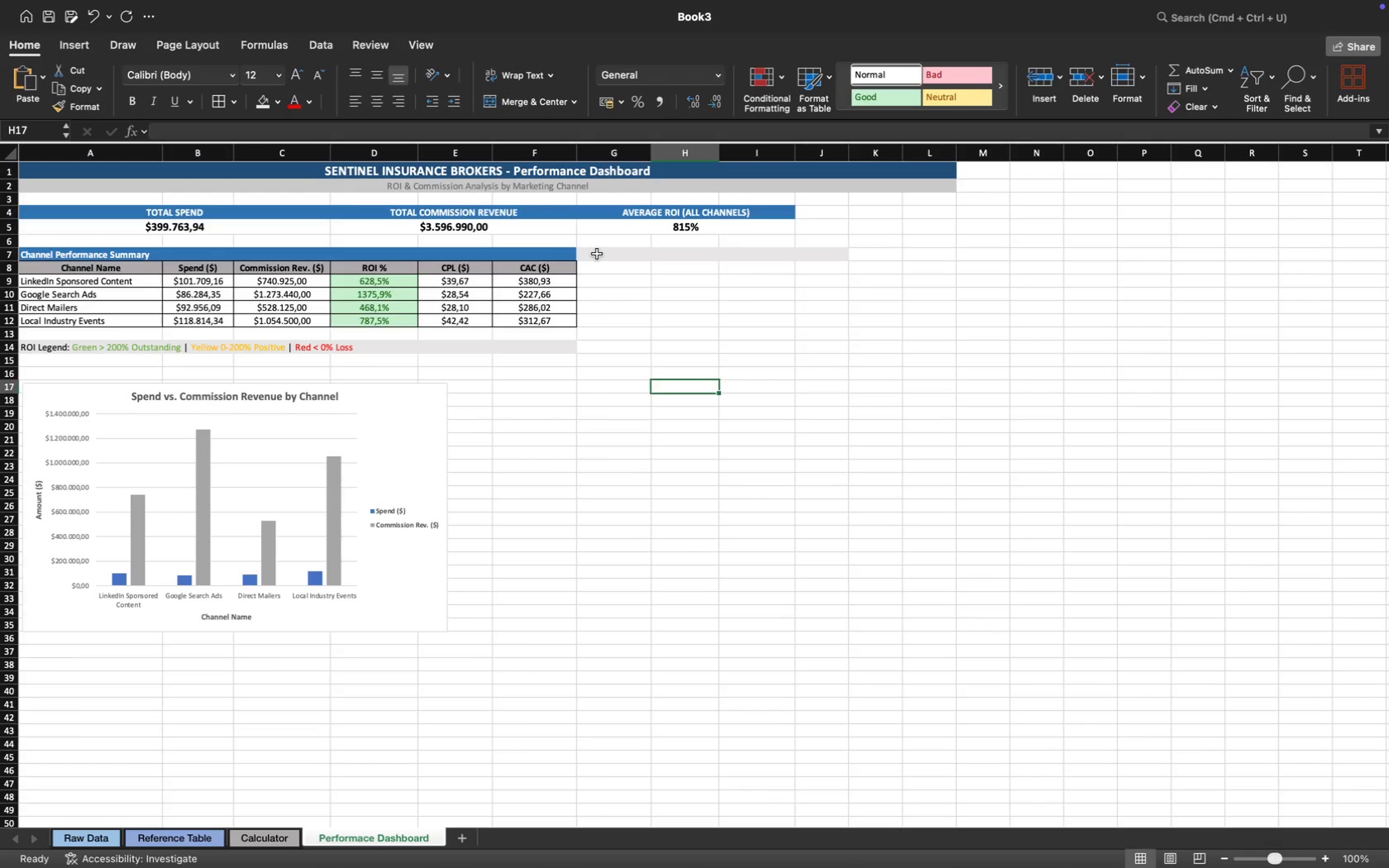 
left_click_drag(start_coordinate=[598, 254], to_coordinate=[825, 256])
 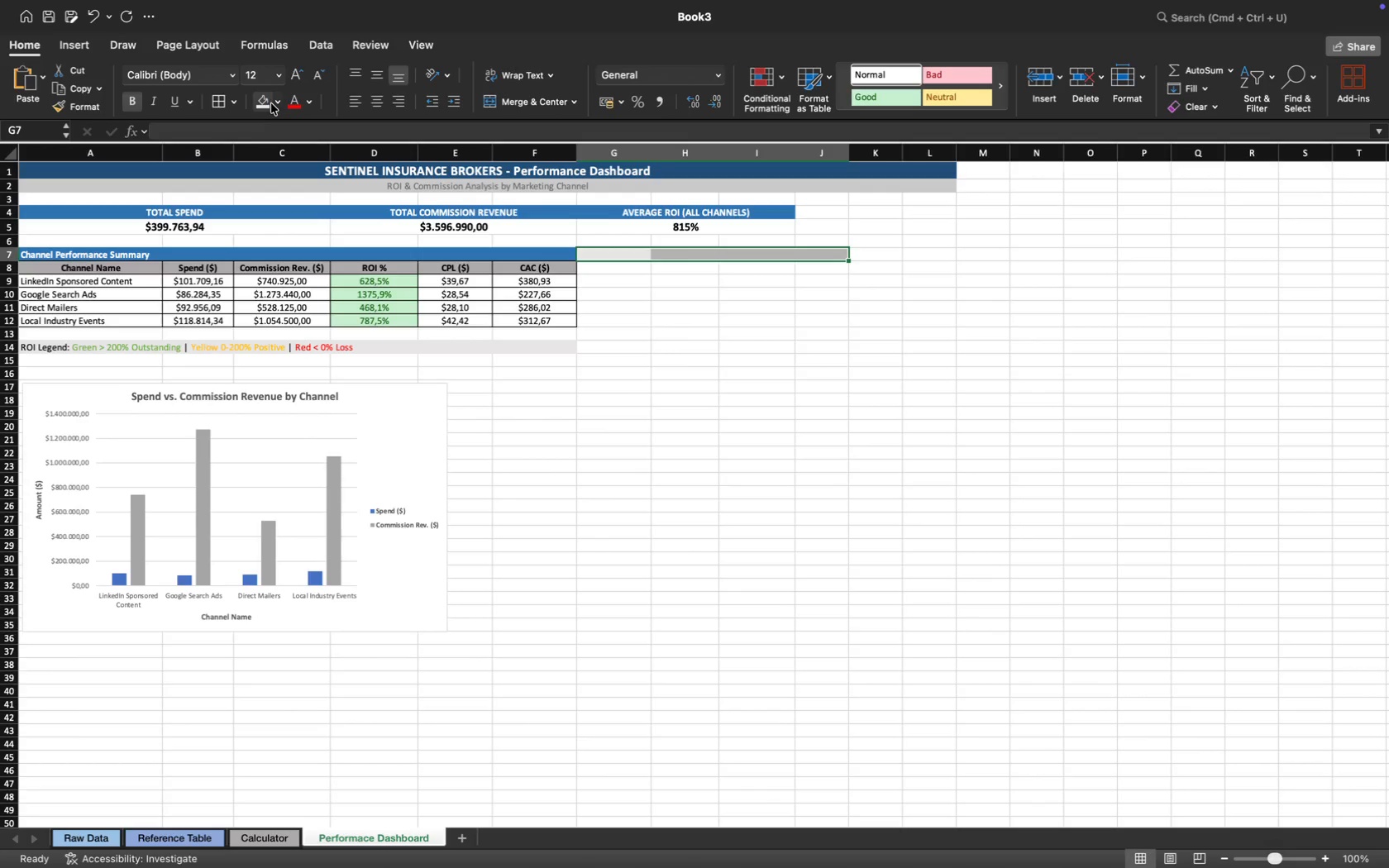 
left_click([275, 103])
 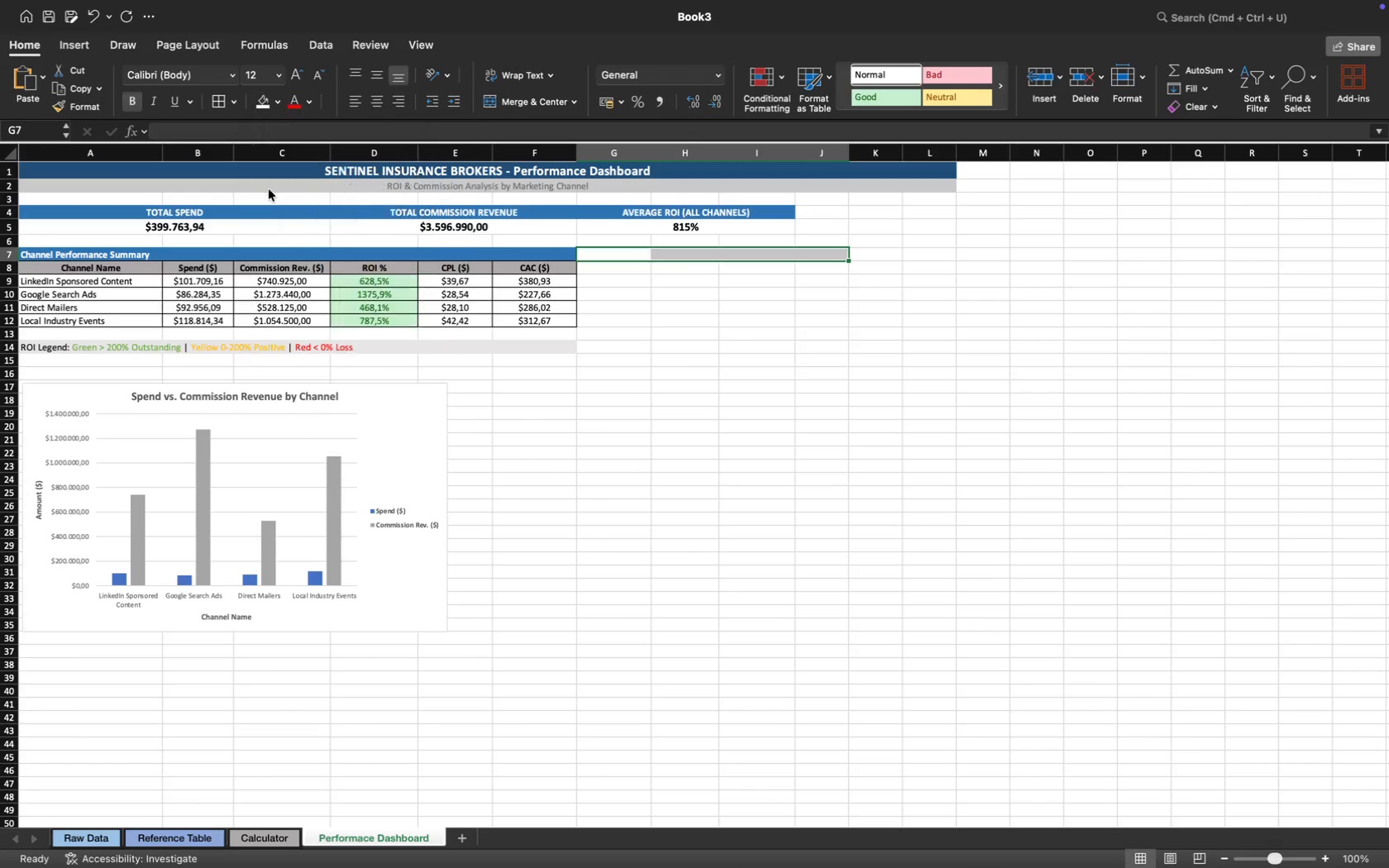 
left_click([699, 586])
 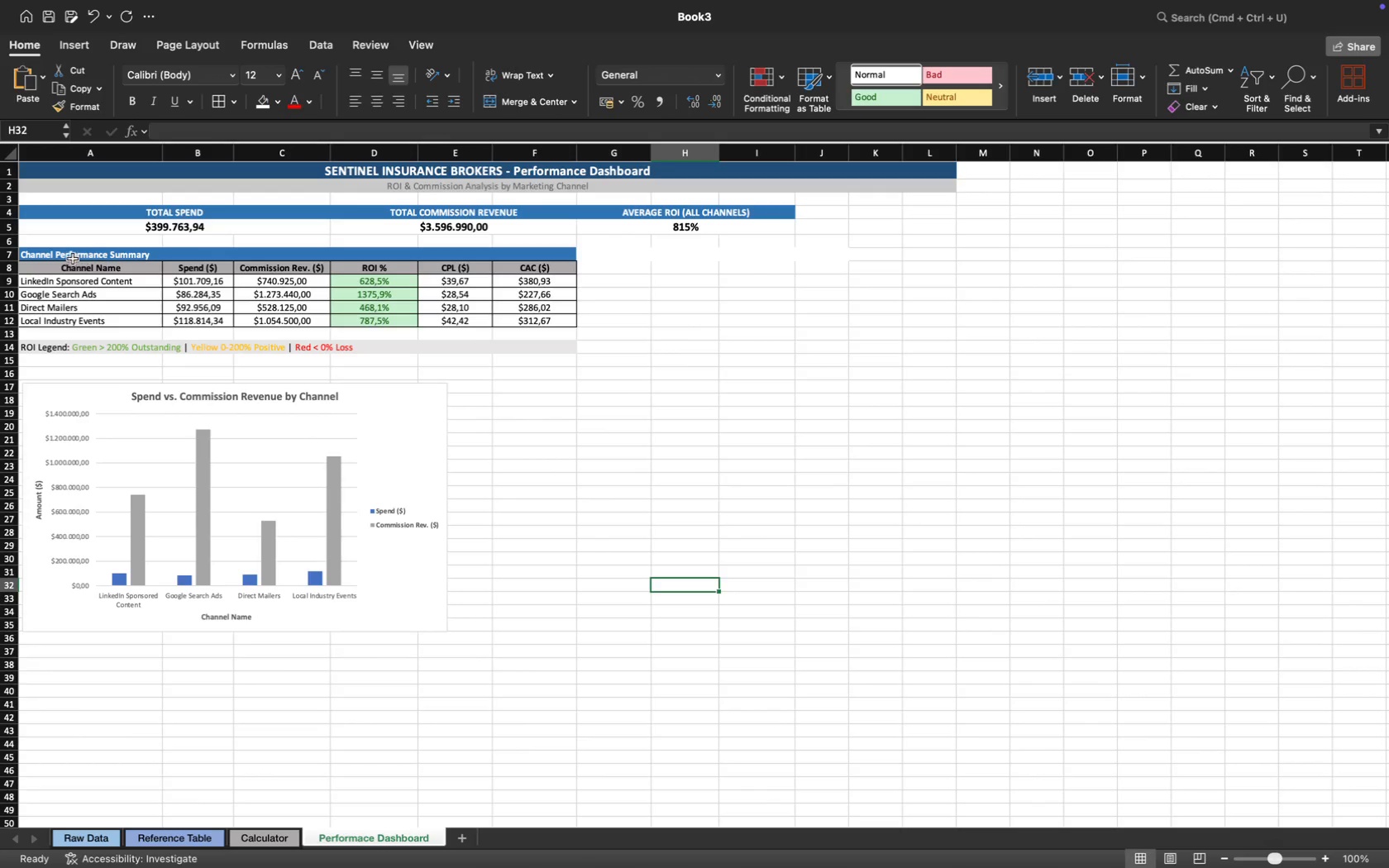 
left_click_drag(start_coordinate=[62, 254], to_coordinate=[565, 254])
 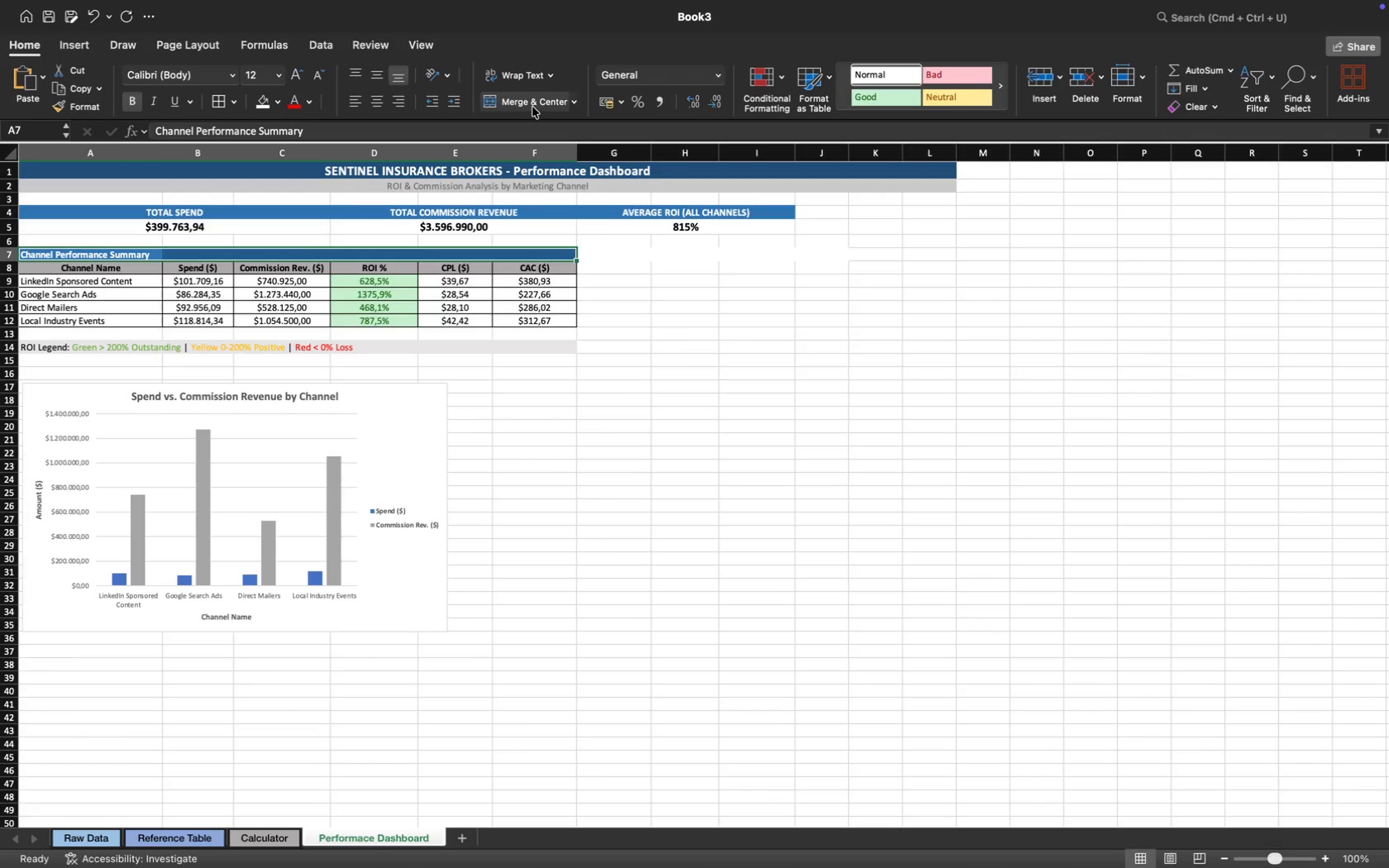 
left_click([530, 95])
 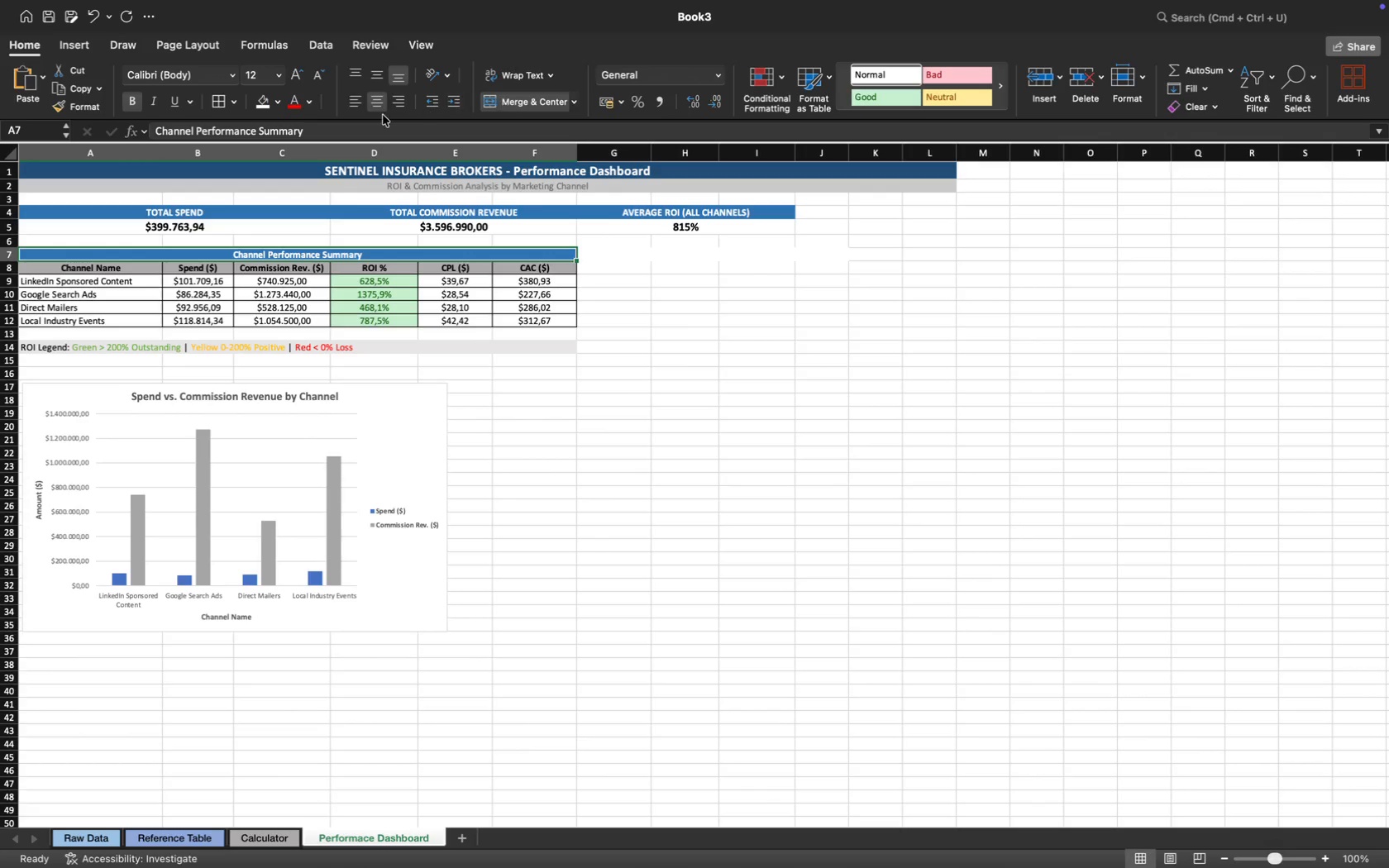 
left_click([356, 99])
 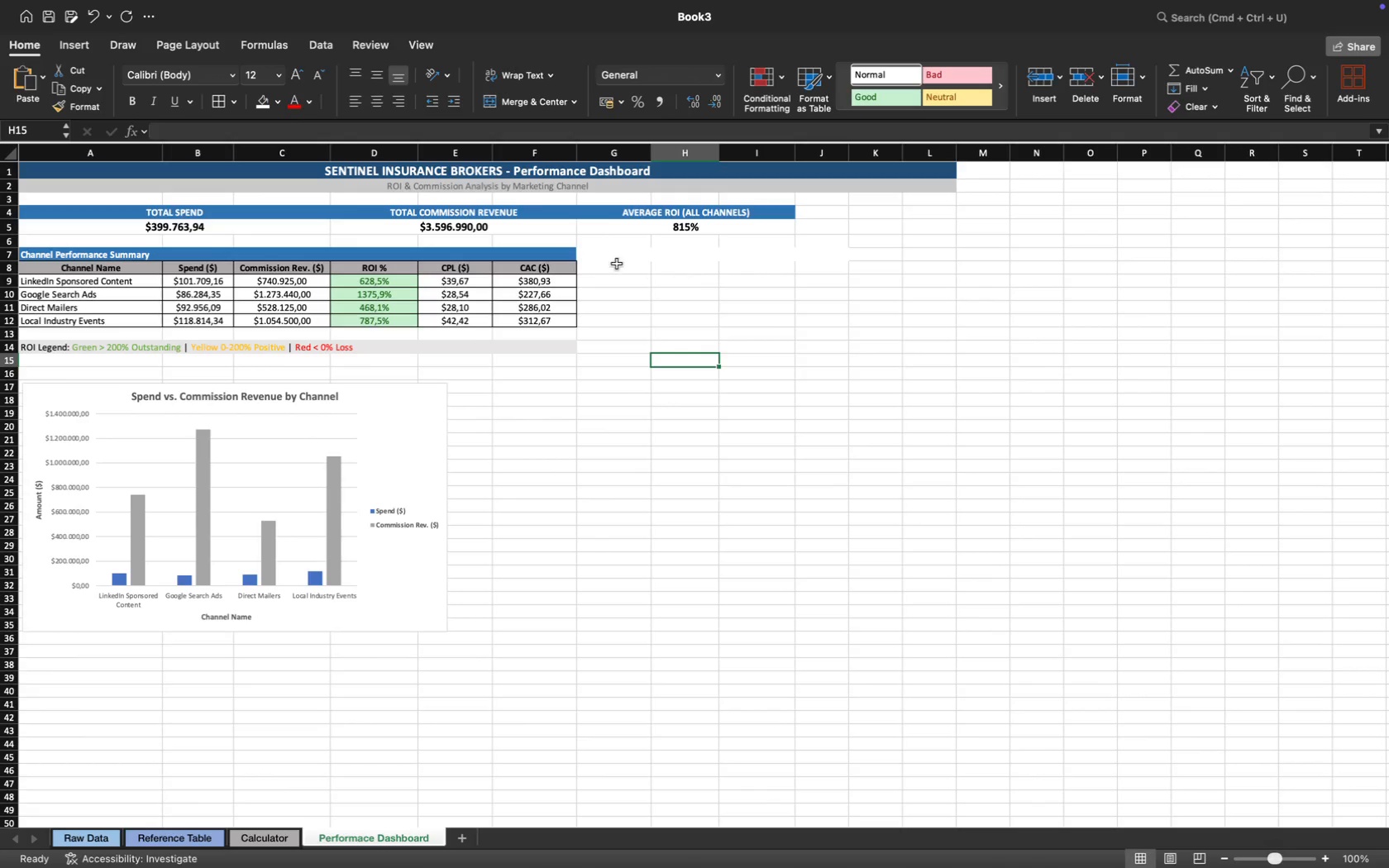 
left_click([553, 255])
 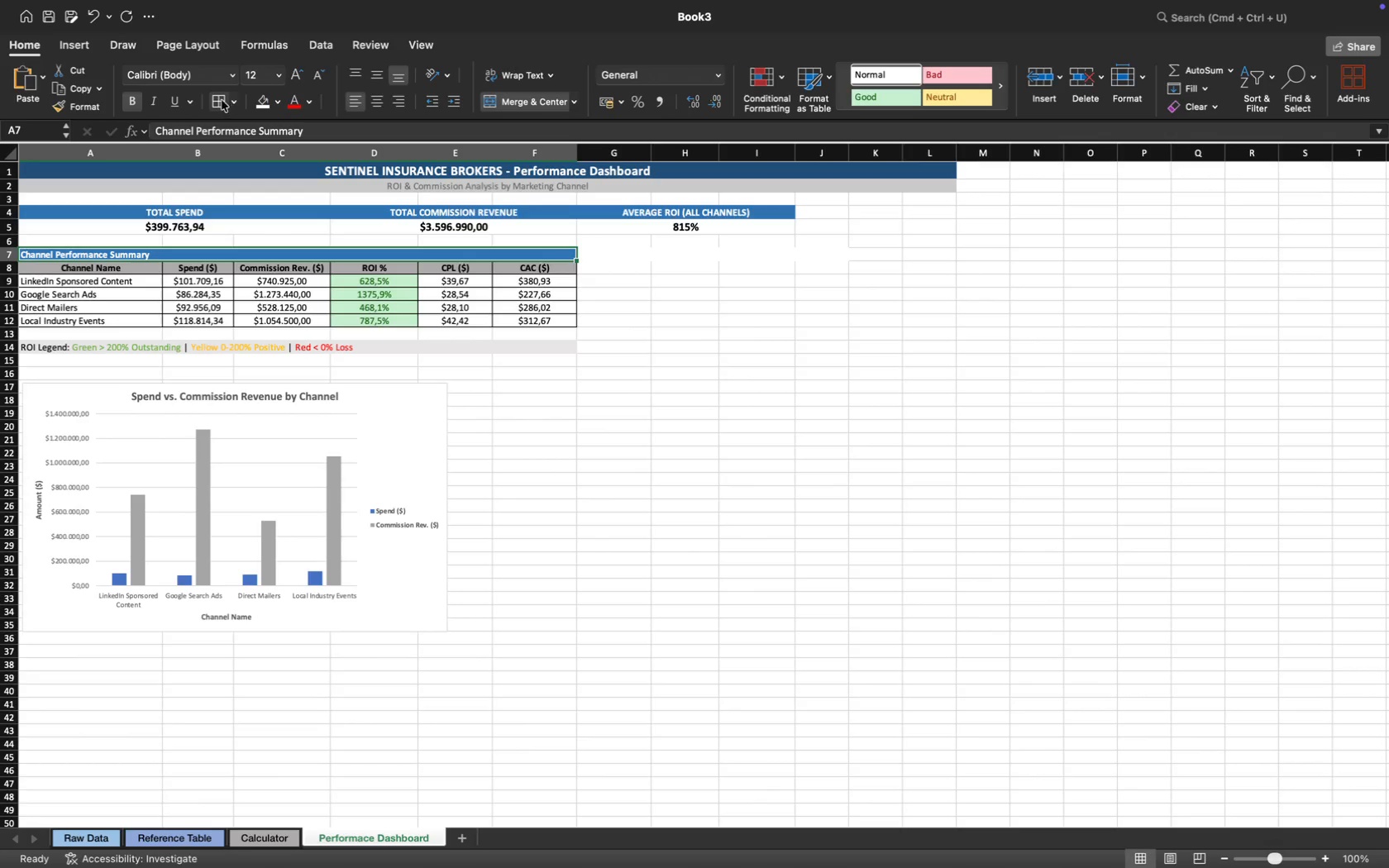 
double_click([714, 407])
 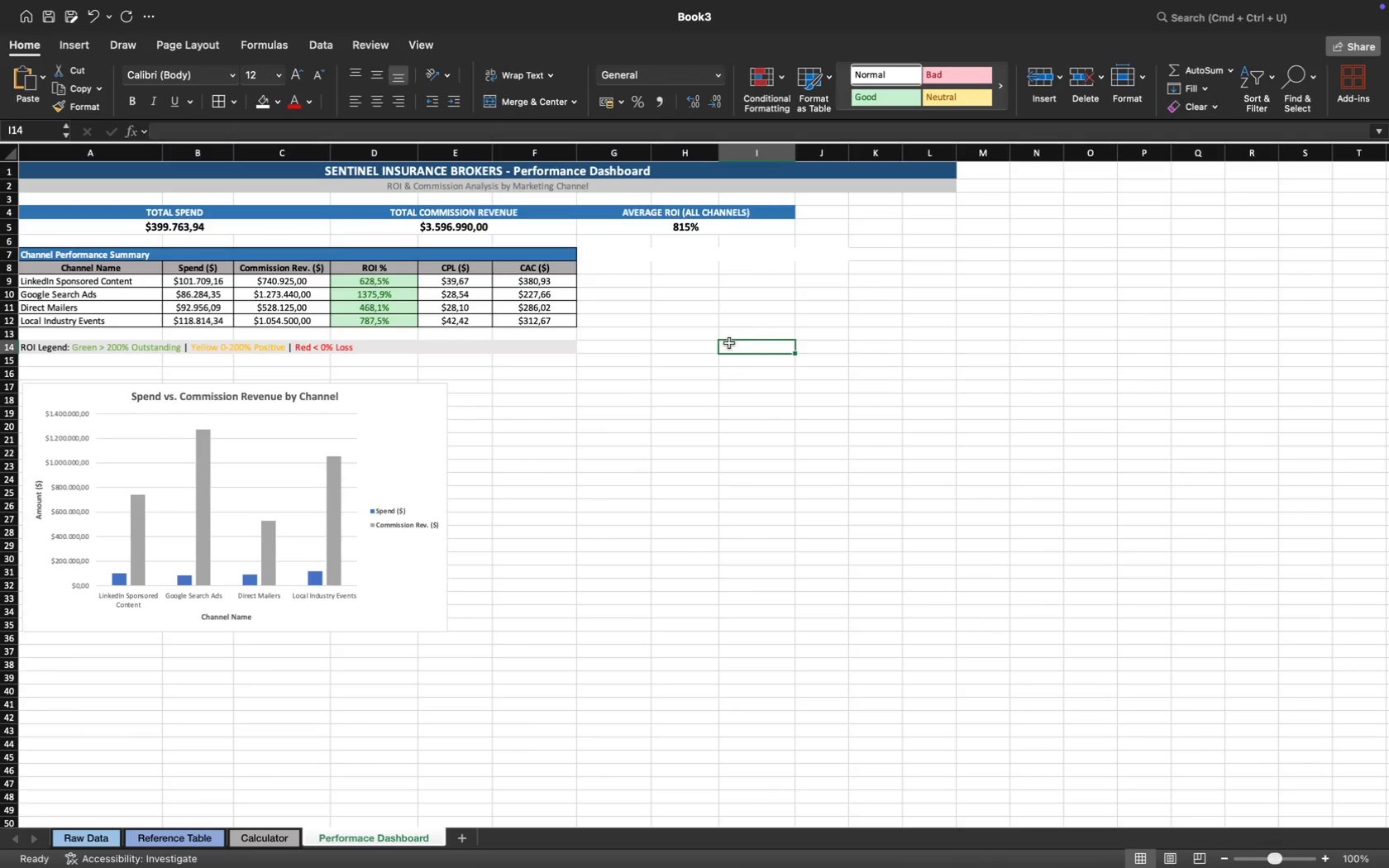 
wait(6.39)
 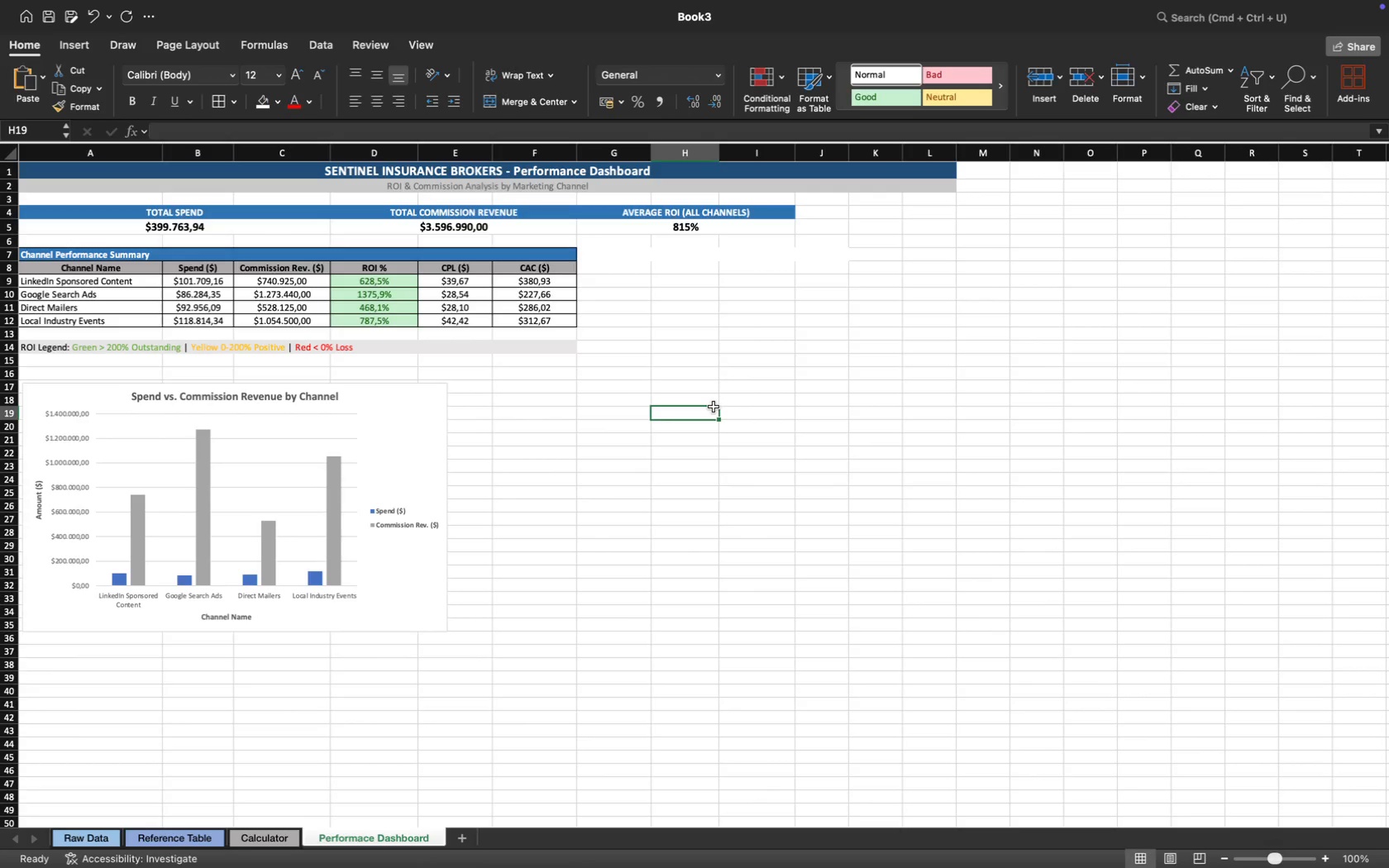 
key(Meta+CommandLeft)
 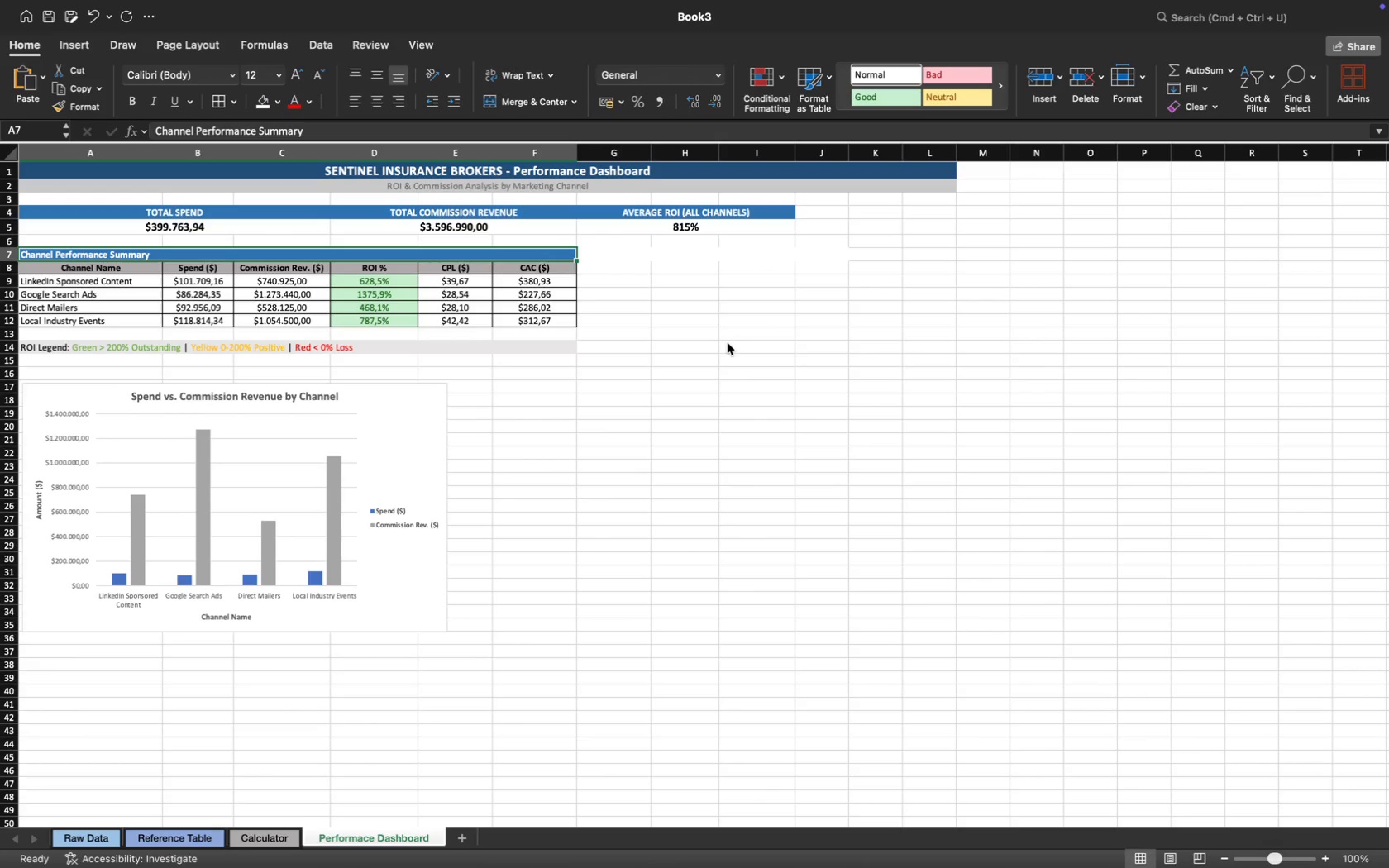 
key(Meta+Z)
 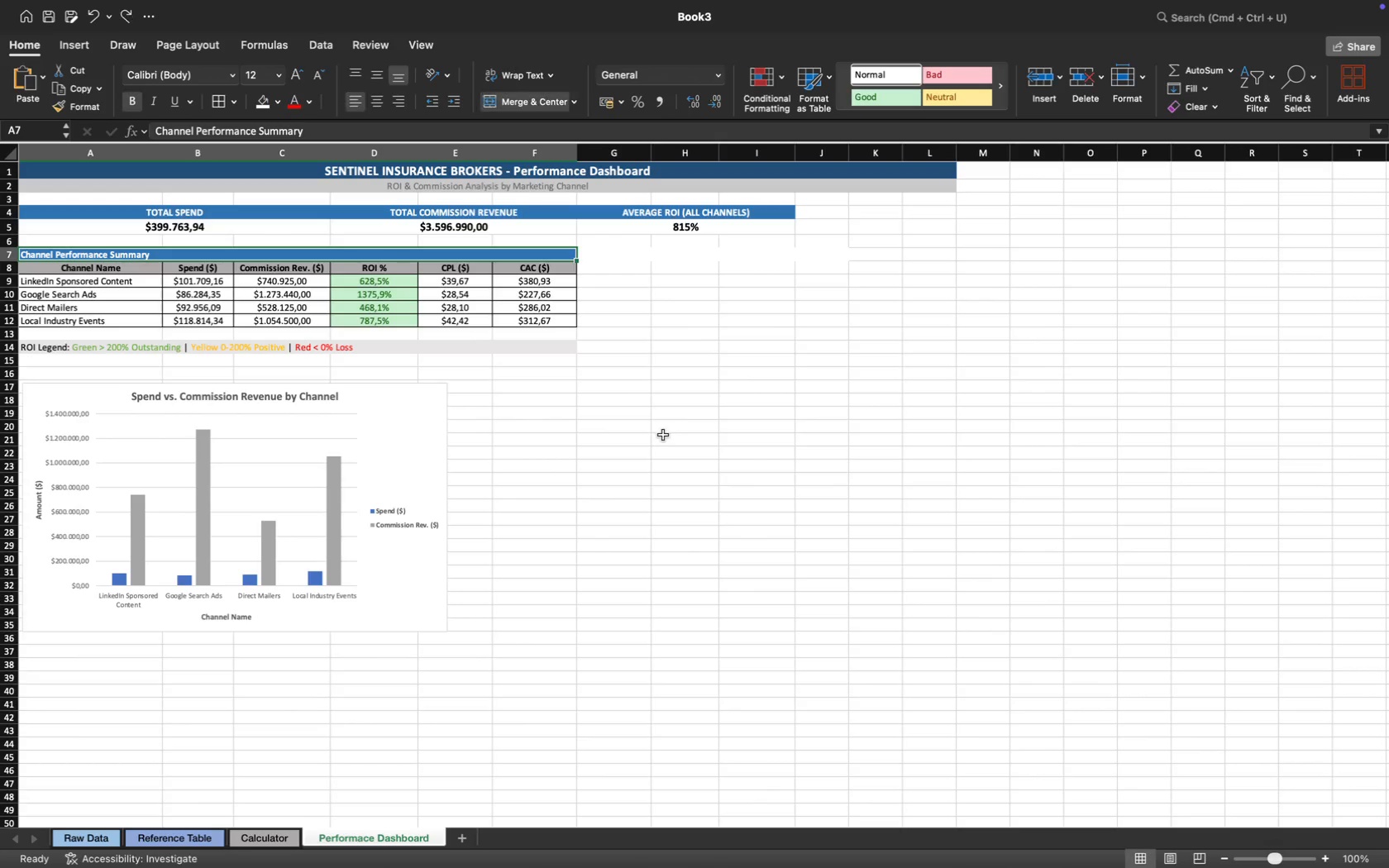 
left_click([663, 435])
 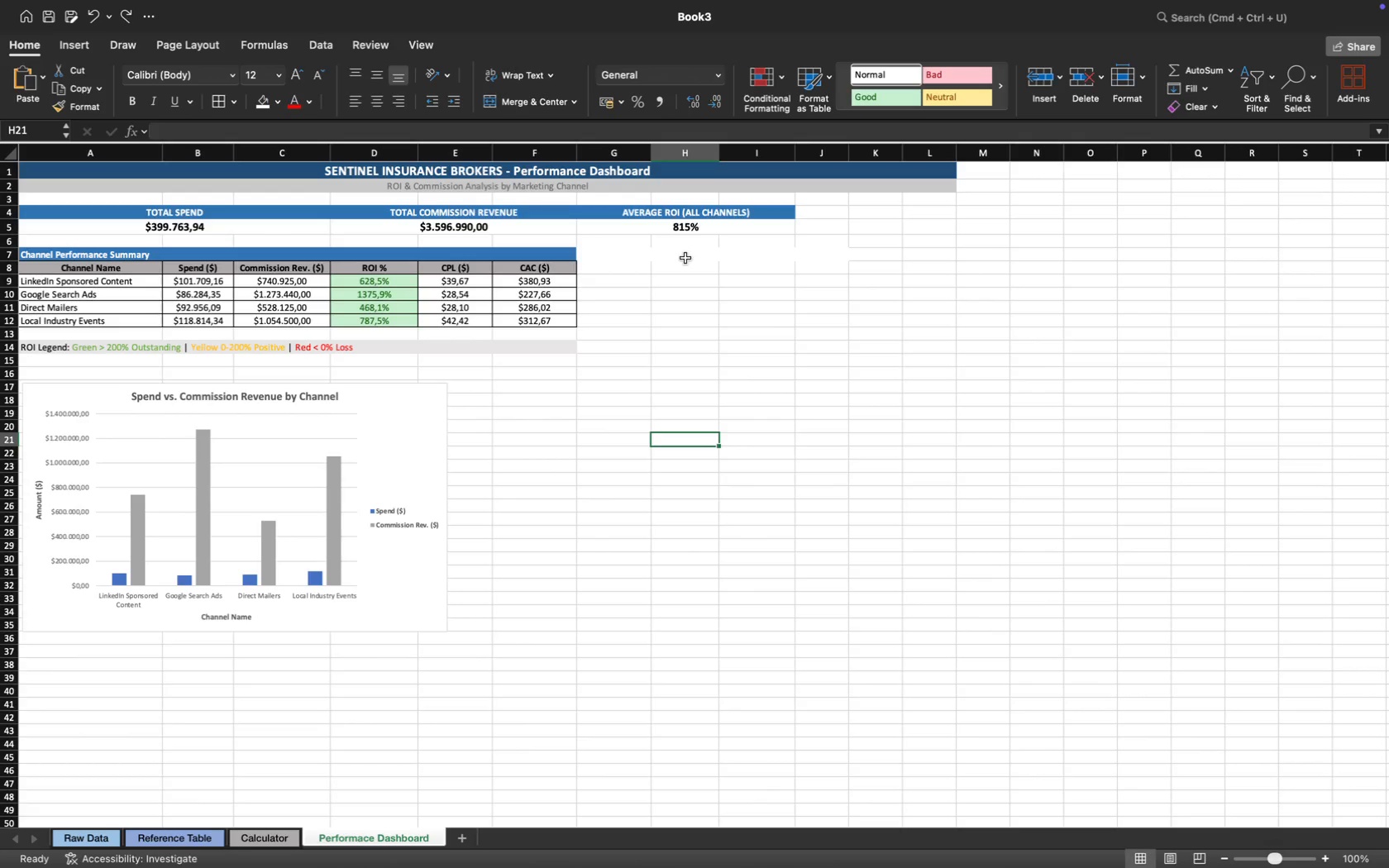 
left_click([686, 259])
 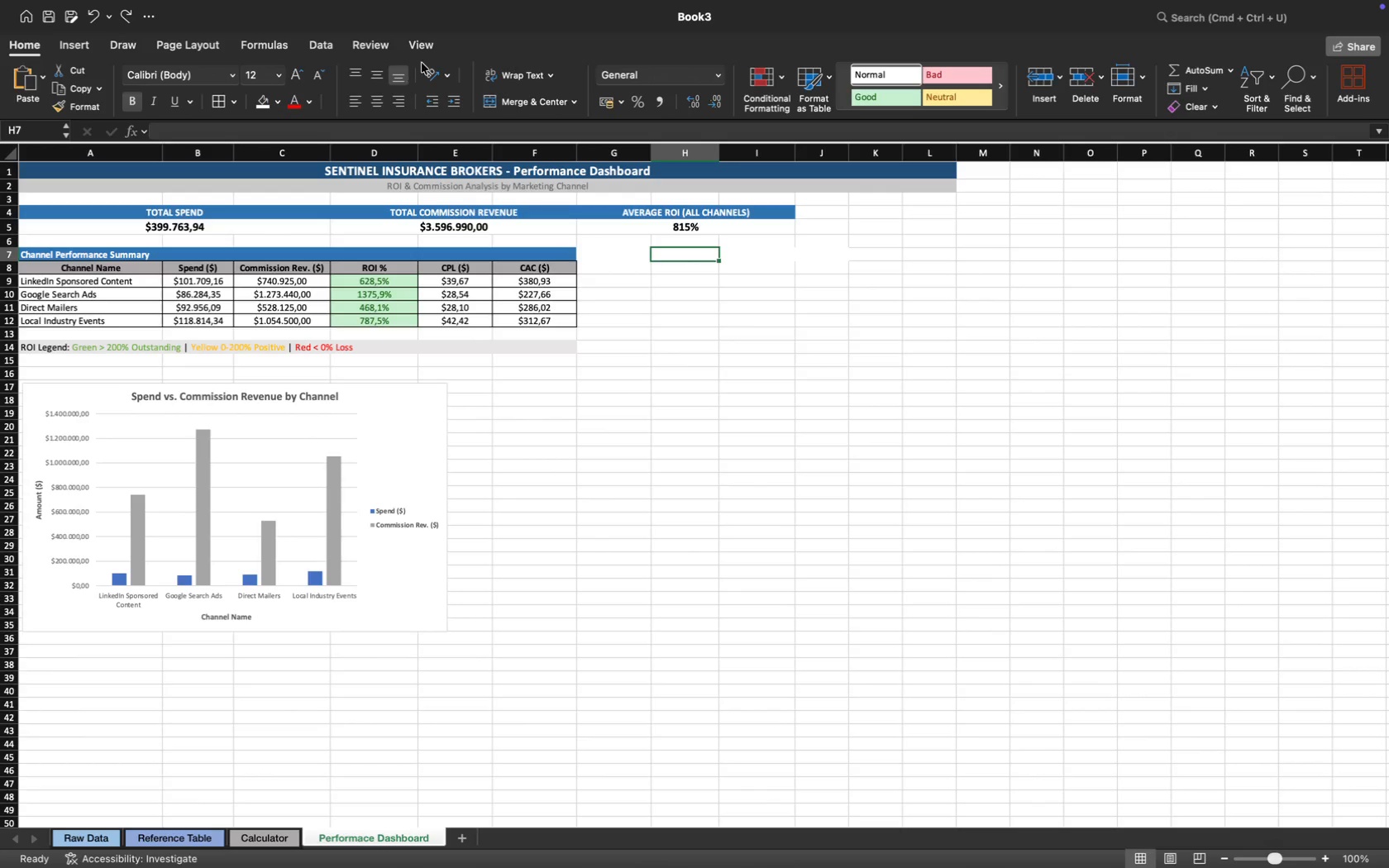 
left_click([423, 45])
 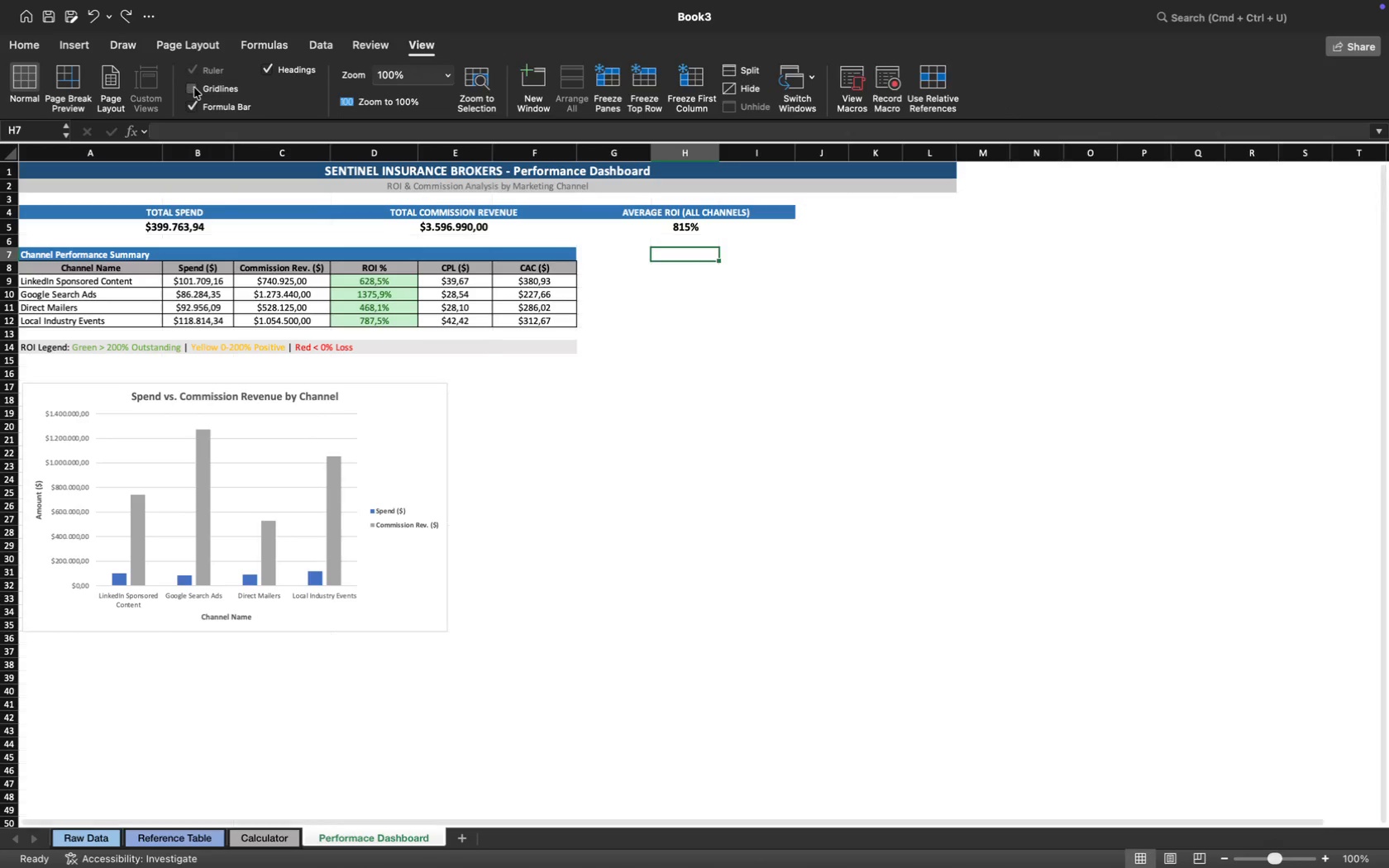 
left_click([576, 436])
 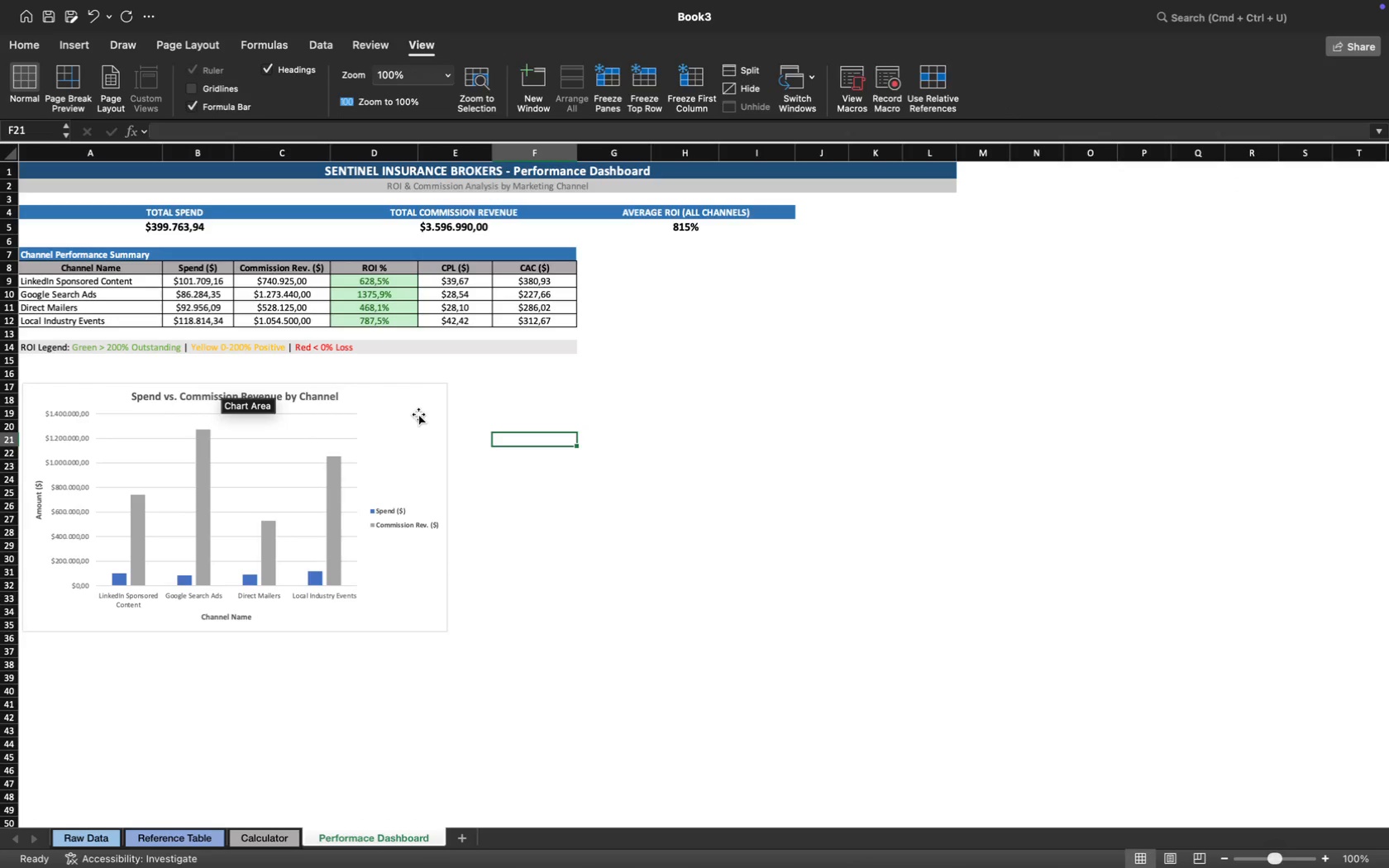 
wait(8.08)
 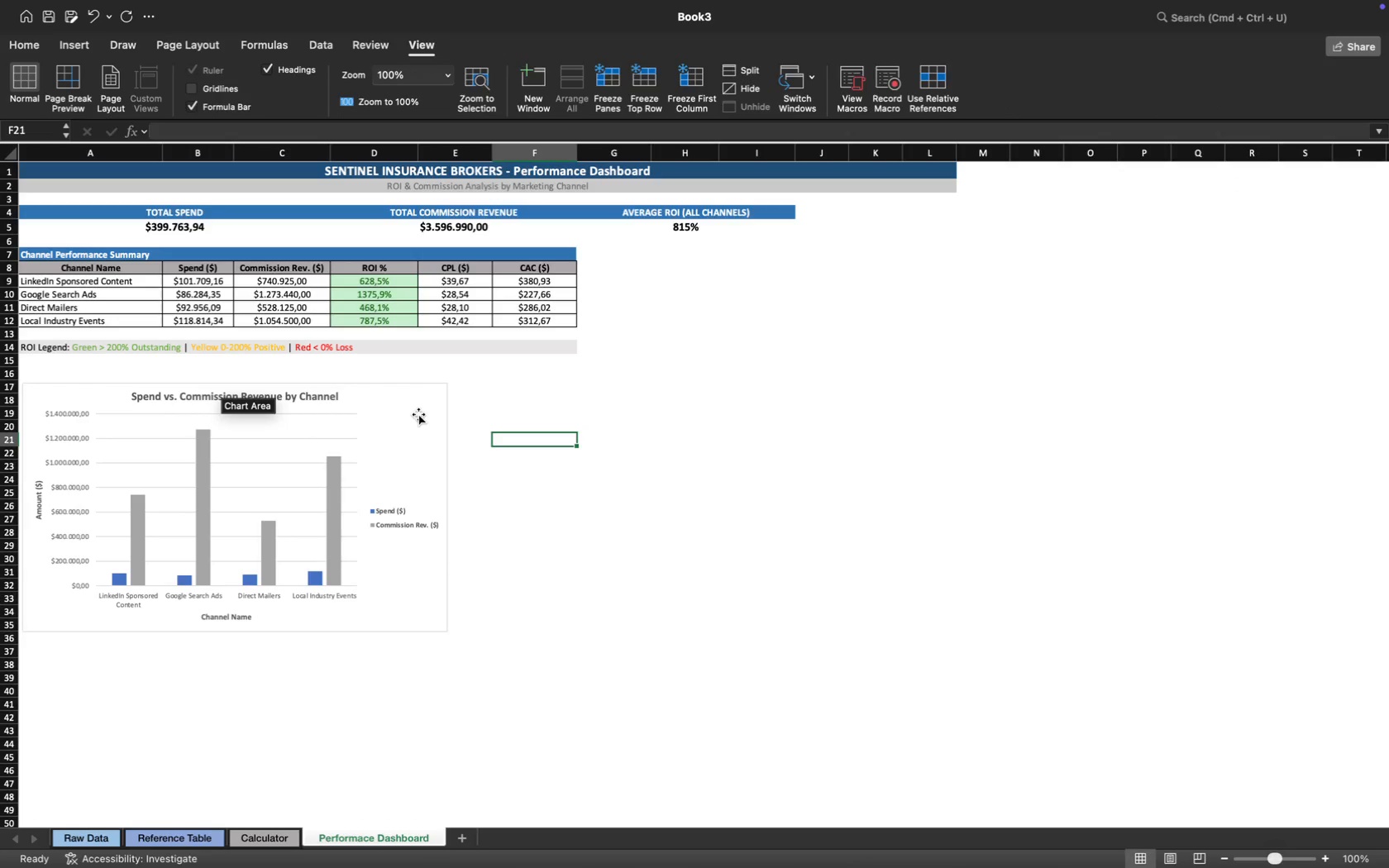 
left_click([628, 434])
 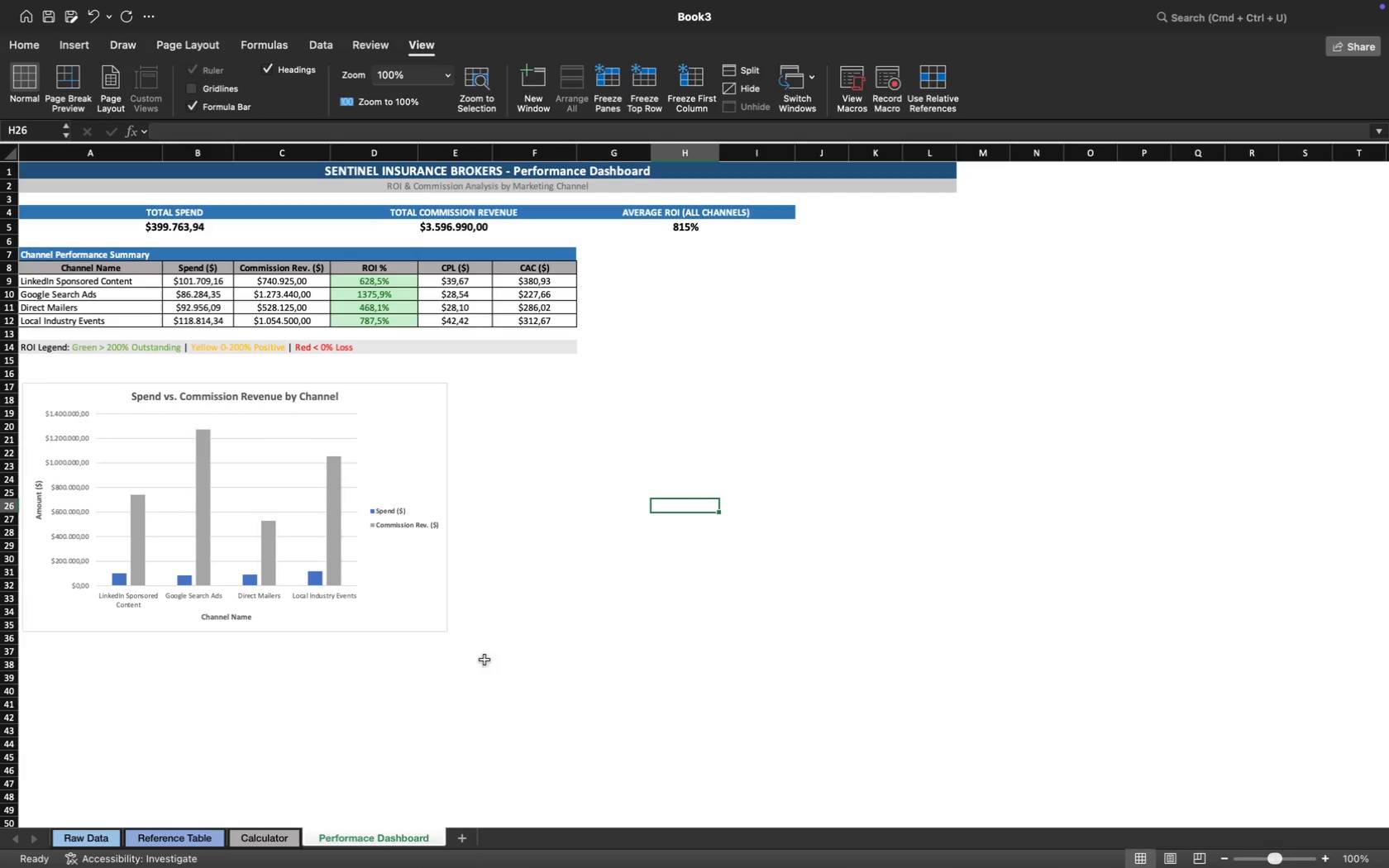 
wait(5.15)
 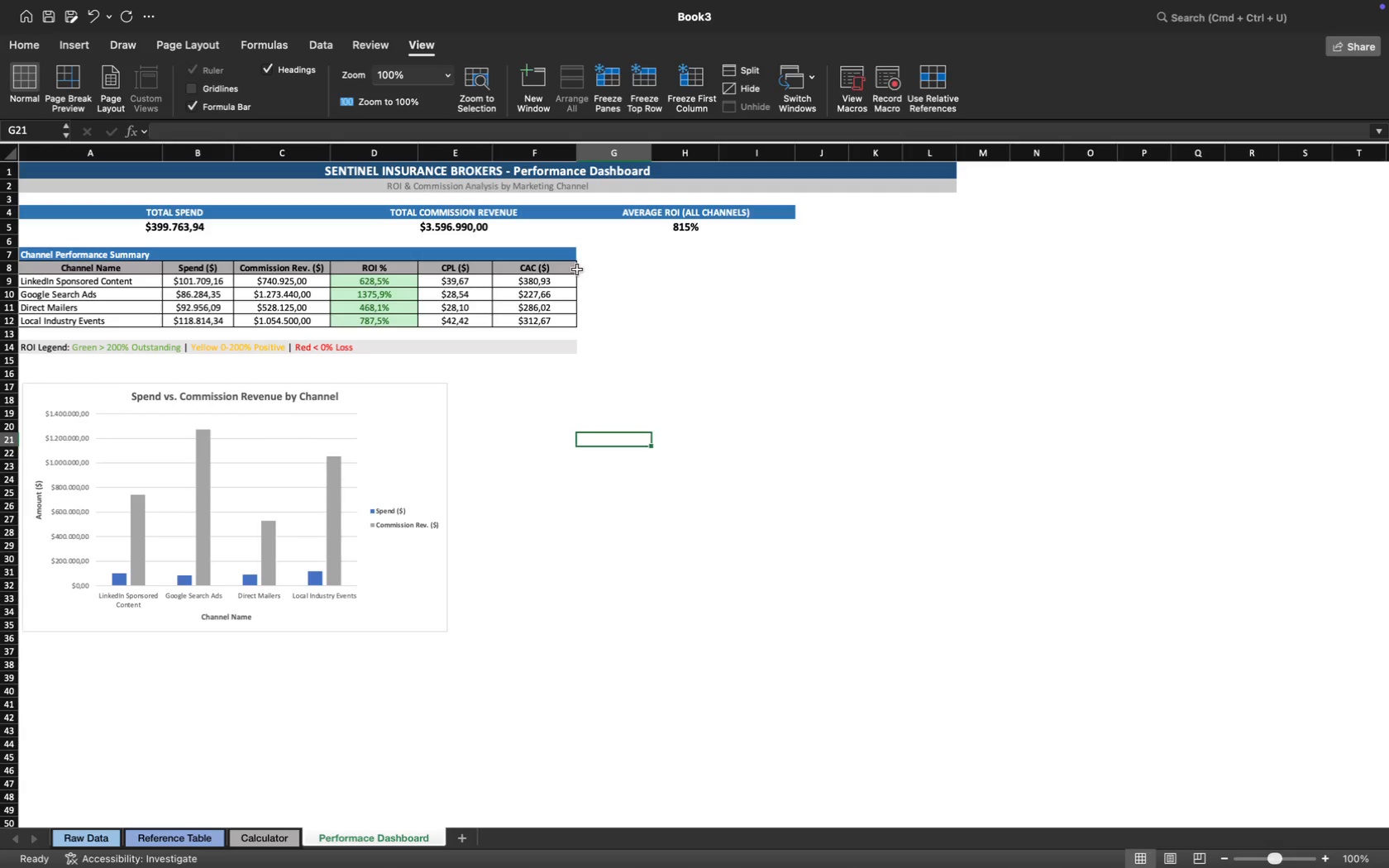 
left_click([274, 836])
 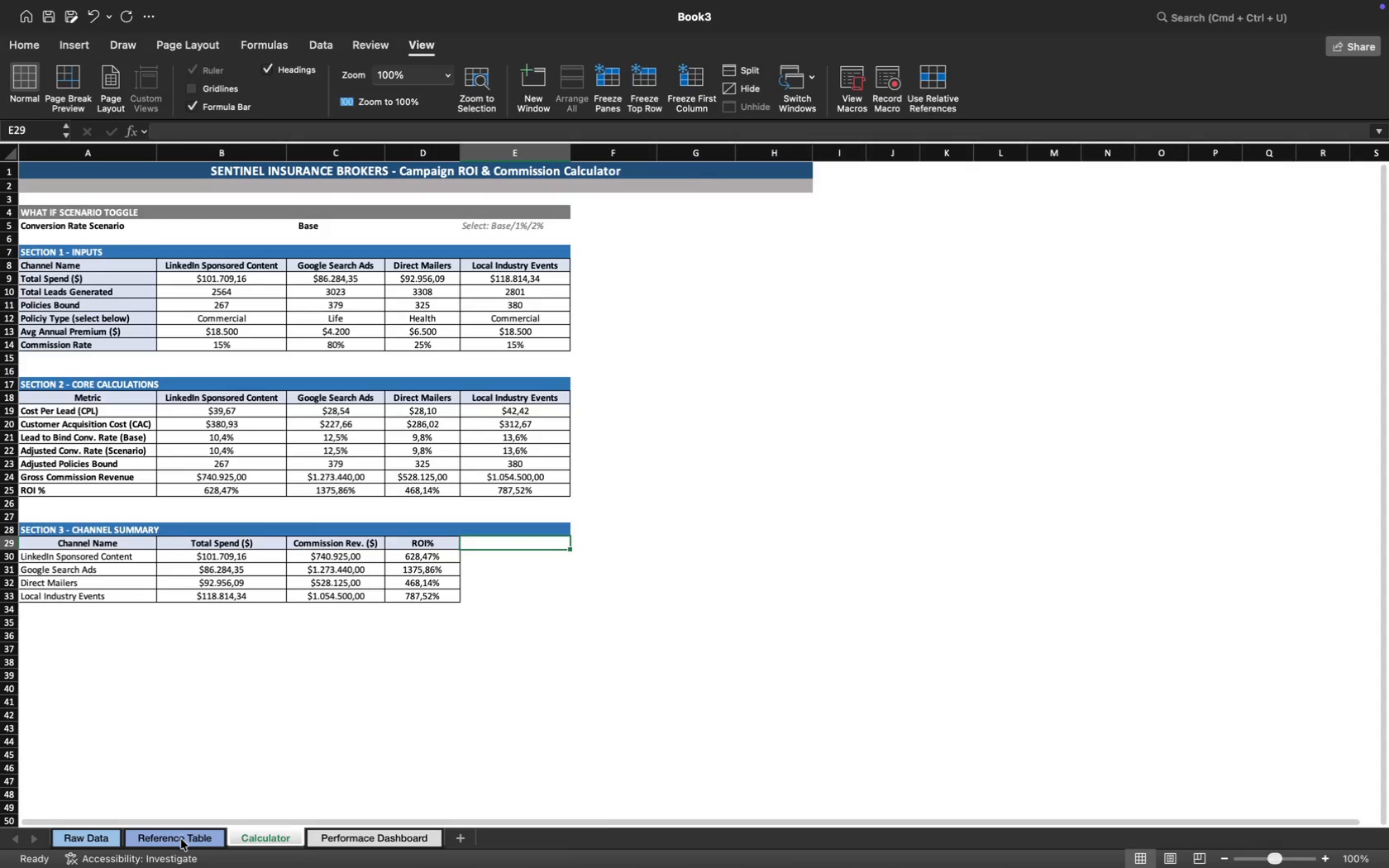 
left_click([181, 834])
 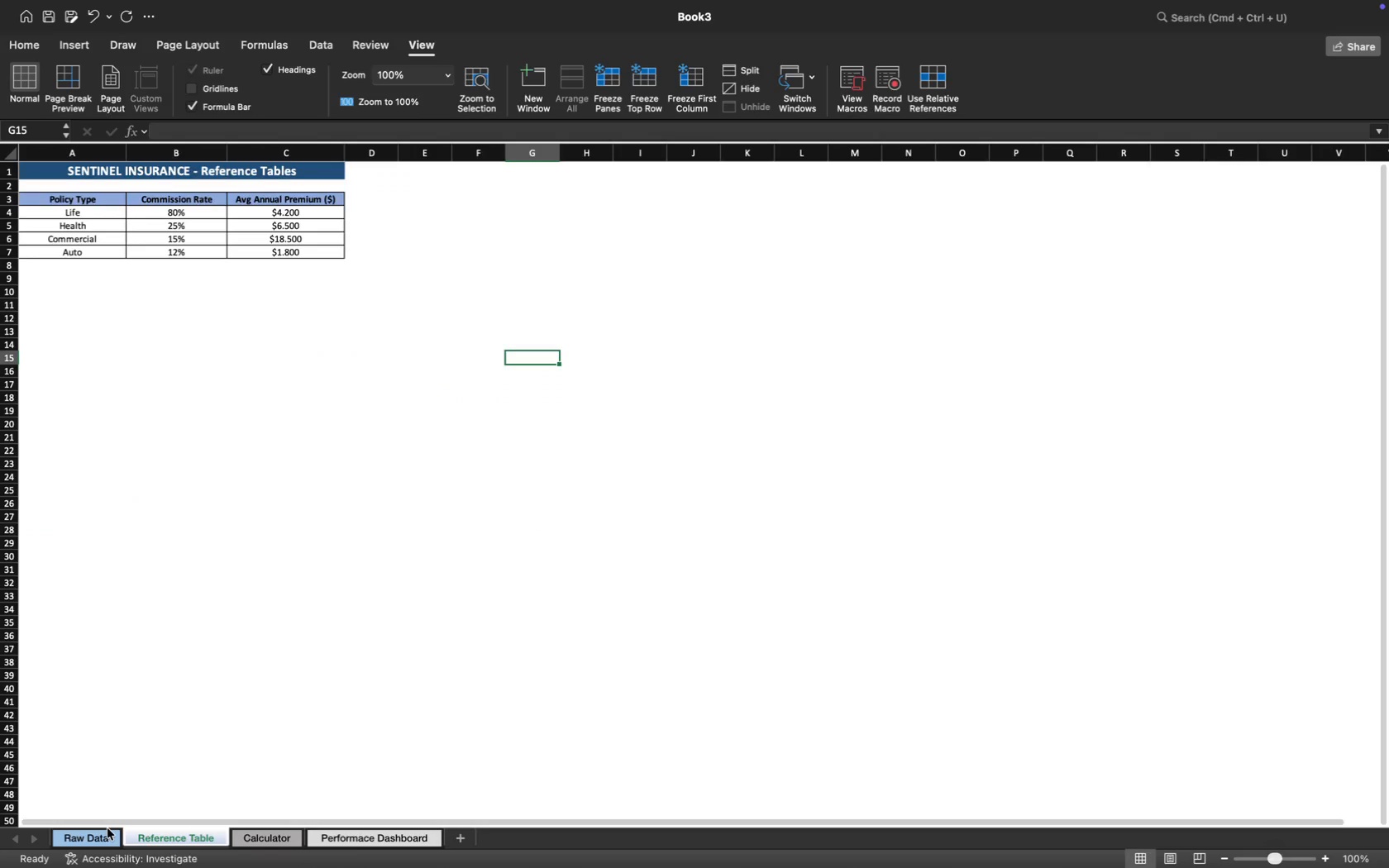 
left_click([104, 832])
 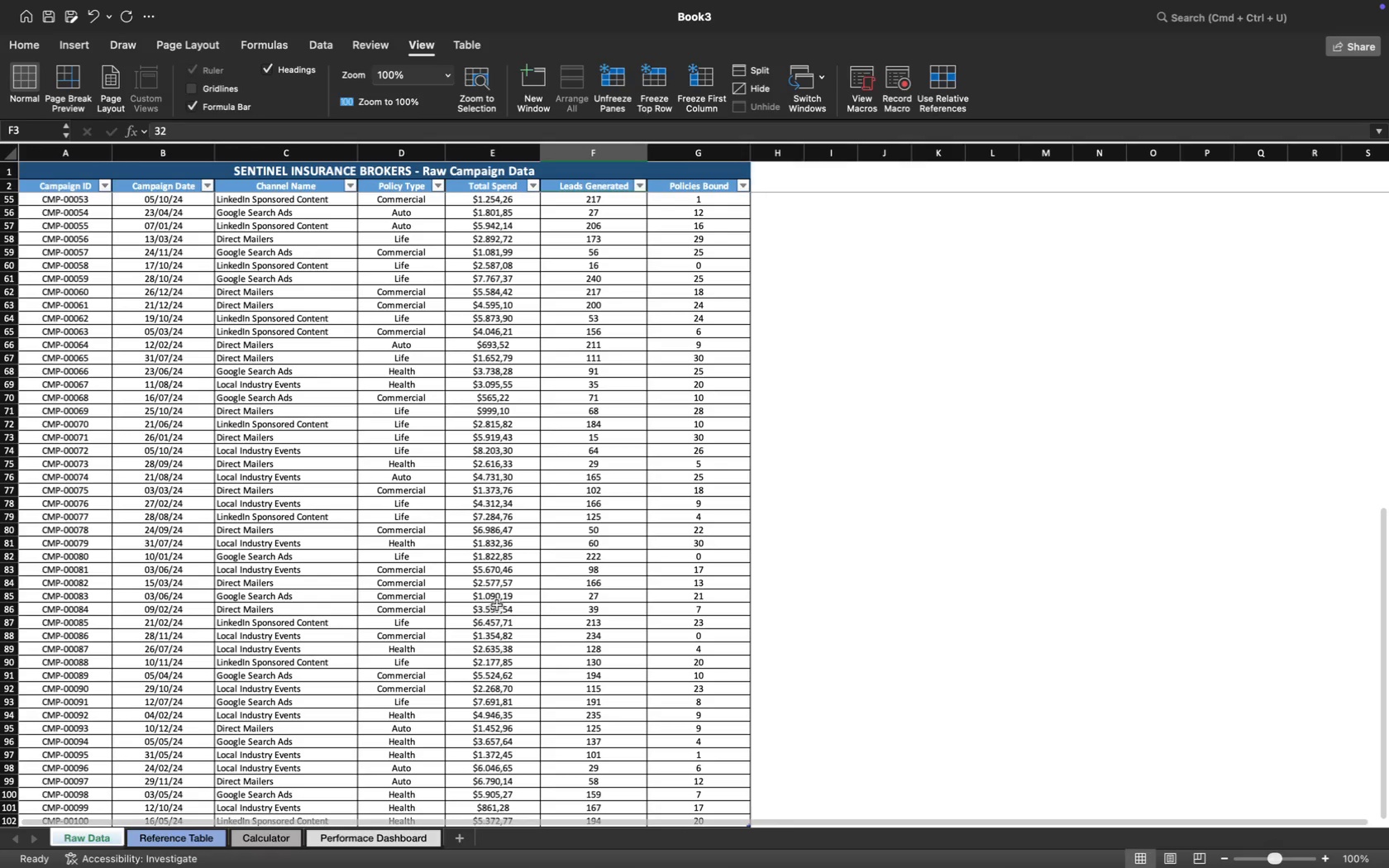 
scroll: coordinate [499, 599], scroll_direction: up, amount: 282.0
 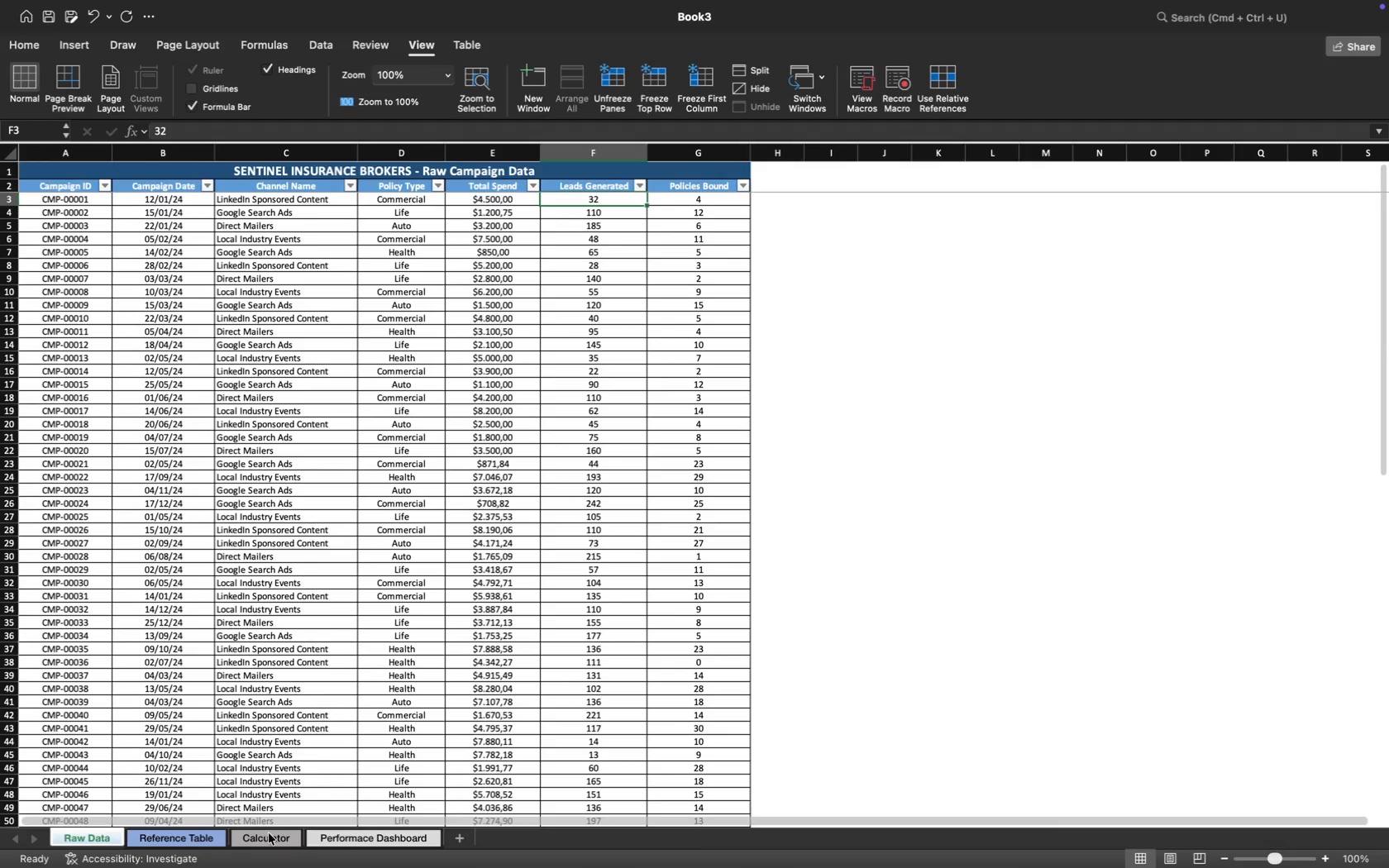 
left_click([265, 838])
 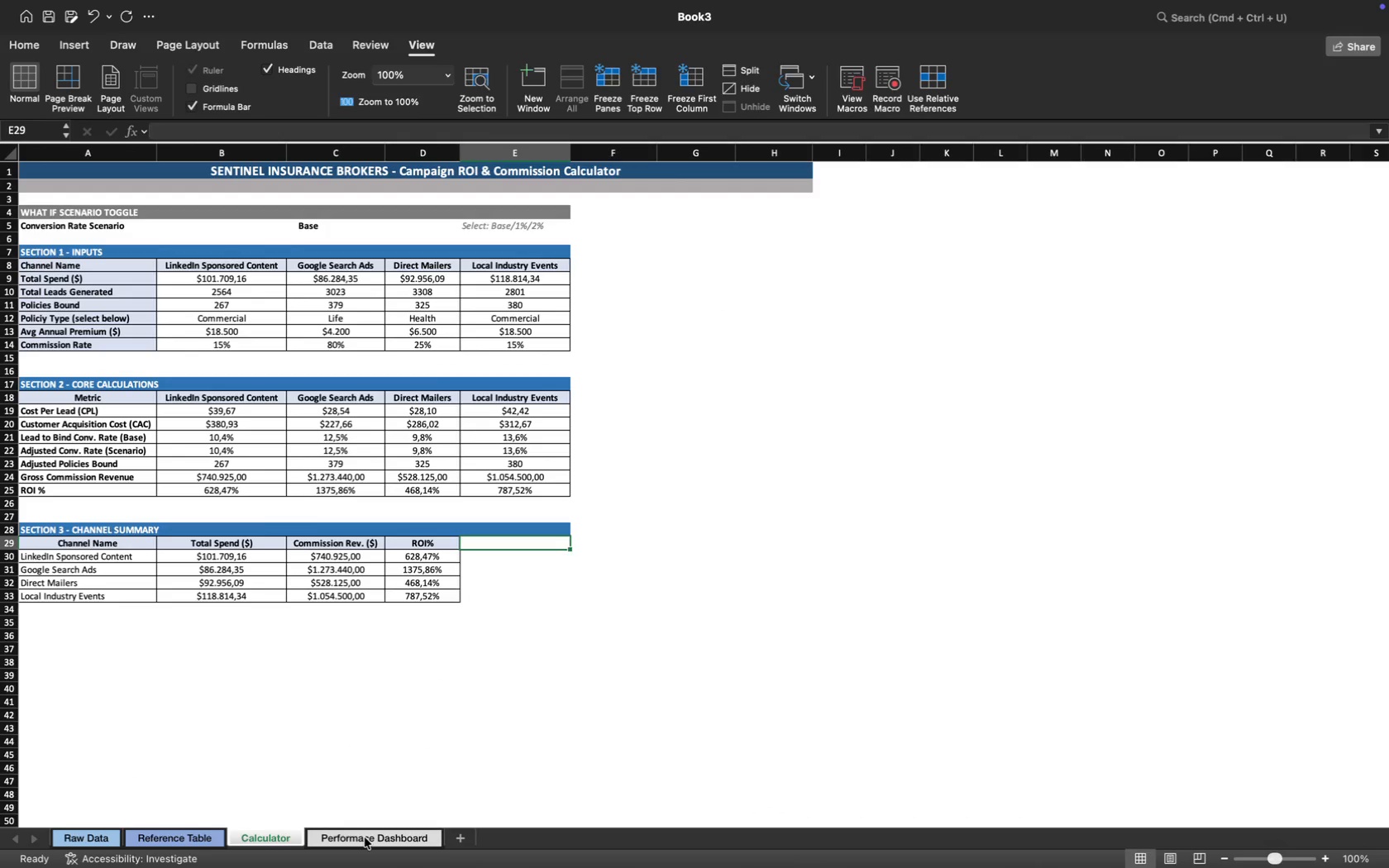 
left_click([365, 837])
 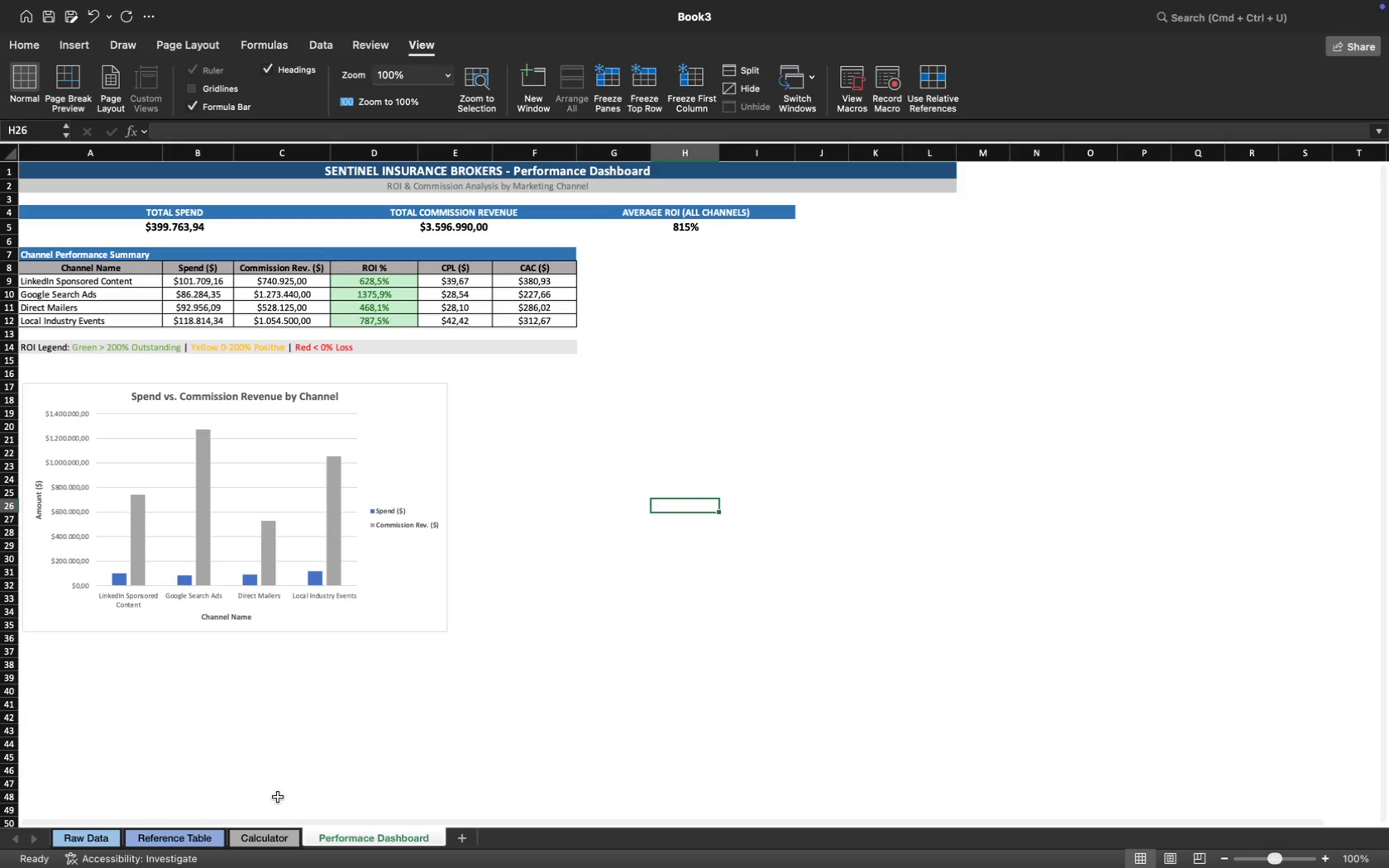 
left_click([274, 834])
 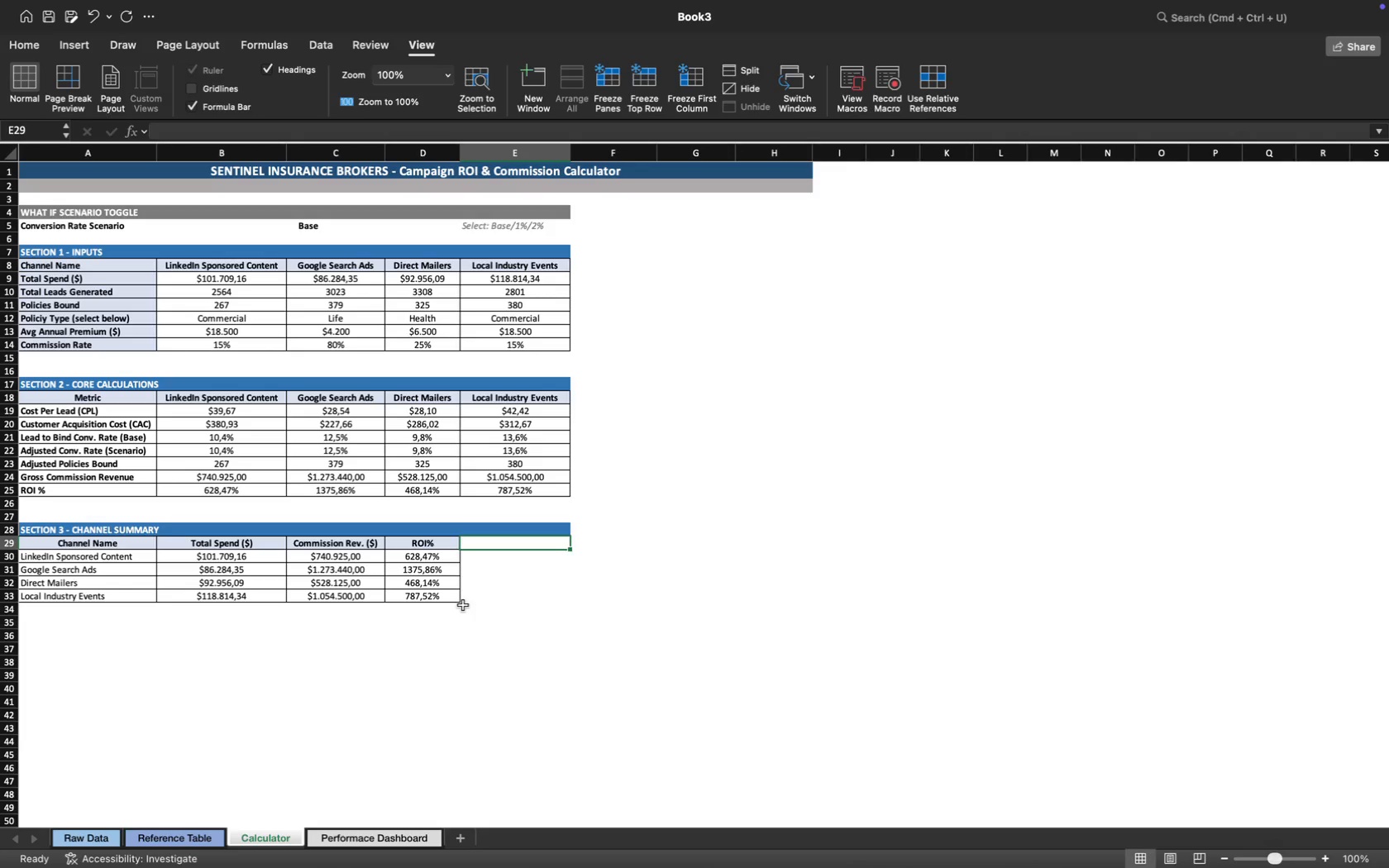 
wait(16.17)
 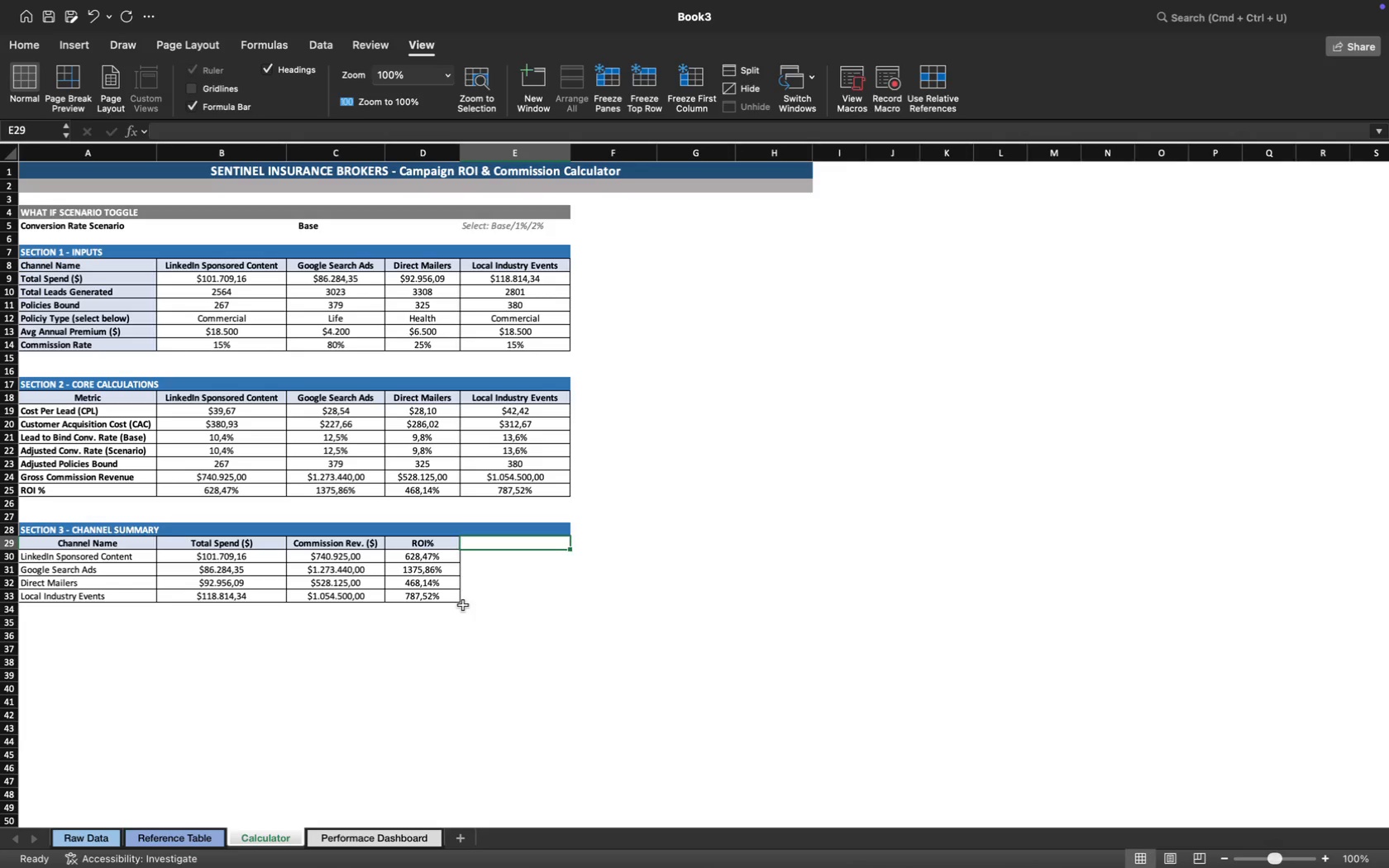 
left_click([744, 354])
 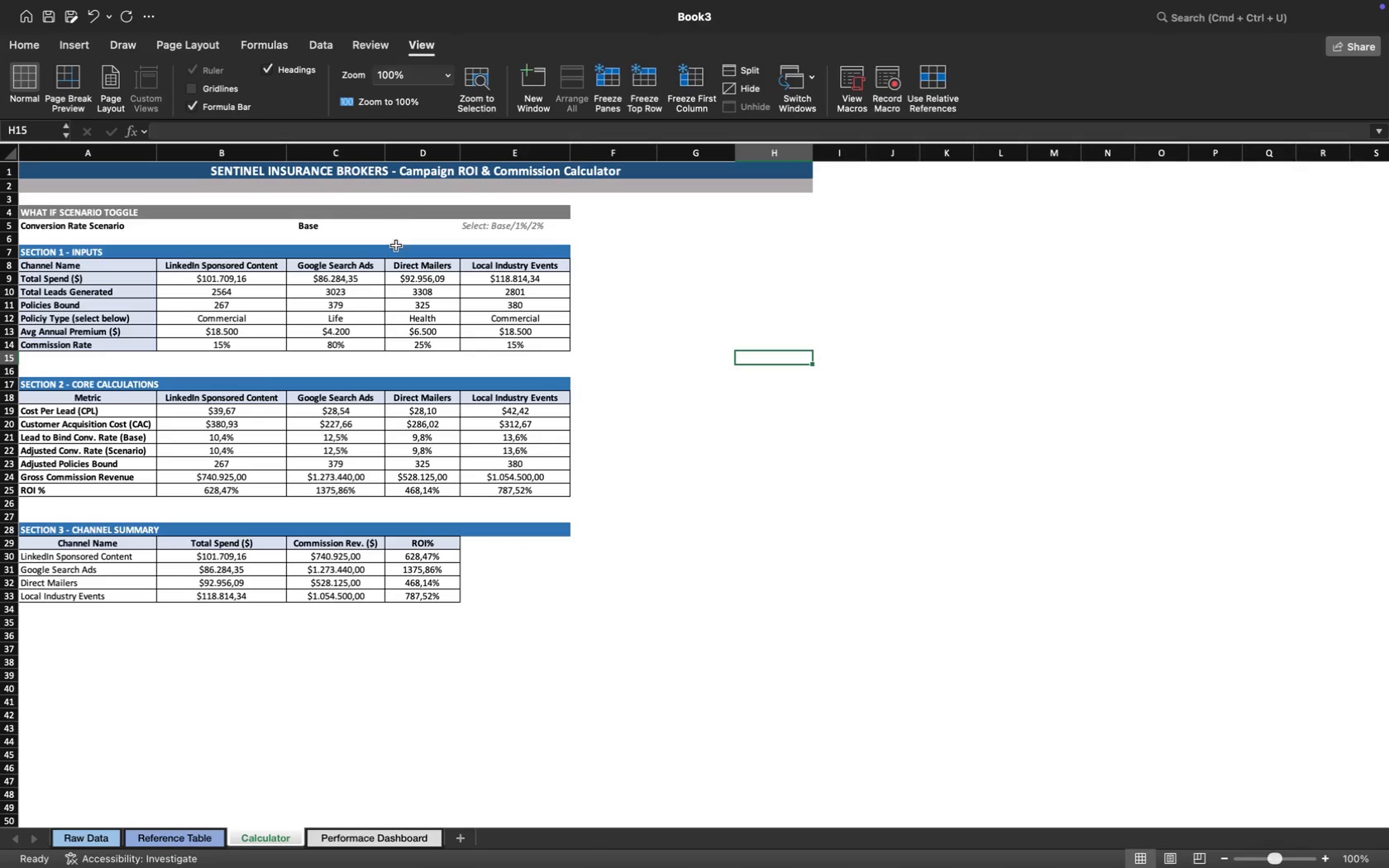 
wait(9.12)
 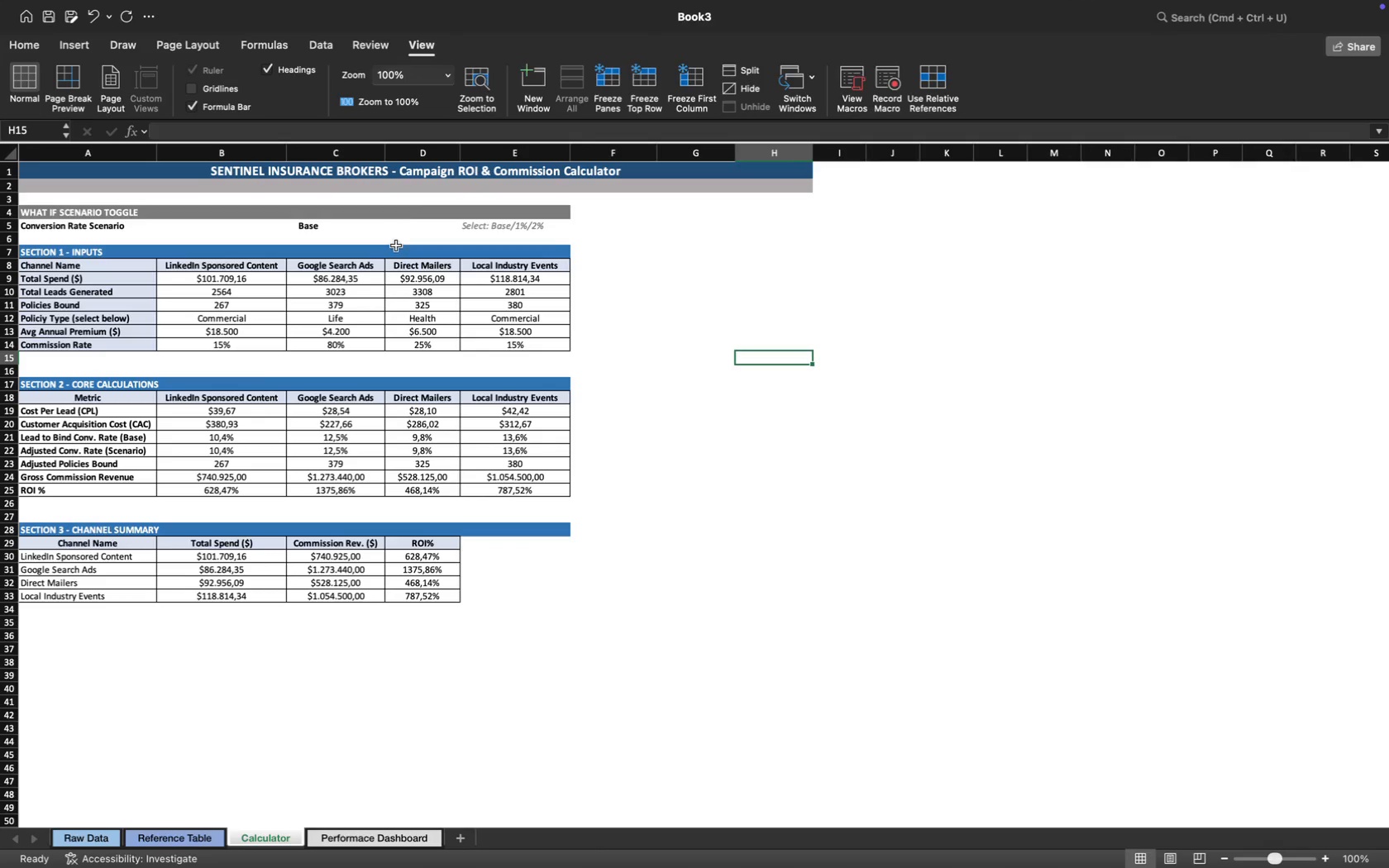 
left_click([192, 839])
 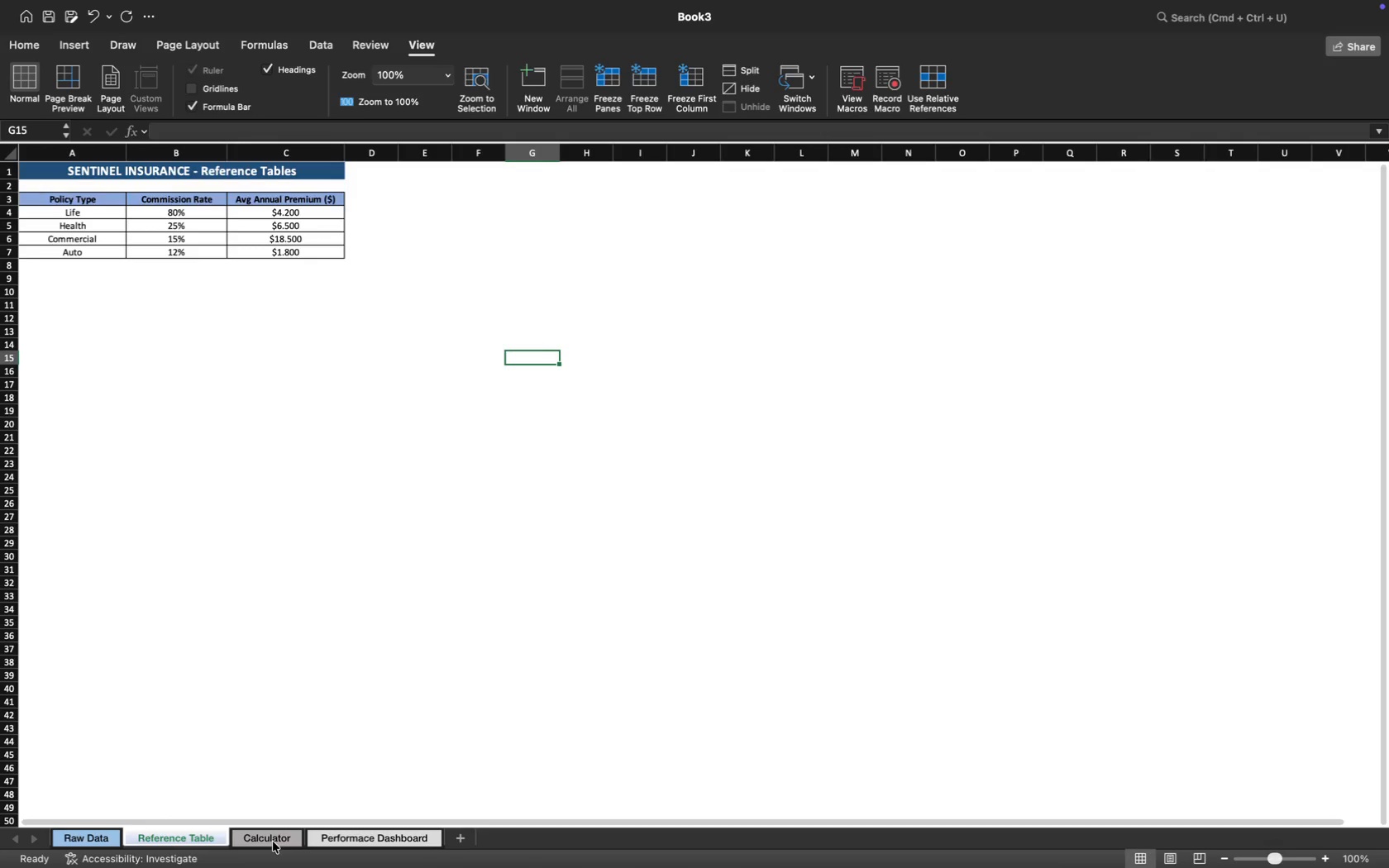 
left_click([281, 837])
 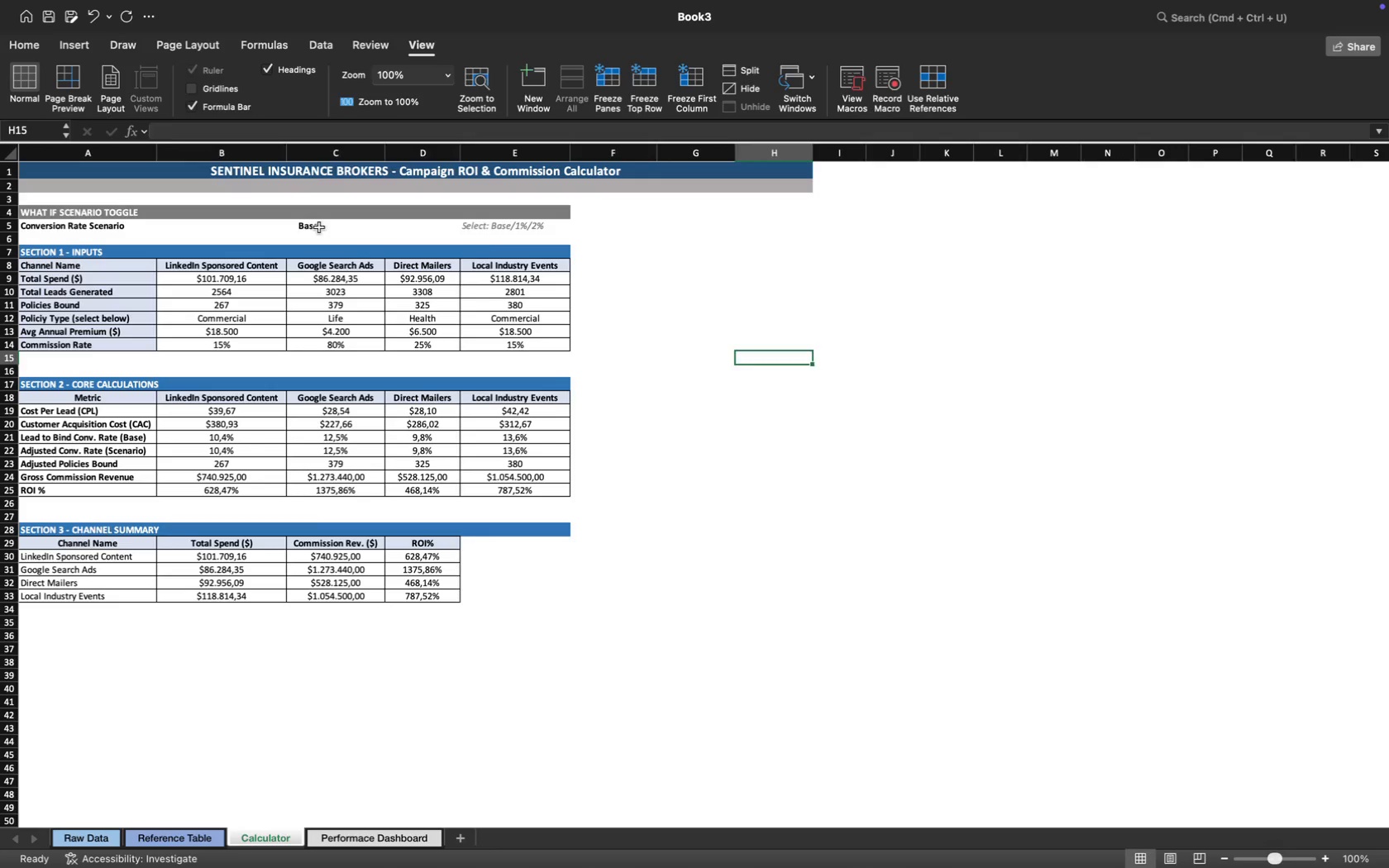 
wait(6.61)
 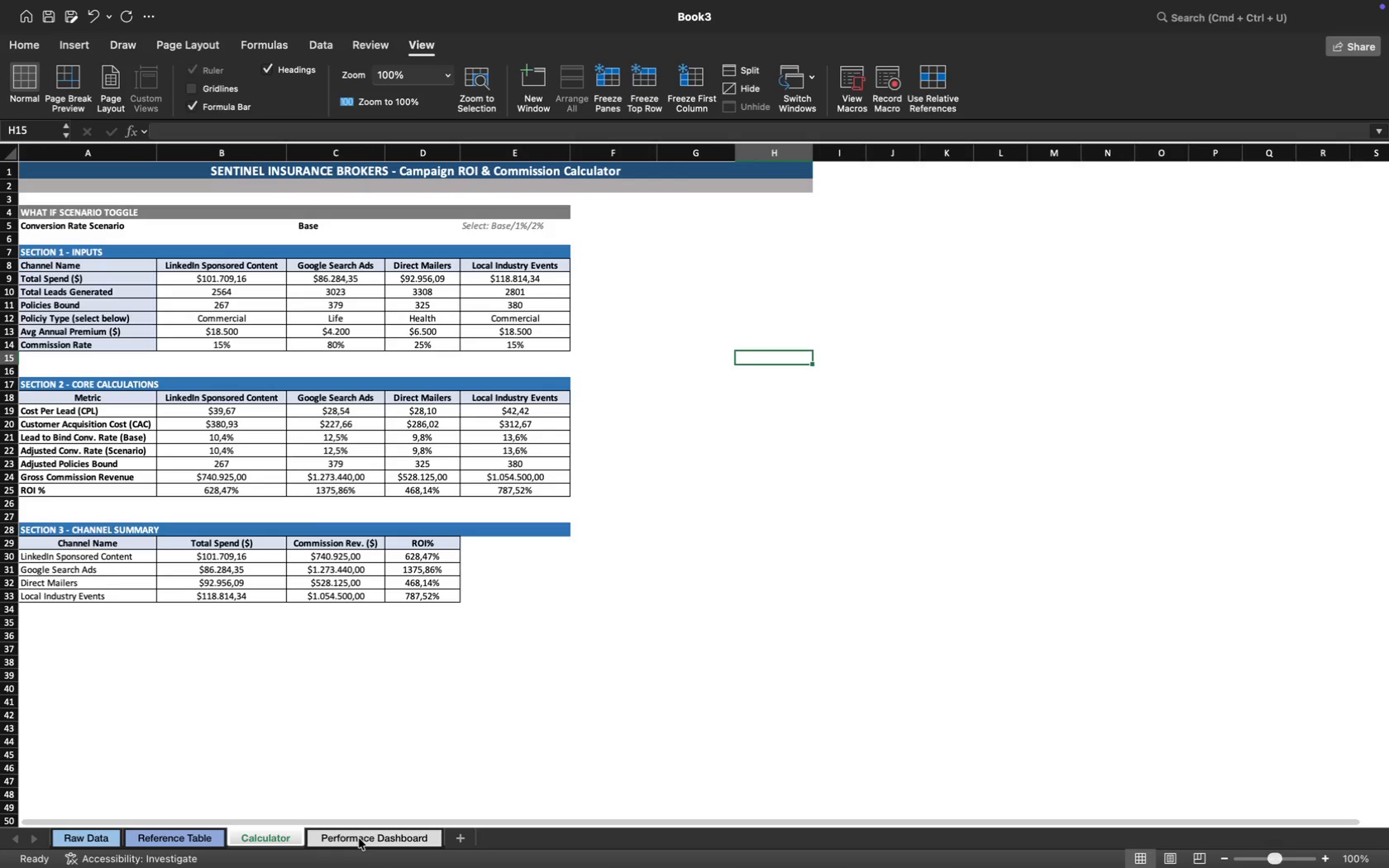 
left_click([465, 229])
 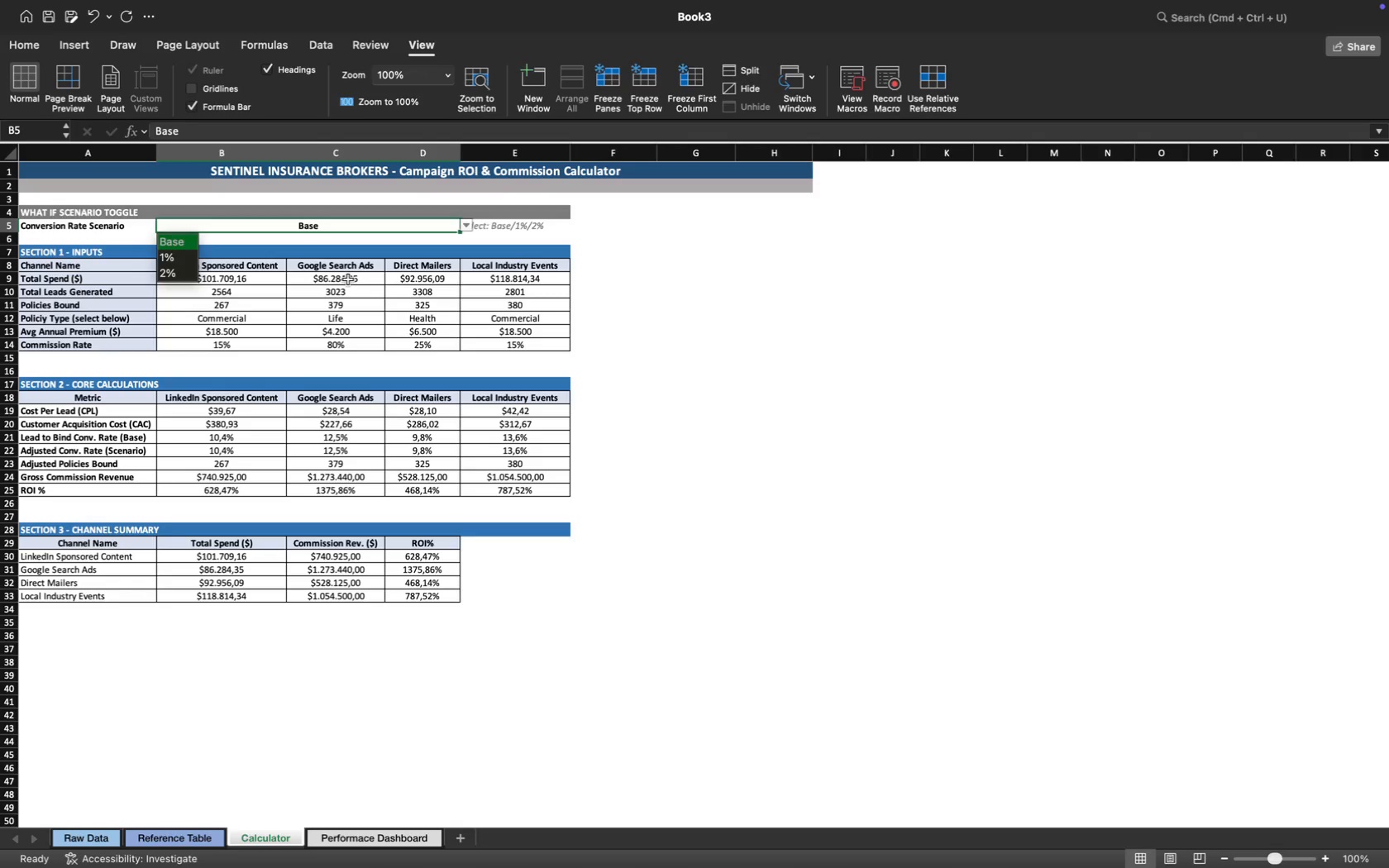 
left_click([358, 282])
 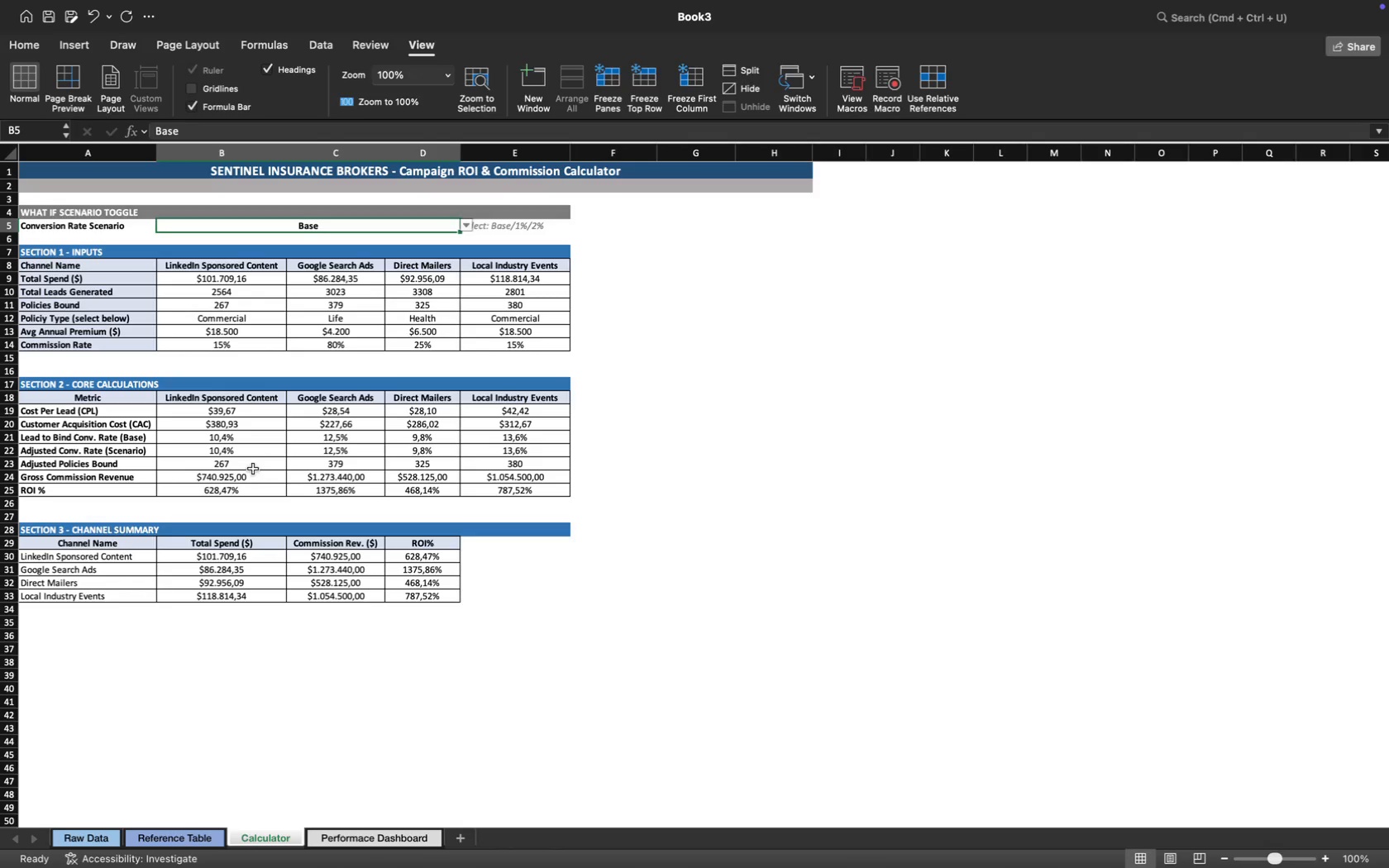 
left_click([240, 463])
 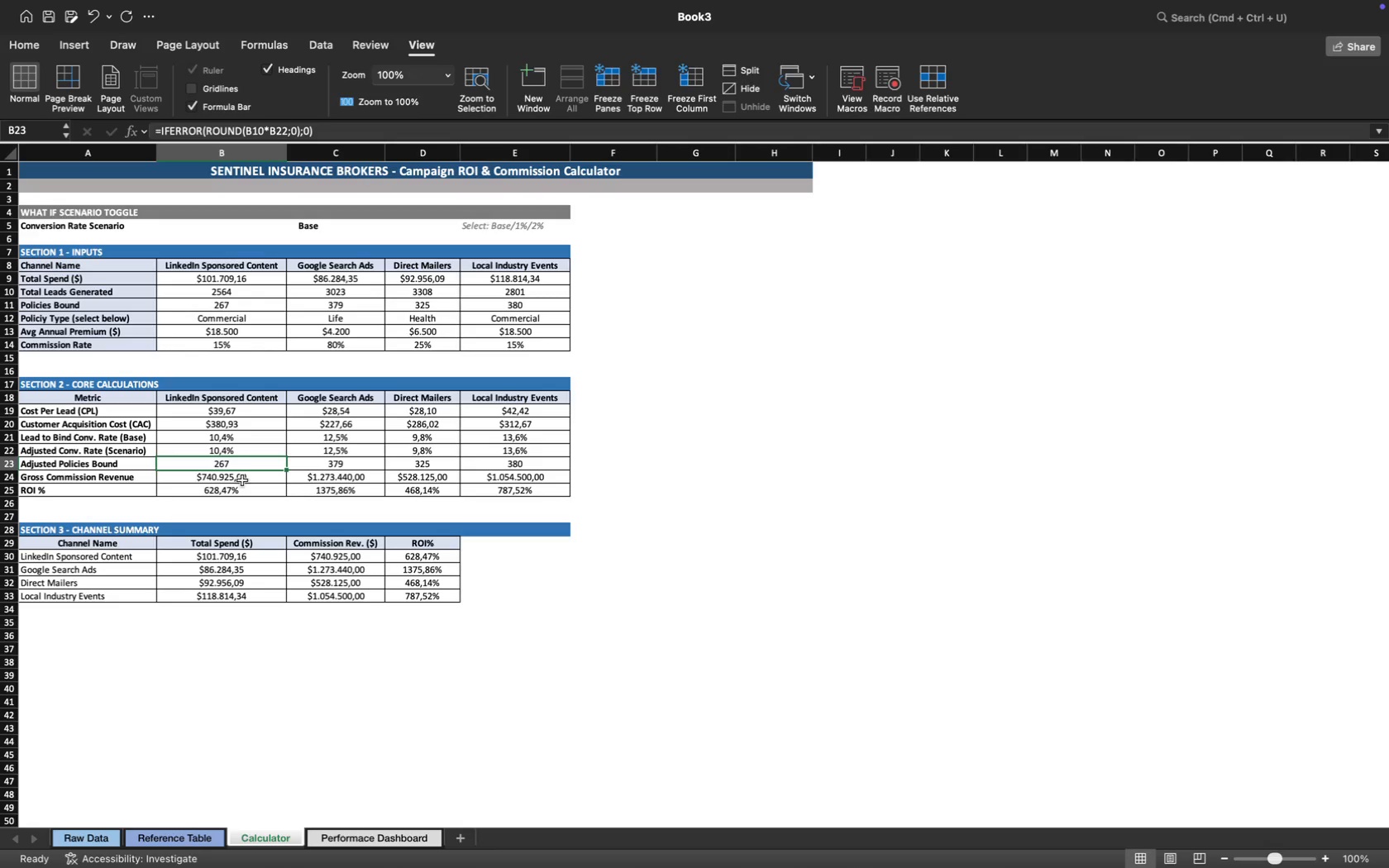 
left_click([242, 480])
 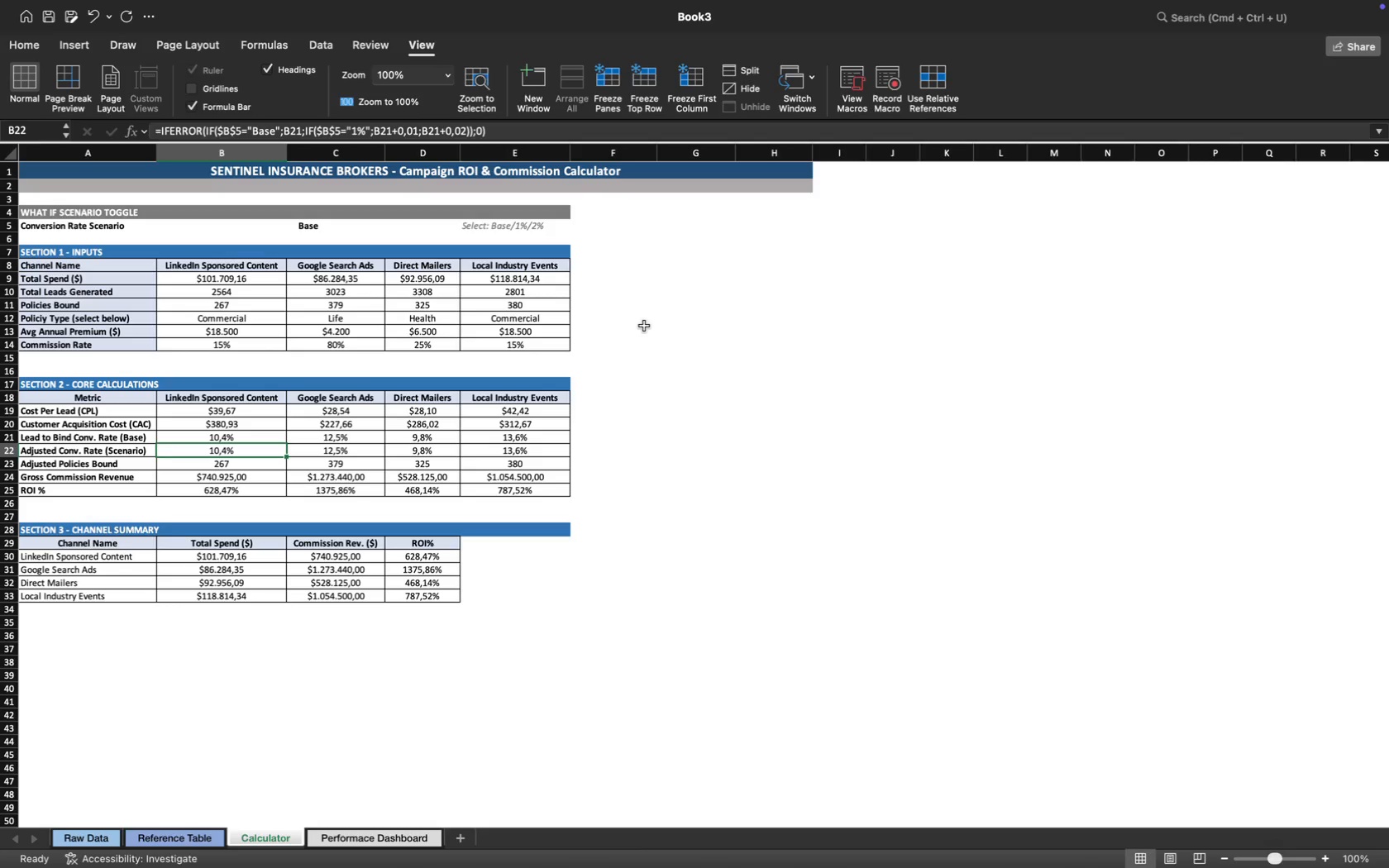 
wait(24.8)
 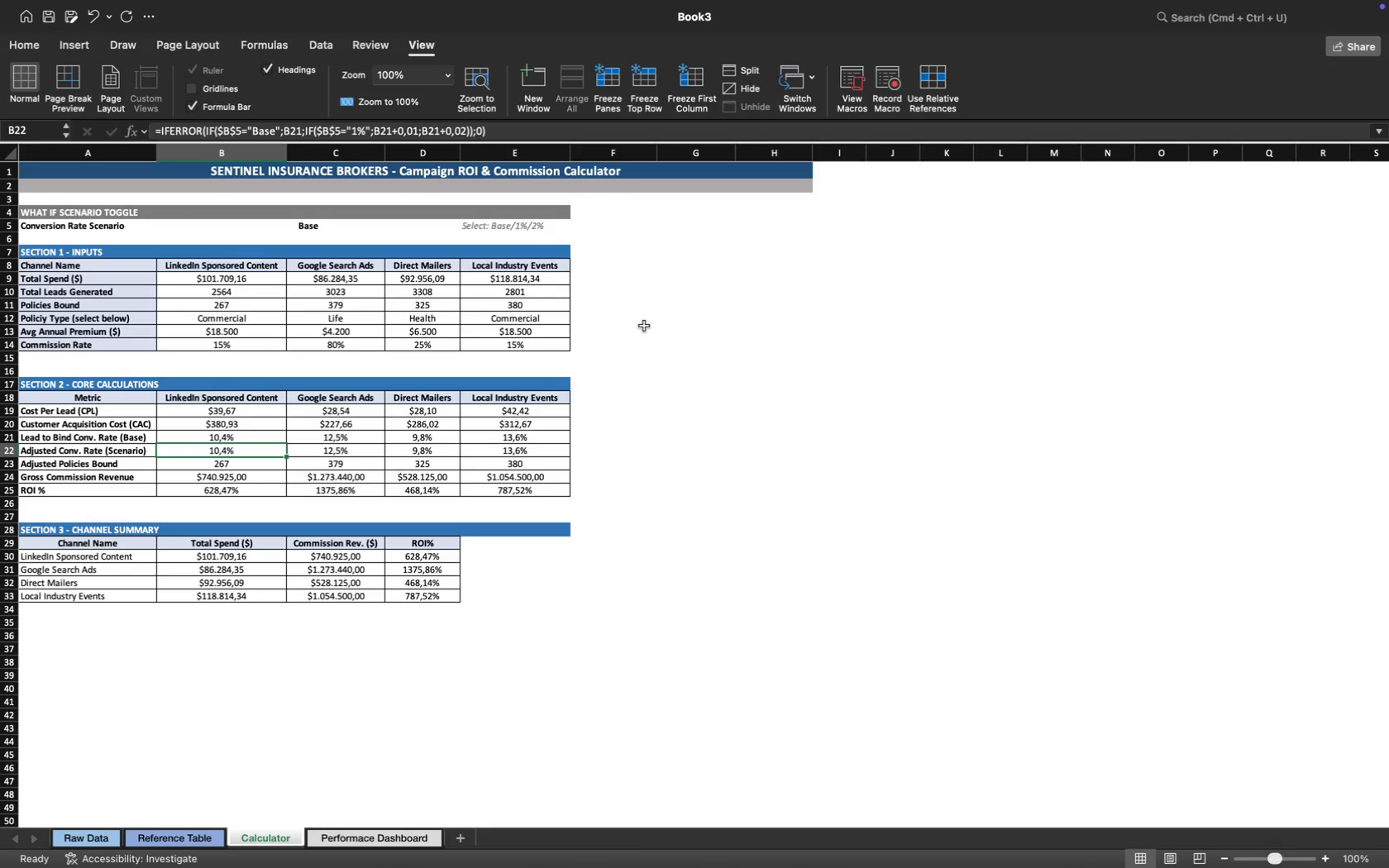 
left_click([514, 315])
 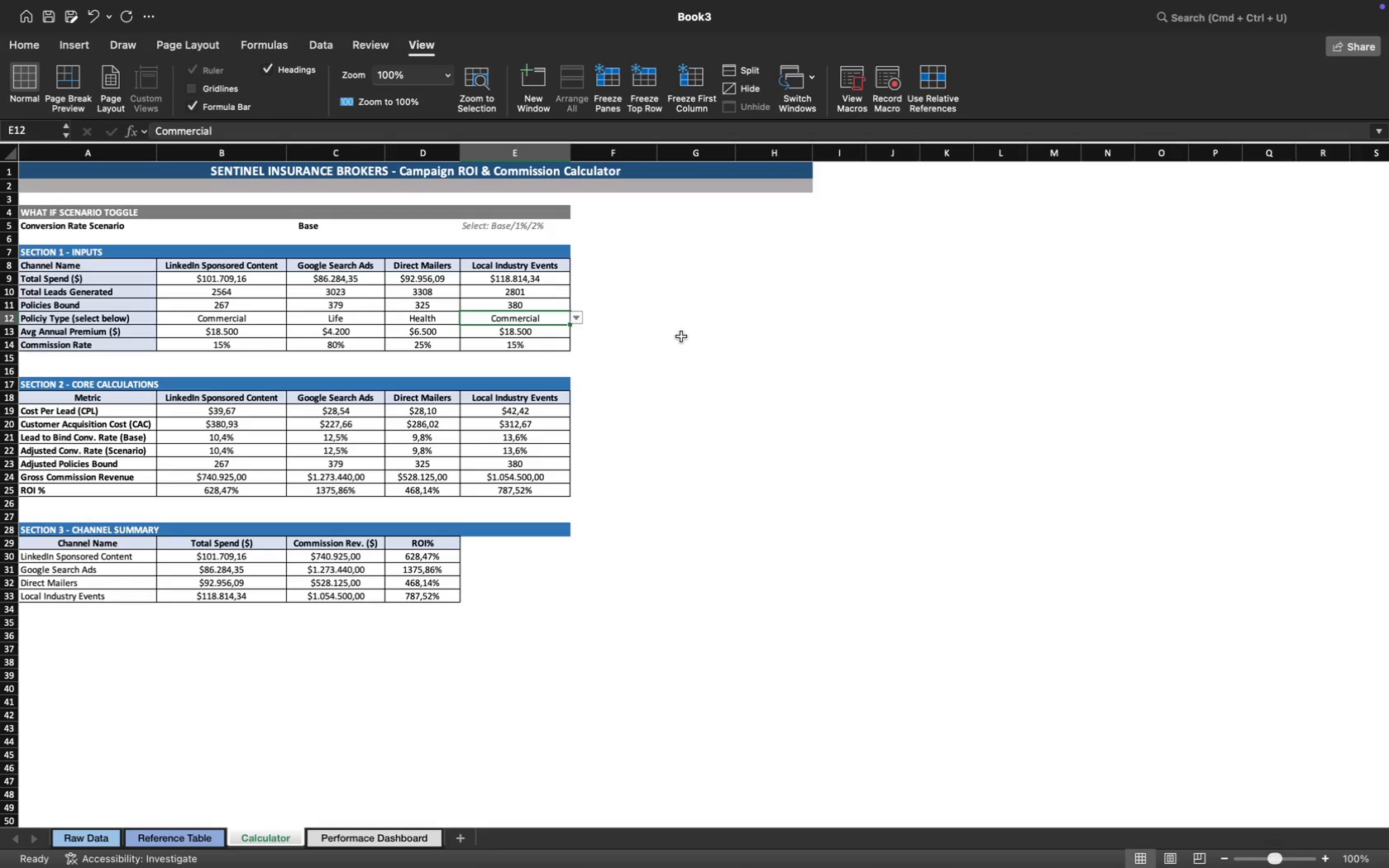 
left_click([700, 336])
 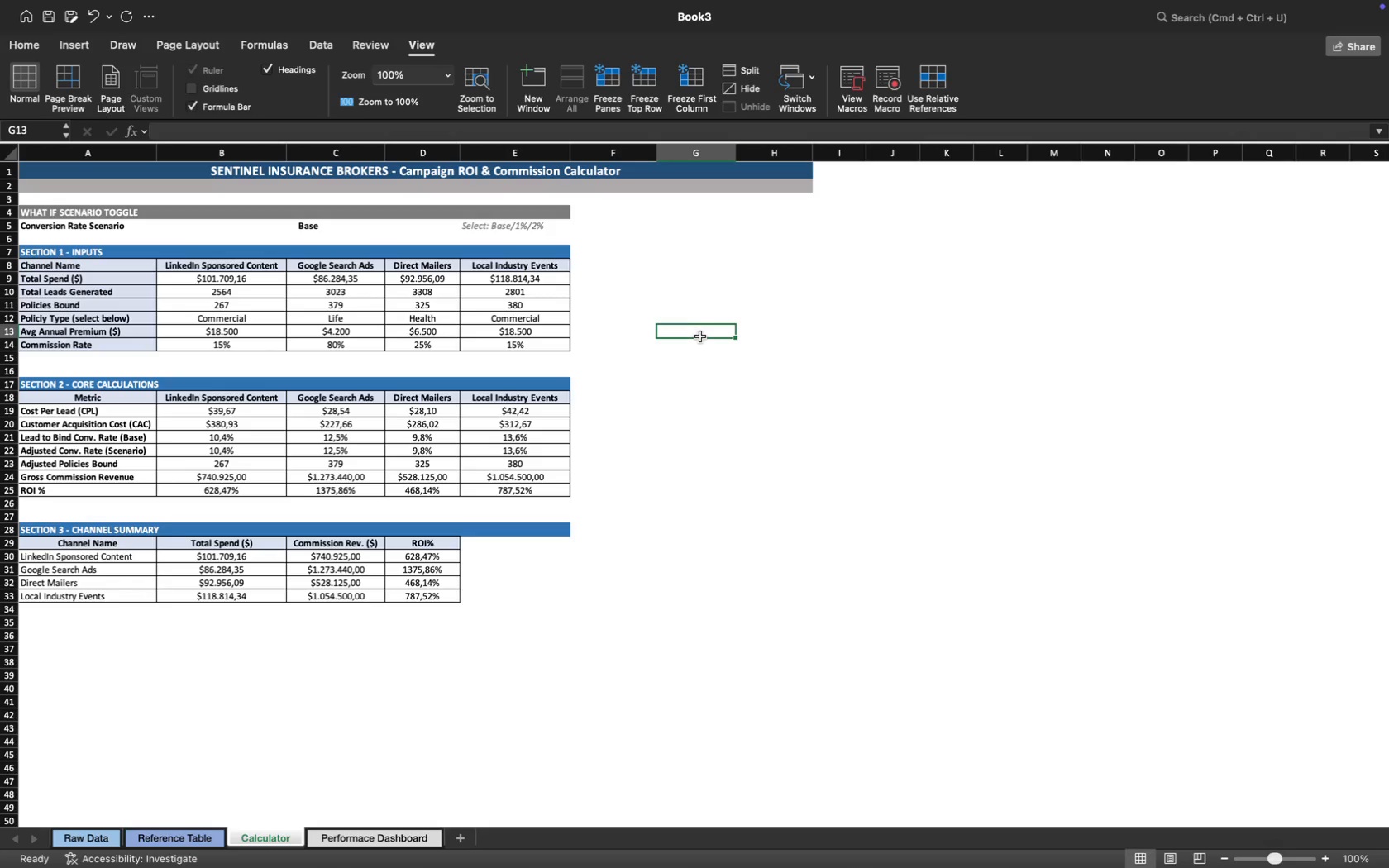 
wait(12.92)
 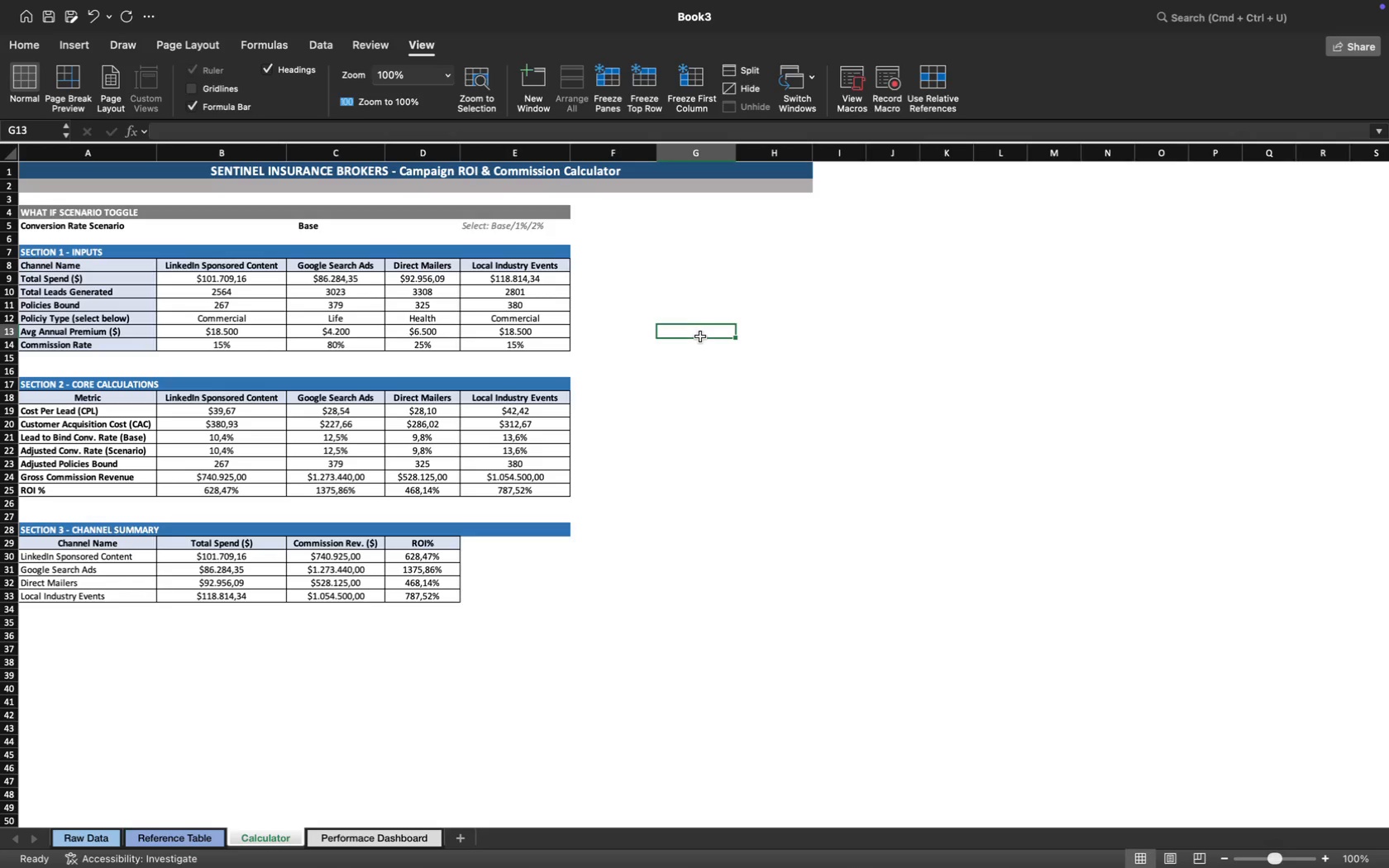 
left_click([561, 307])
 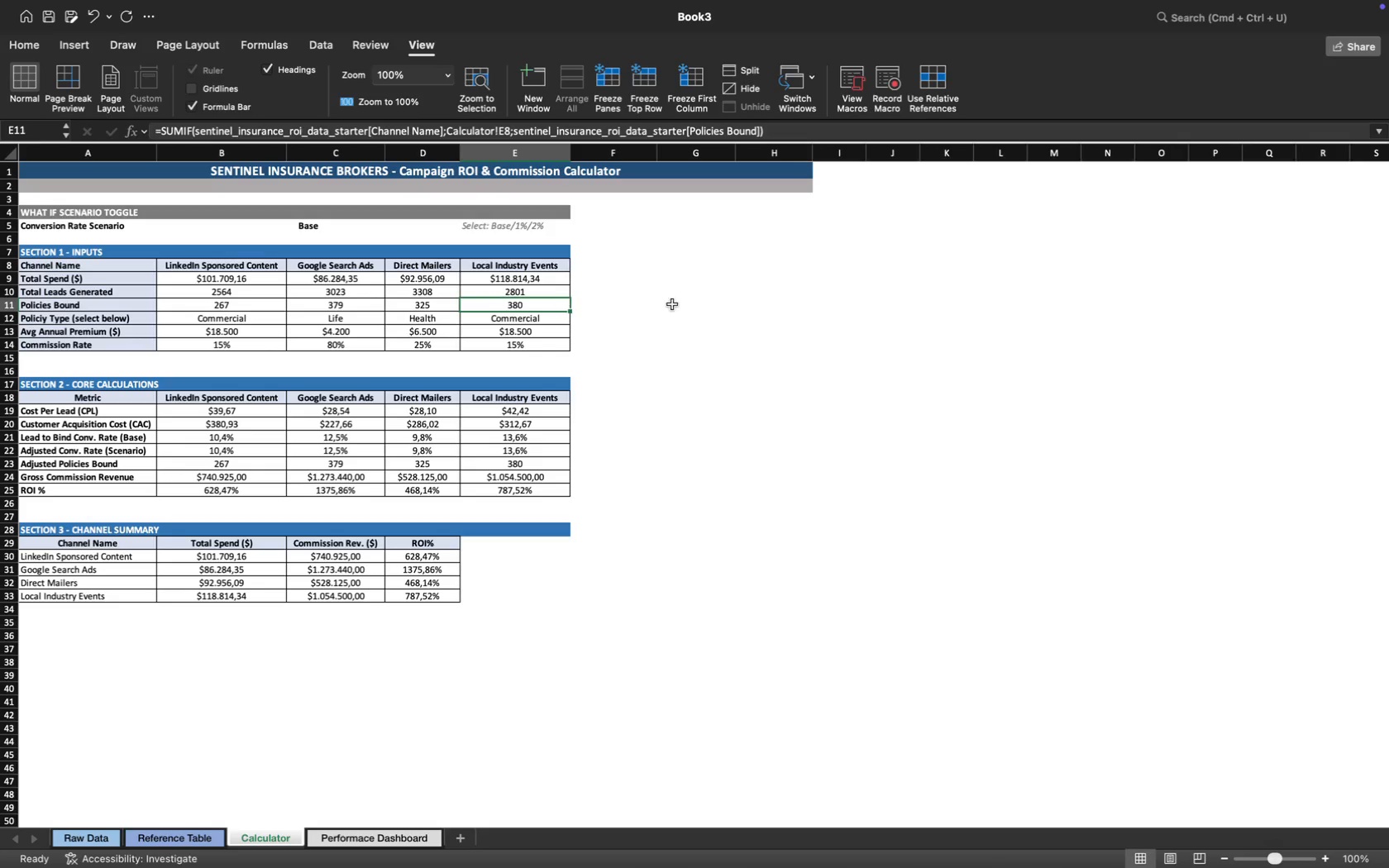 
double_click([673, 304])
 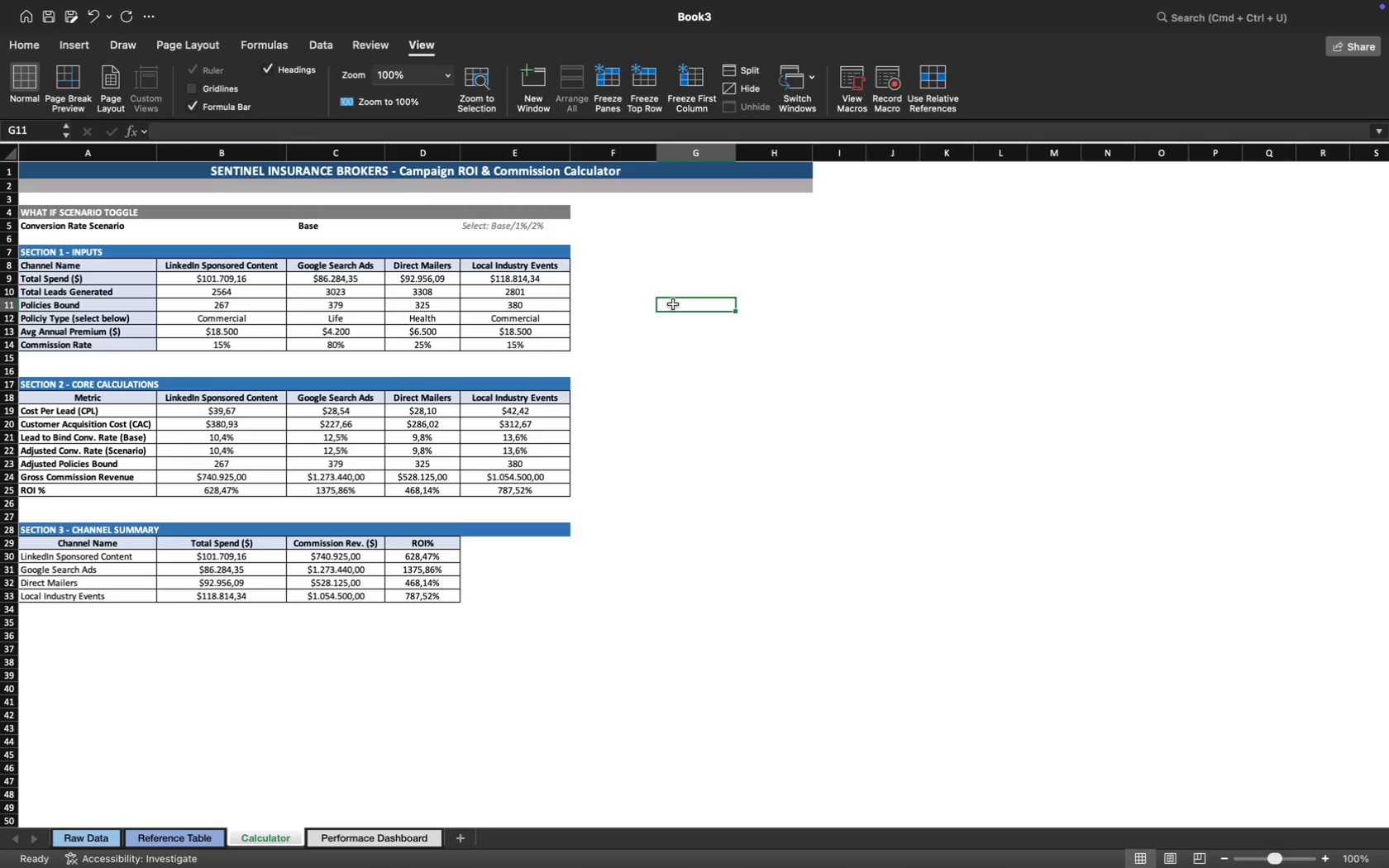 
wait(9.98)
 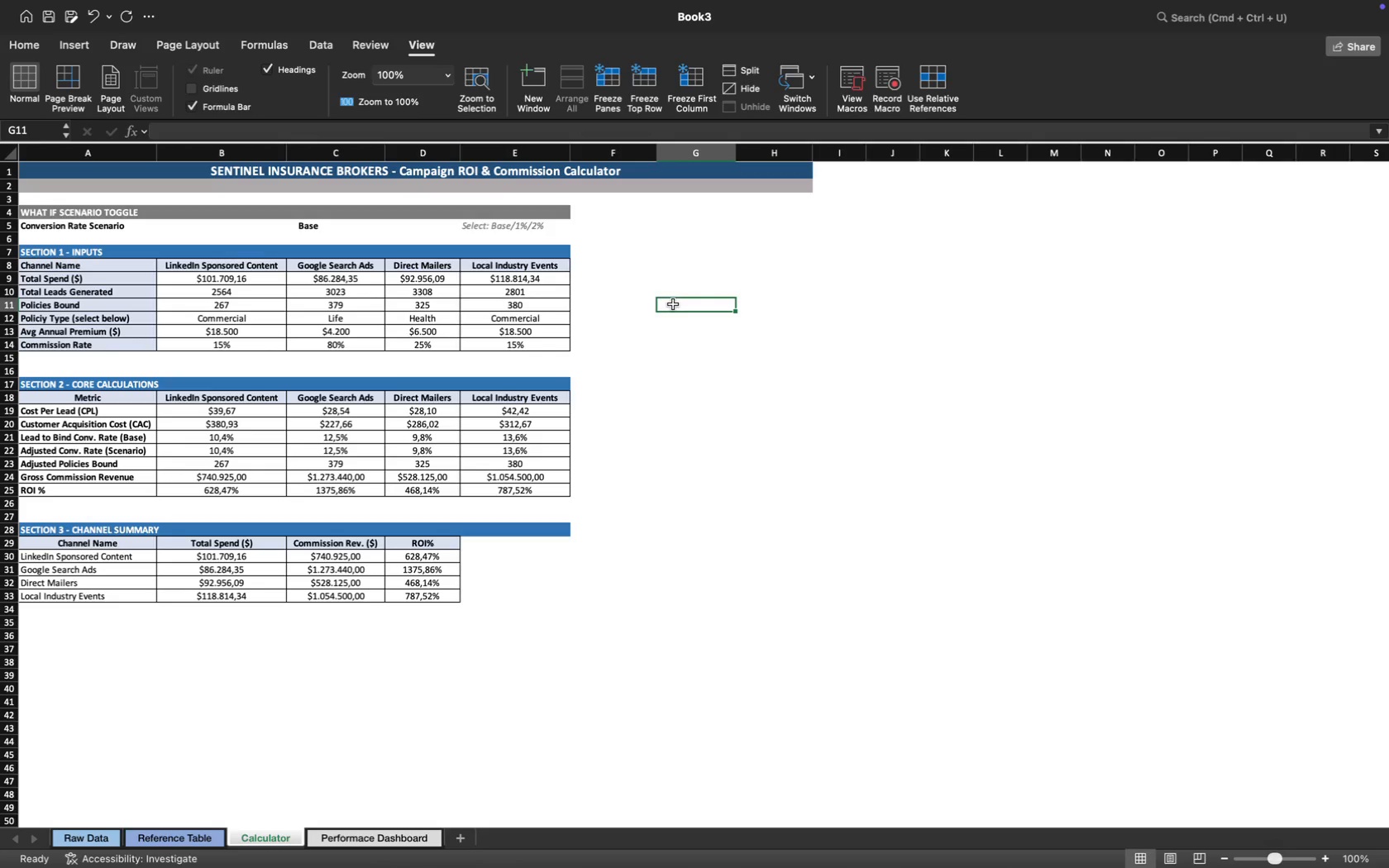 
left_click([351, 228])
 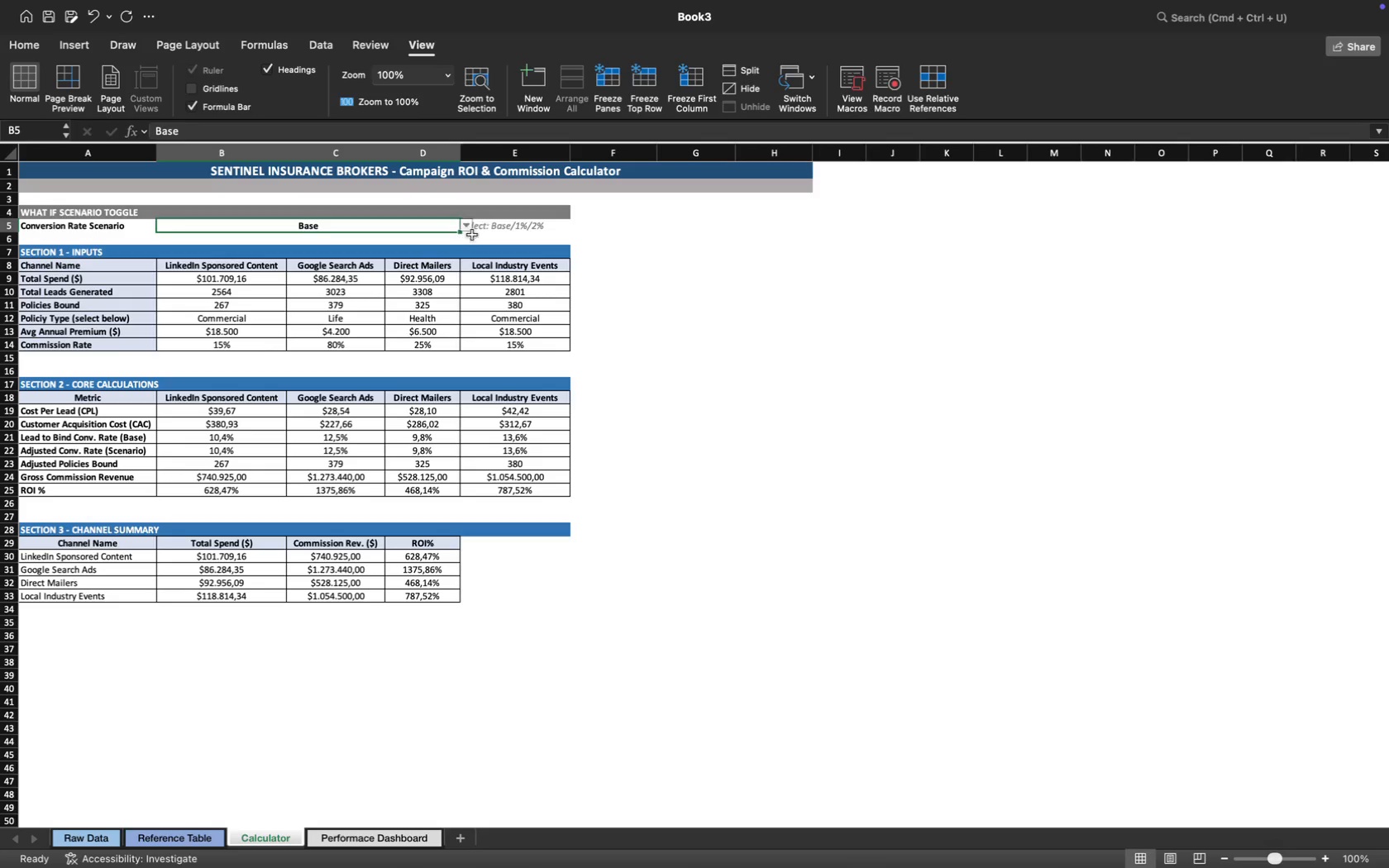 
left_click([466, 227])
 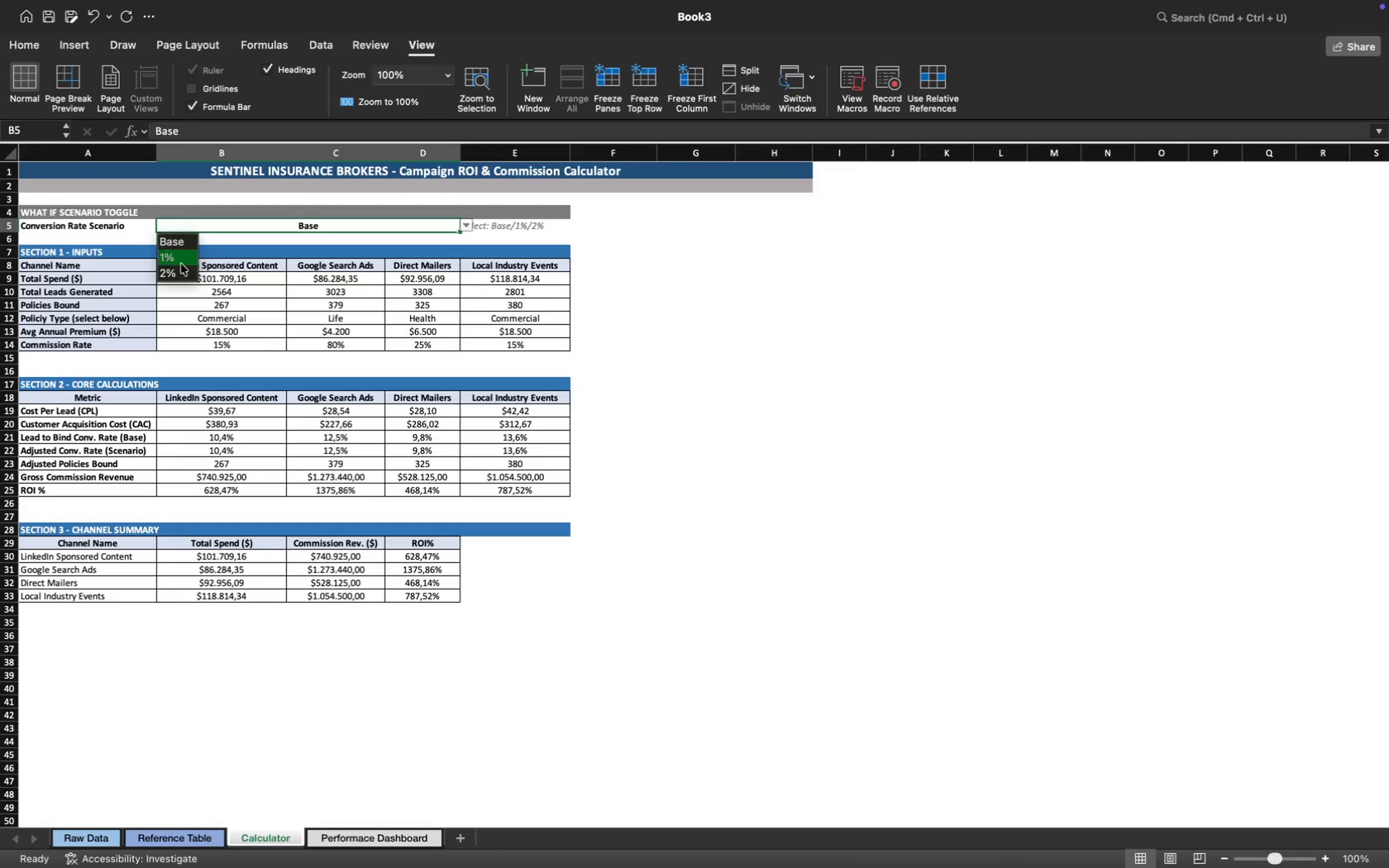 
left_click([185, 270])
 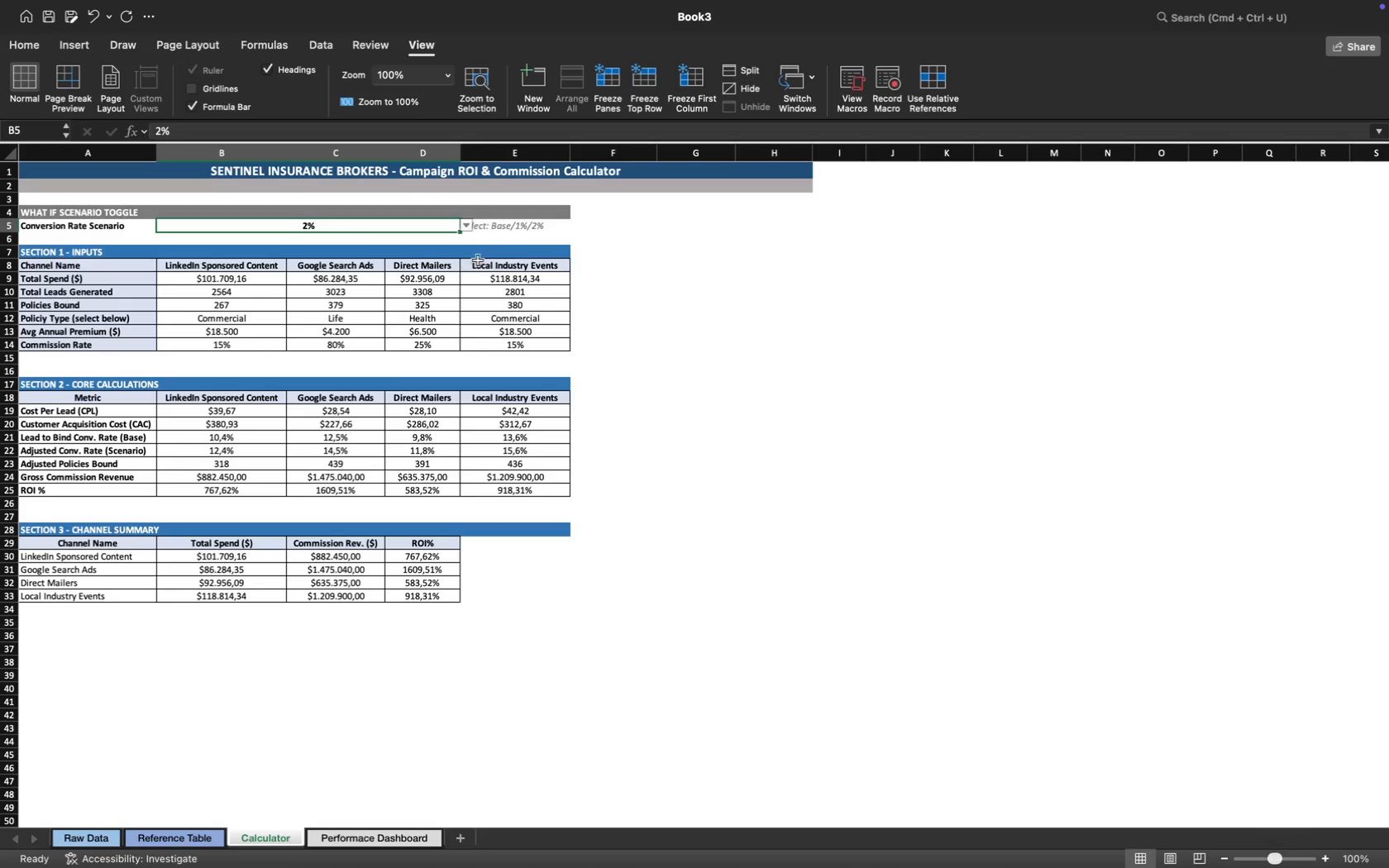 
left_click([467, 226])
 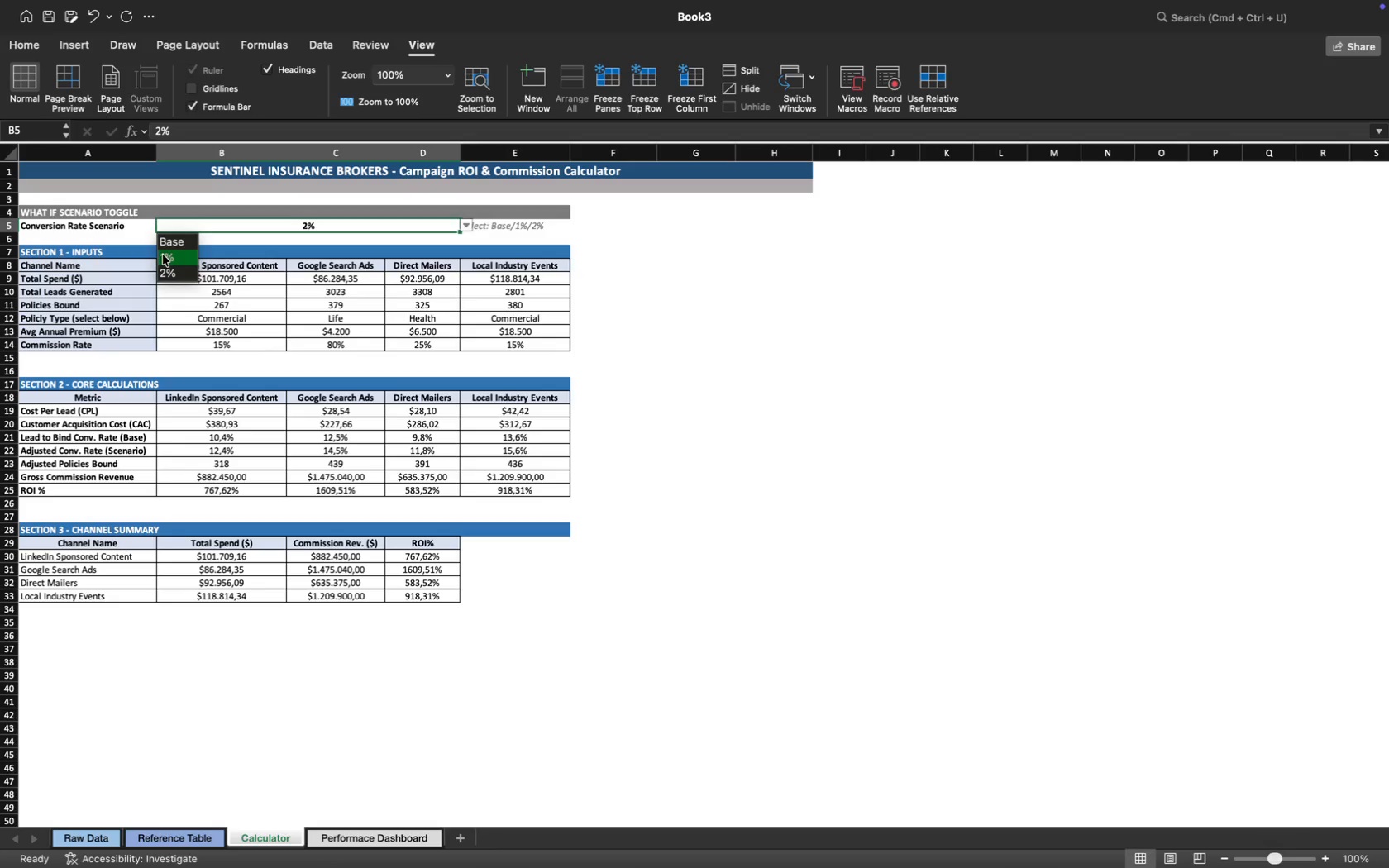 
left_click([167, 256])
 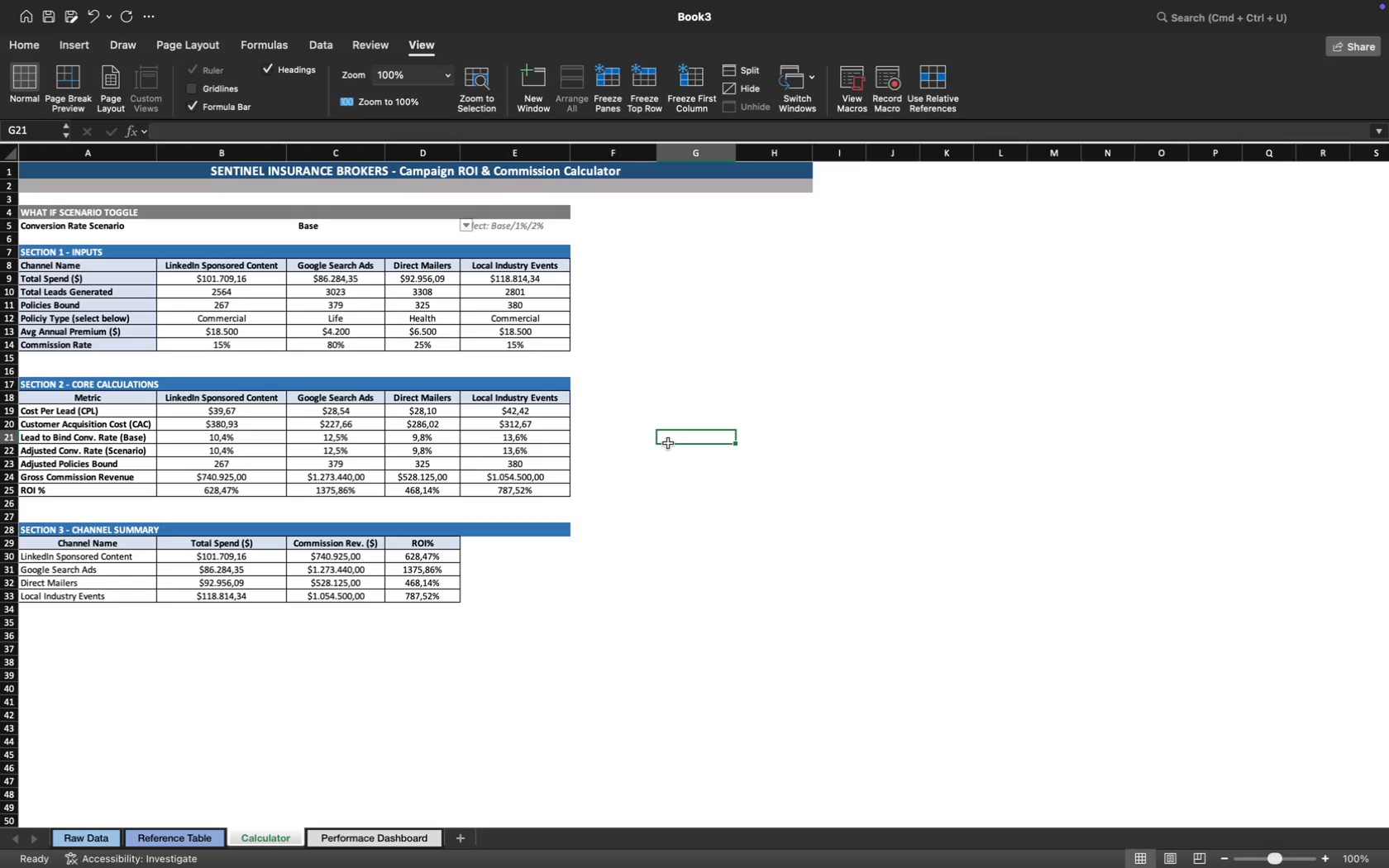 
wait(11.37)
 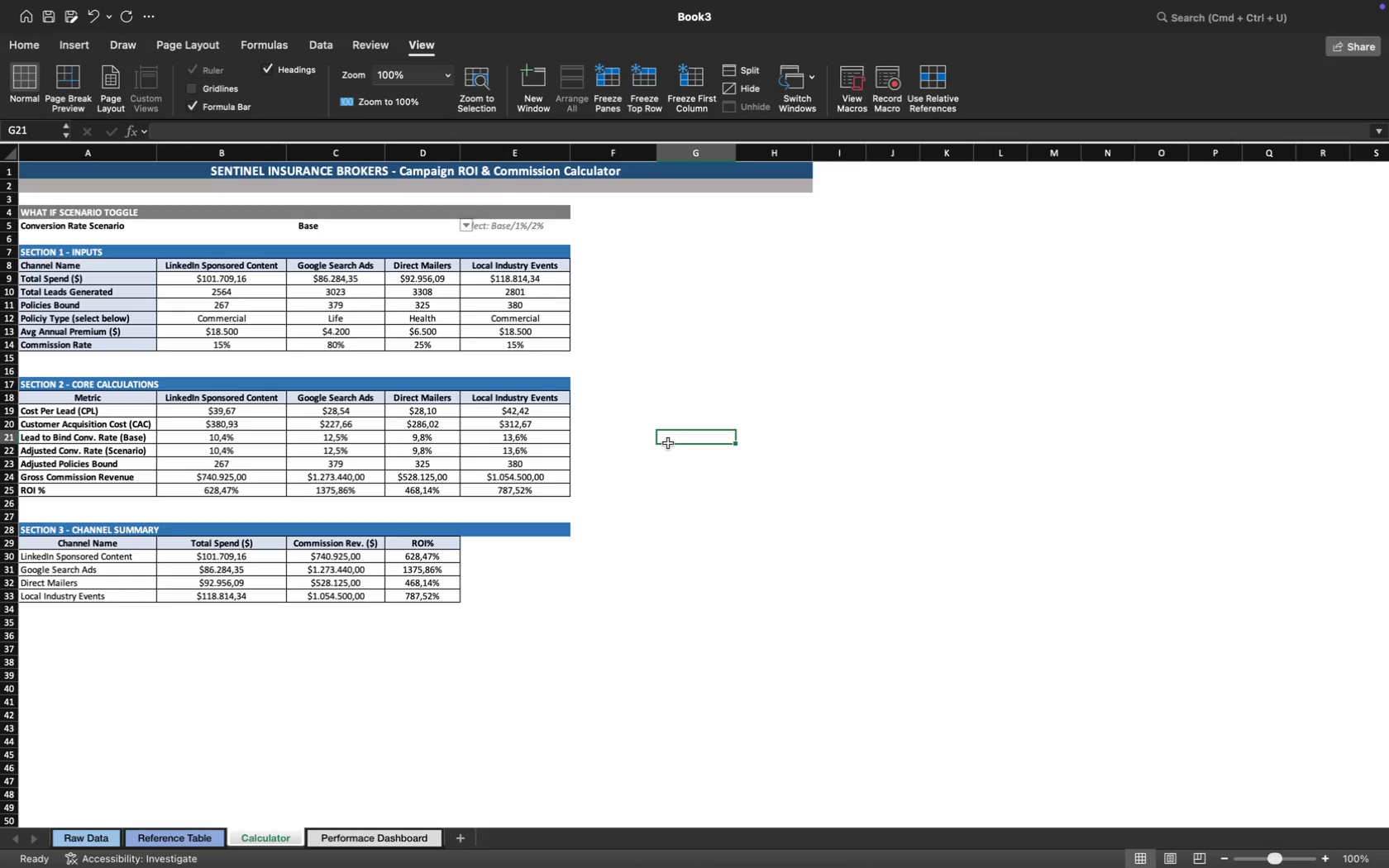 
left_click([286, 230])
 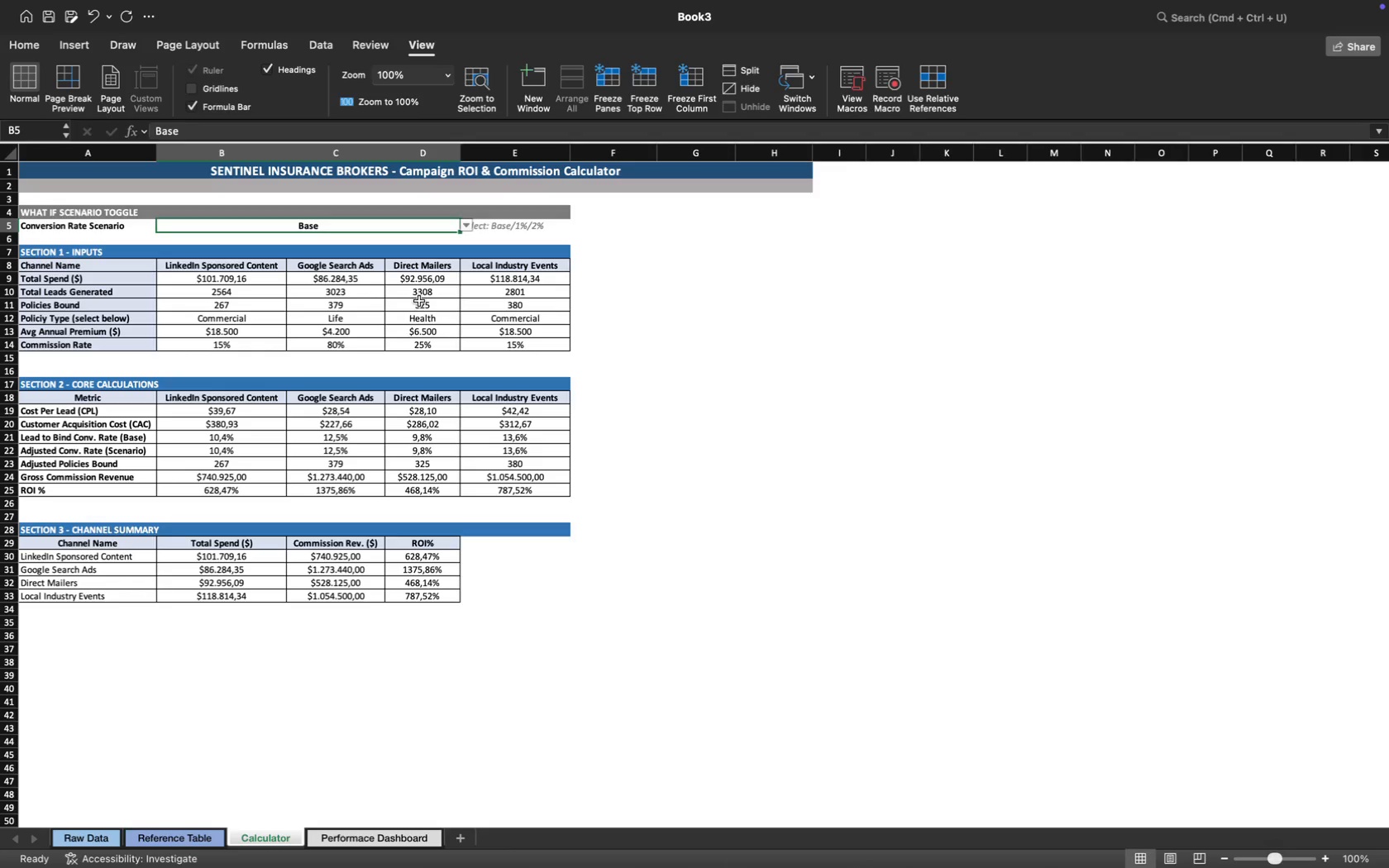 
wait(22.38)
 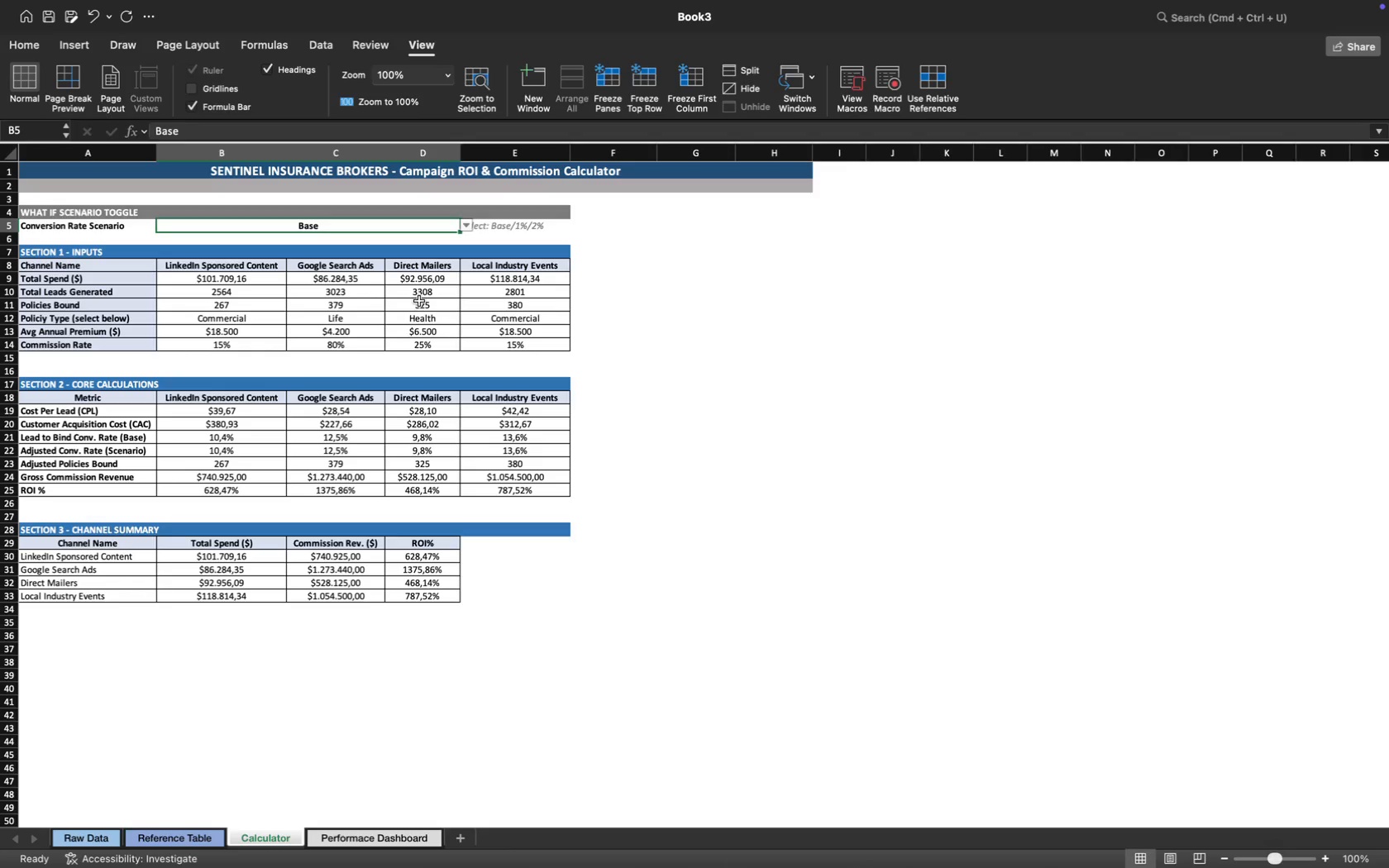 
left_click([468, 226])
 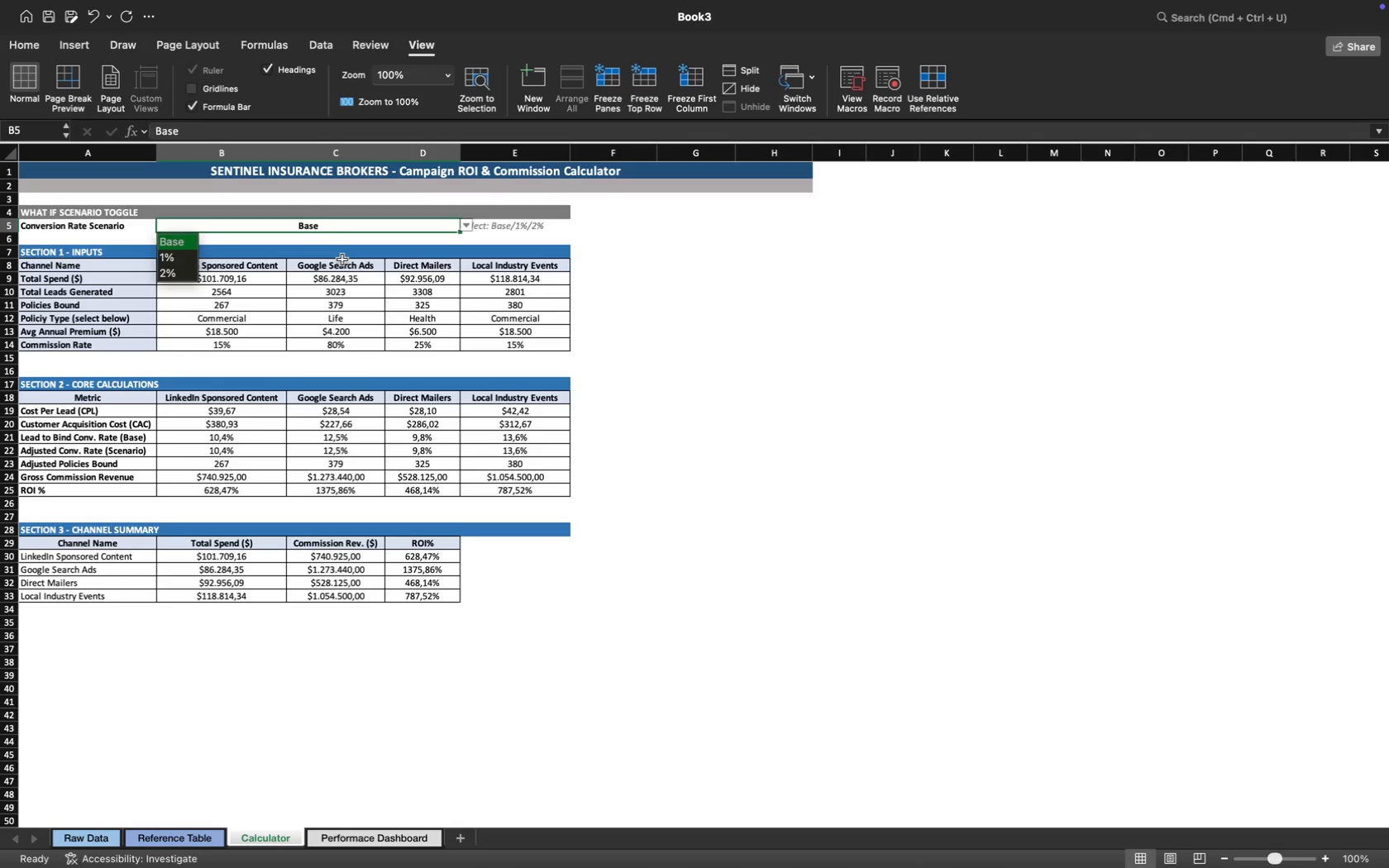 
wait(36.45)
 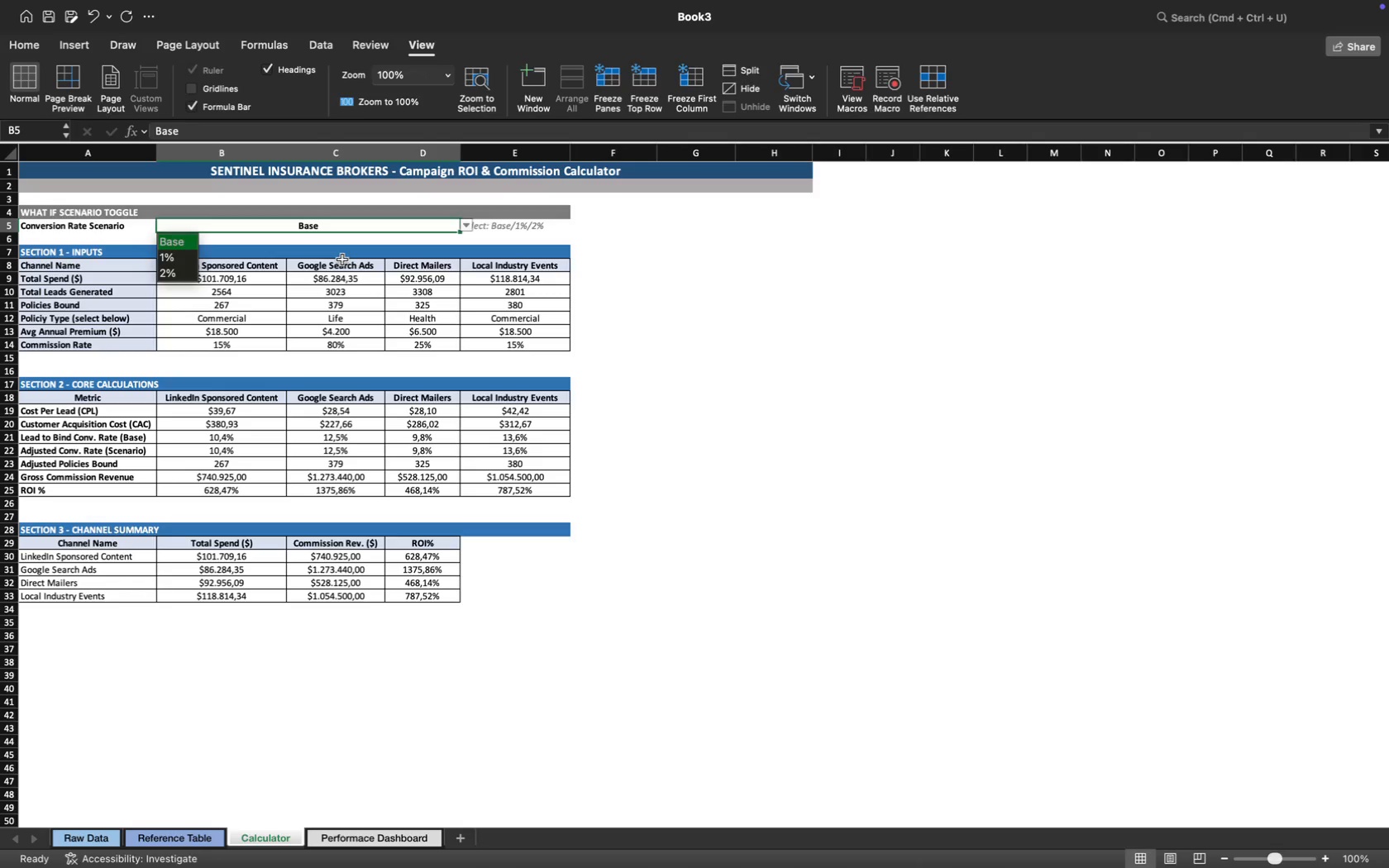 
left_click([440, 304])
 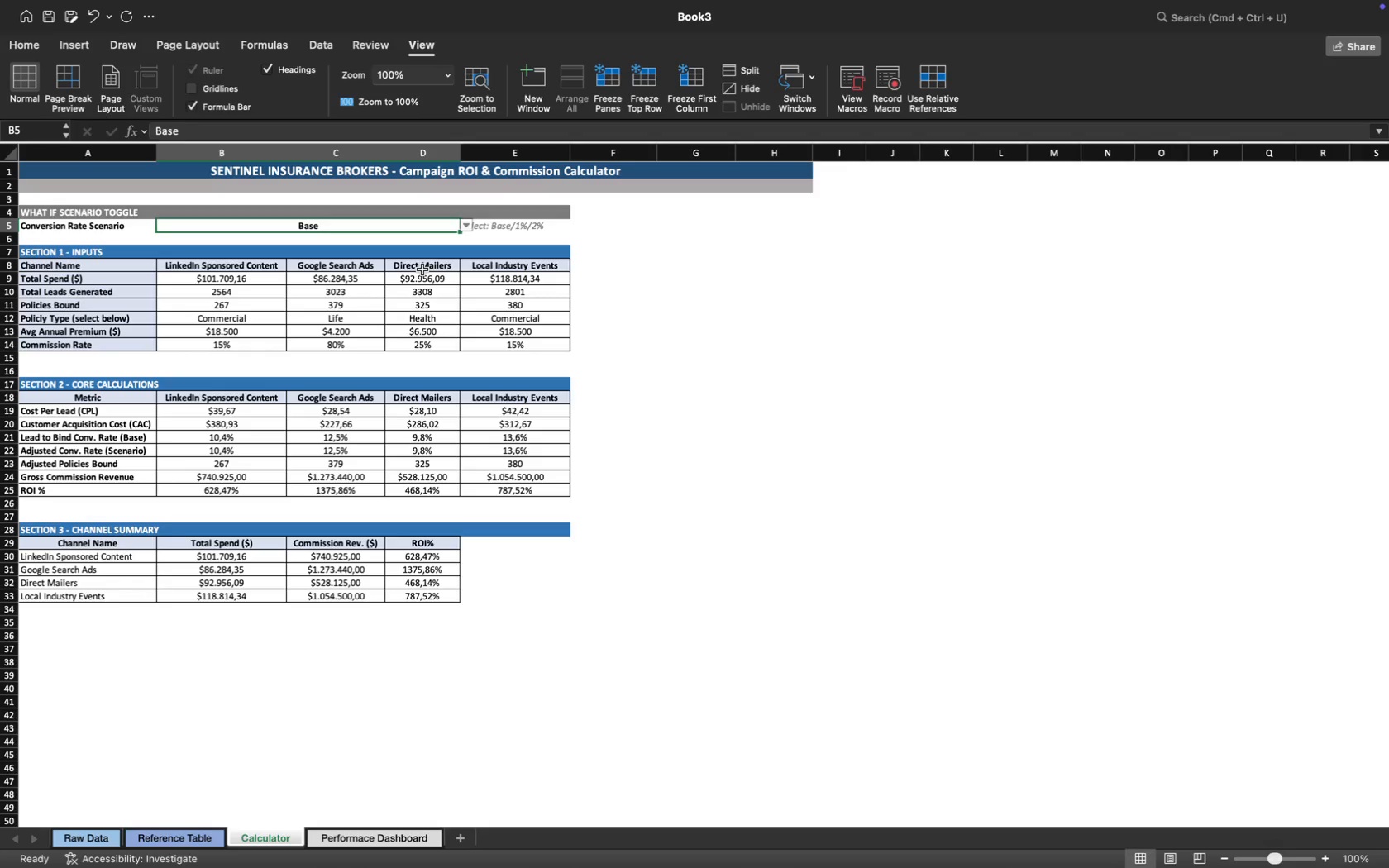 
wait(17.38)
 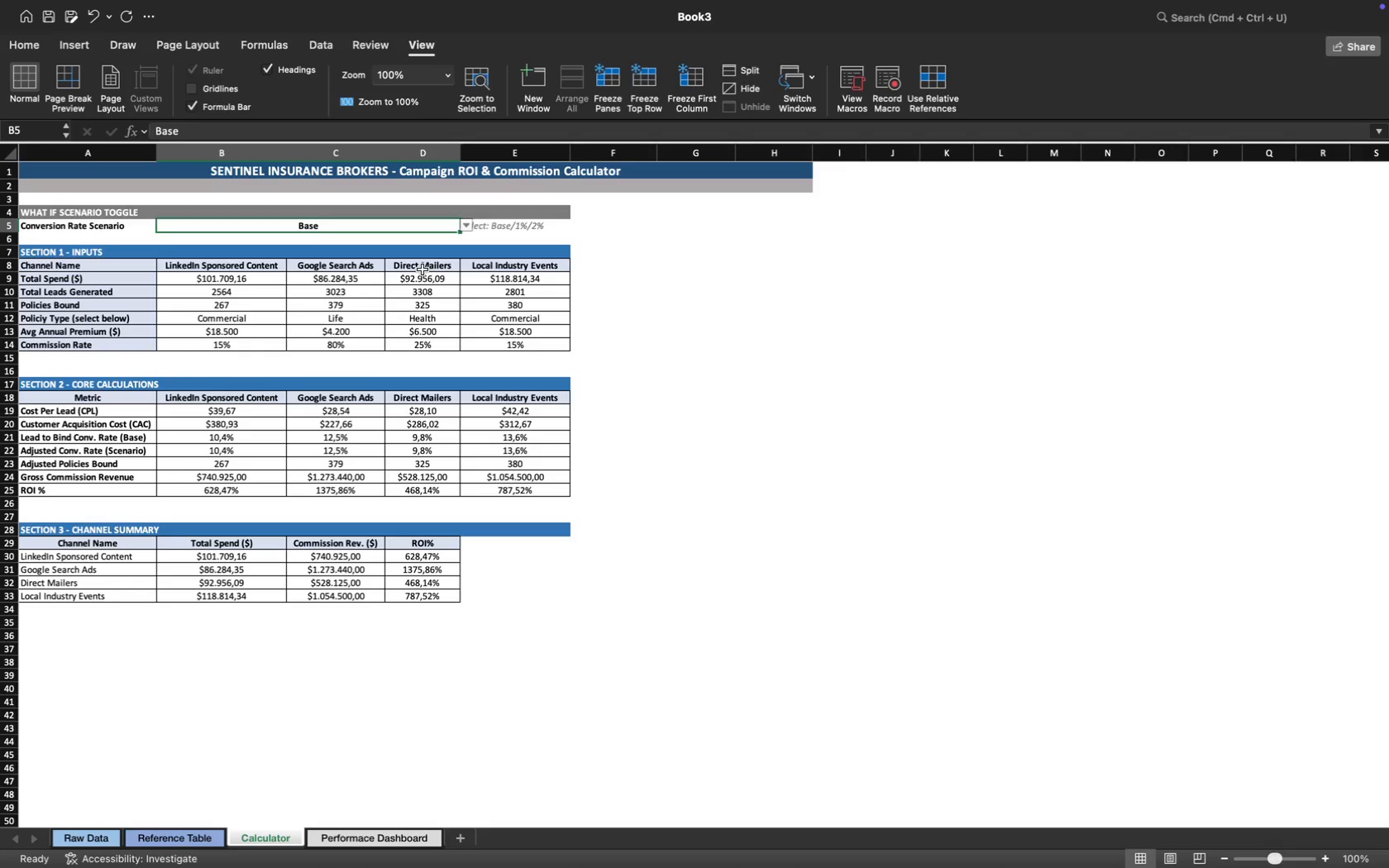 
left_click([247, 479])
 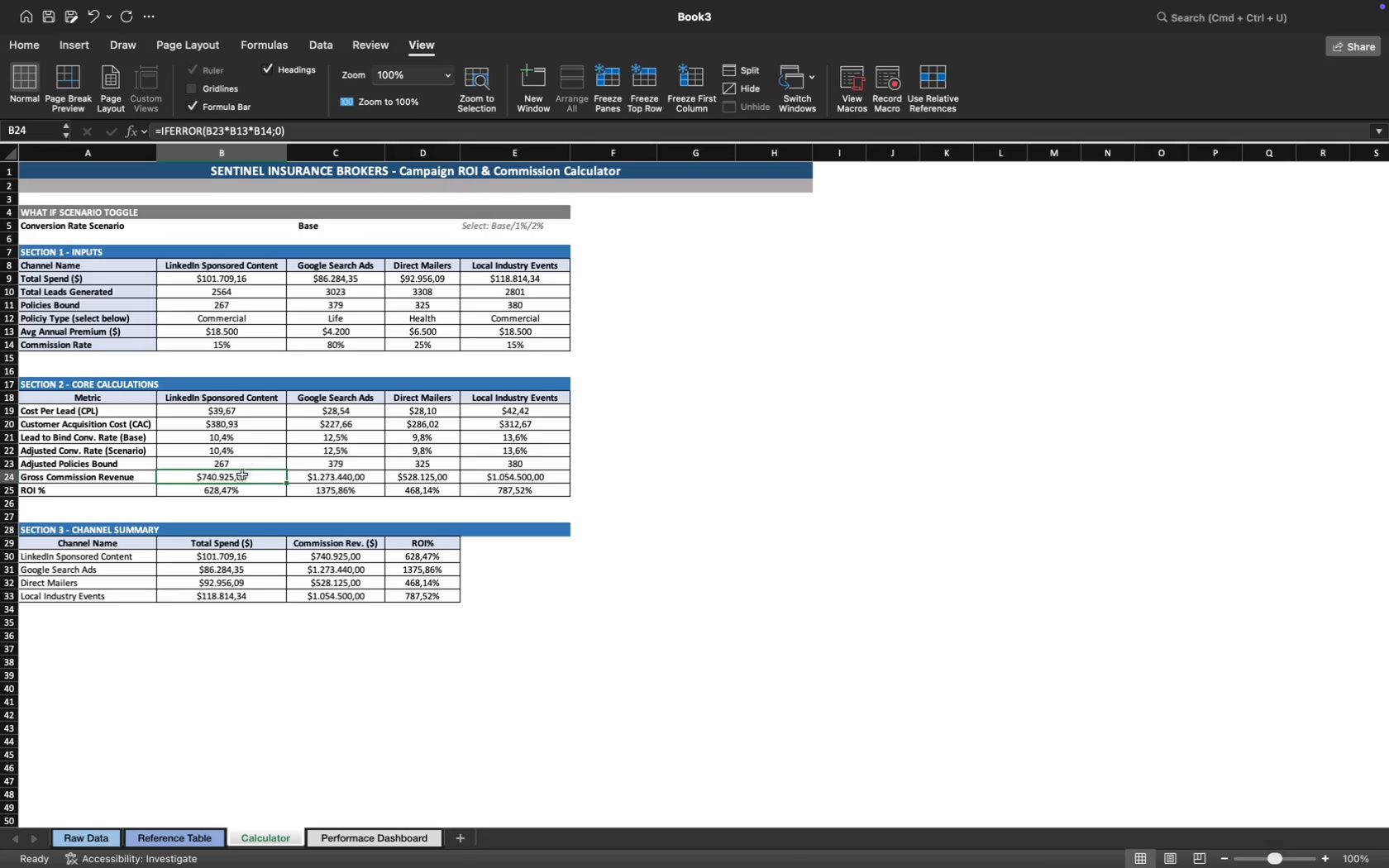 
left_click([251, 451])
 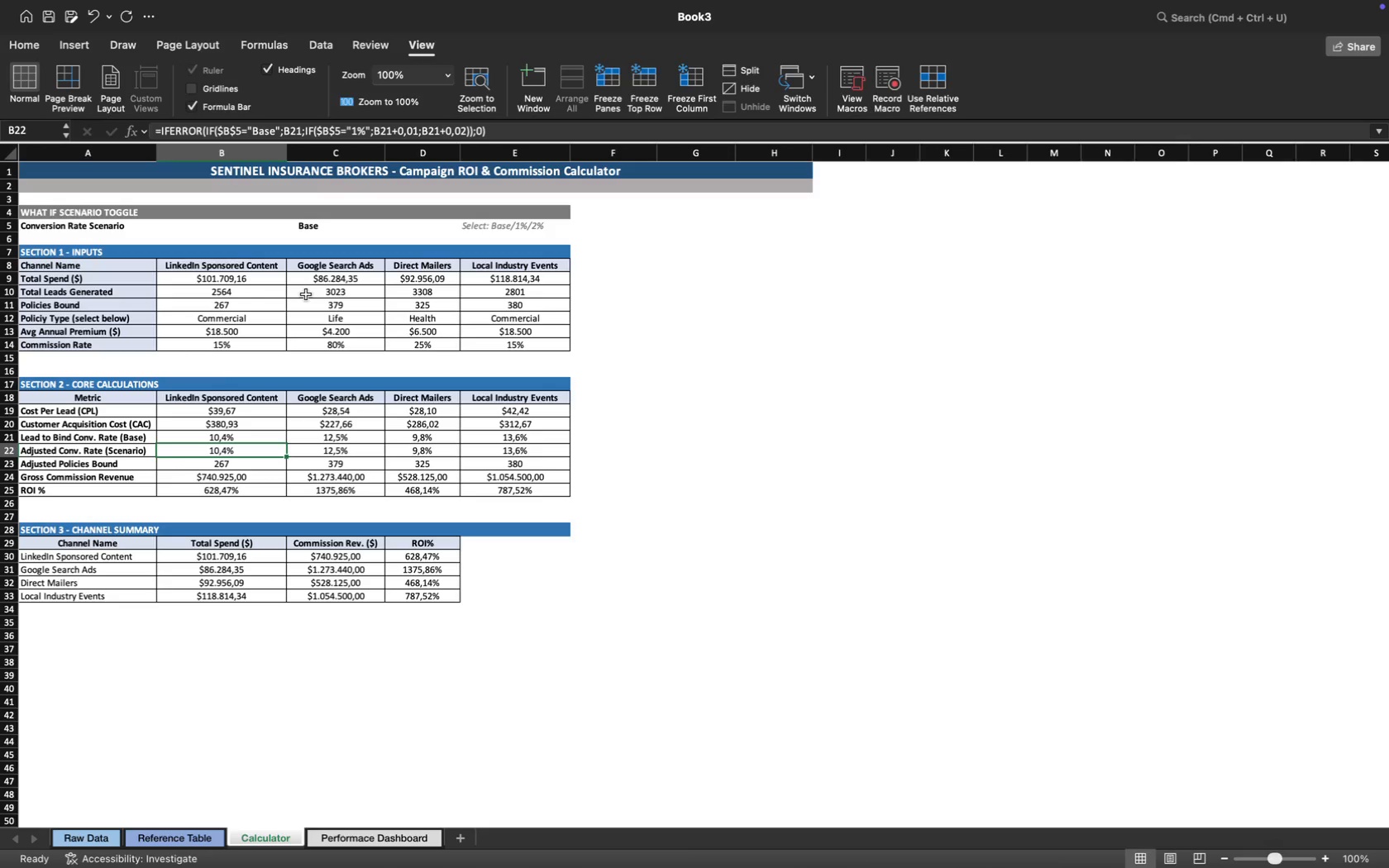 
wait(37.52)
 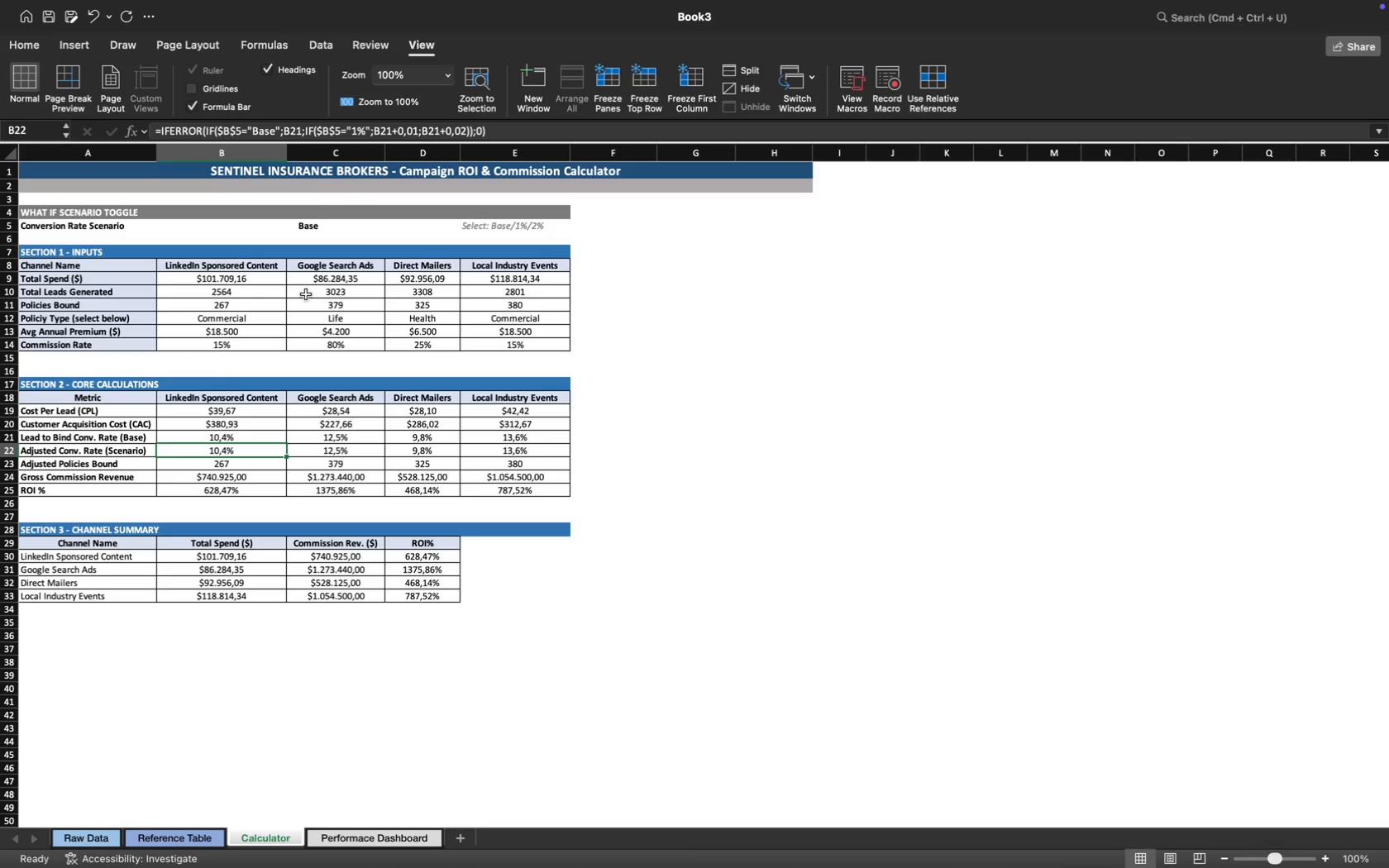 
left_click([547, 319])
 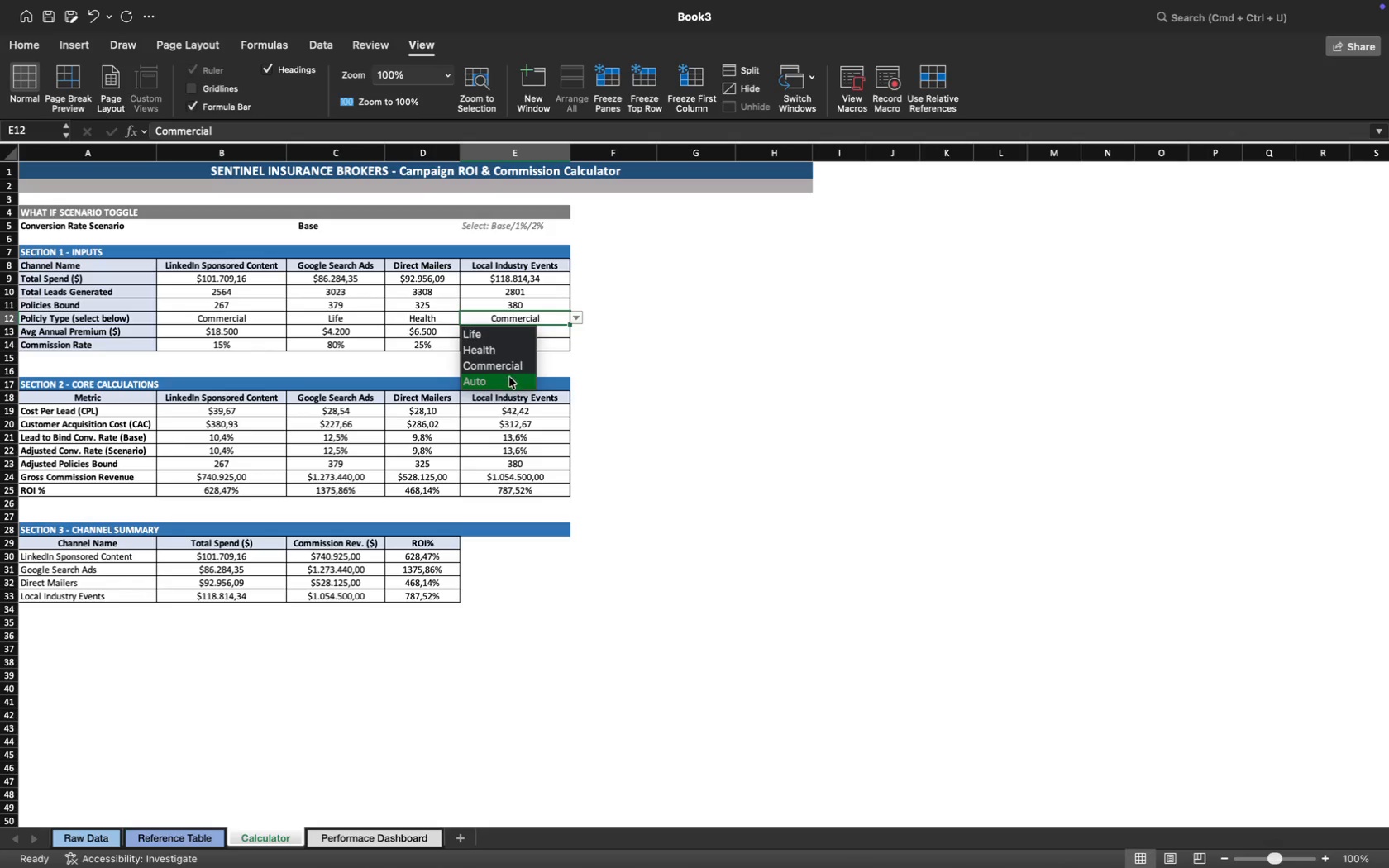 
left_click([512, 379])
 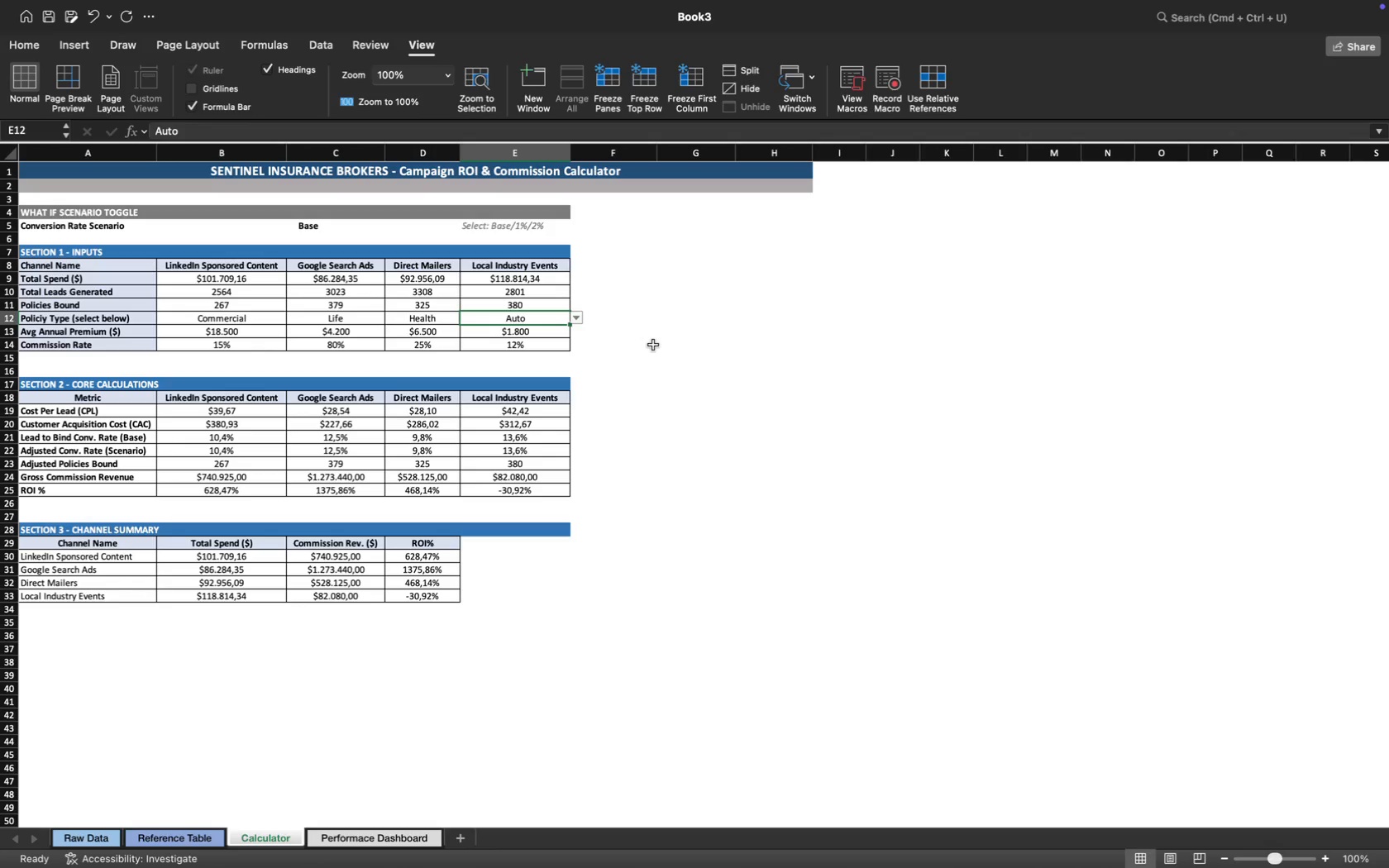 
key(Meta+CommandLeft)
 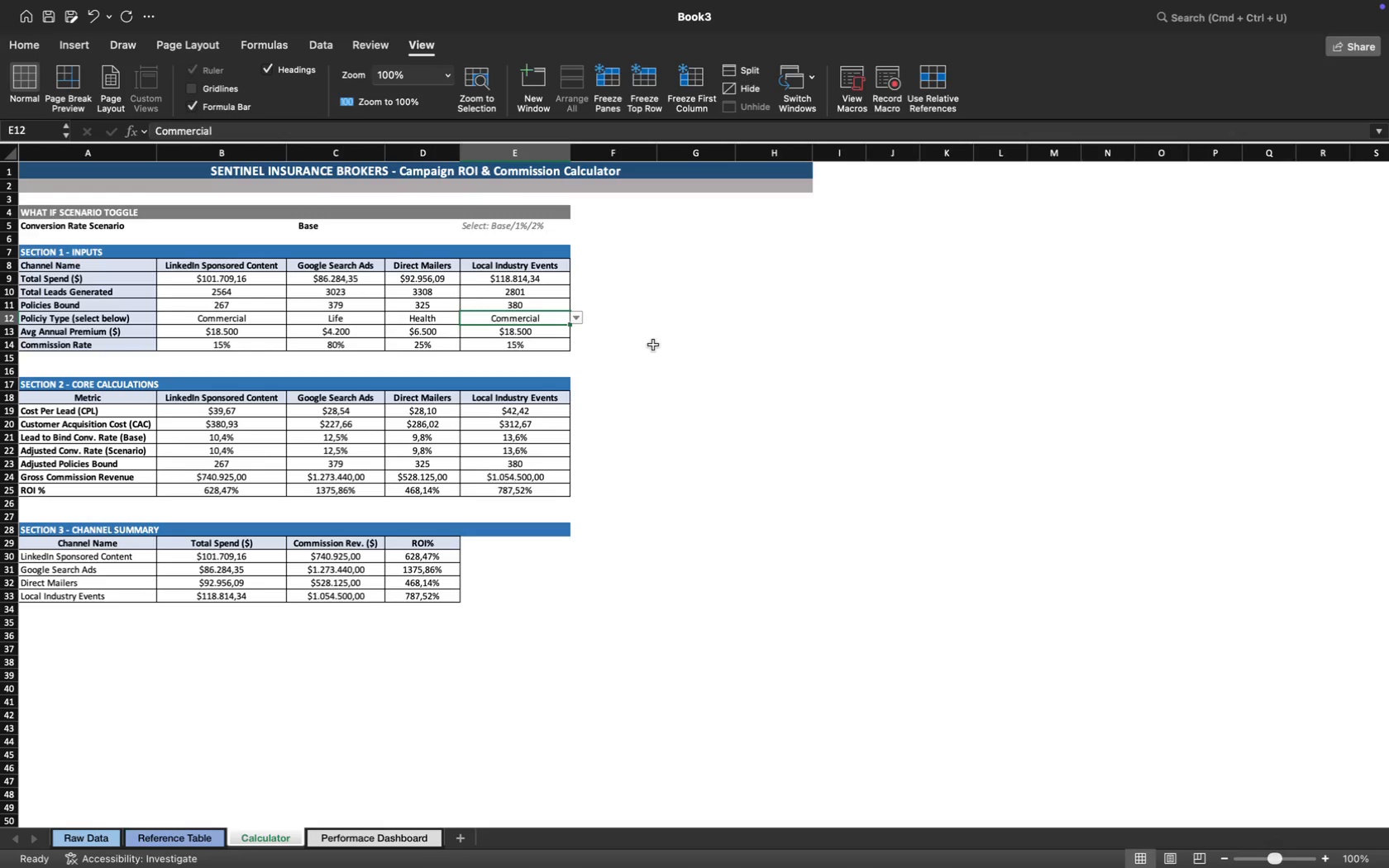 
key(Meta+Z)
 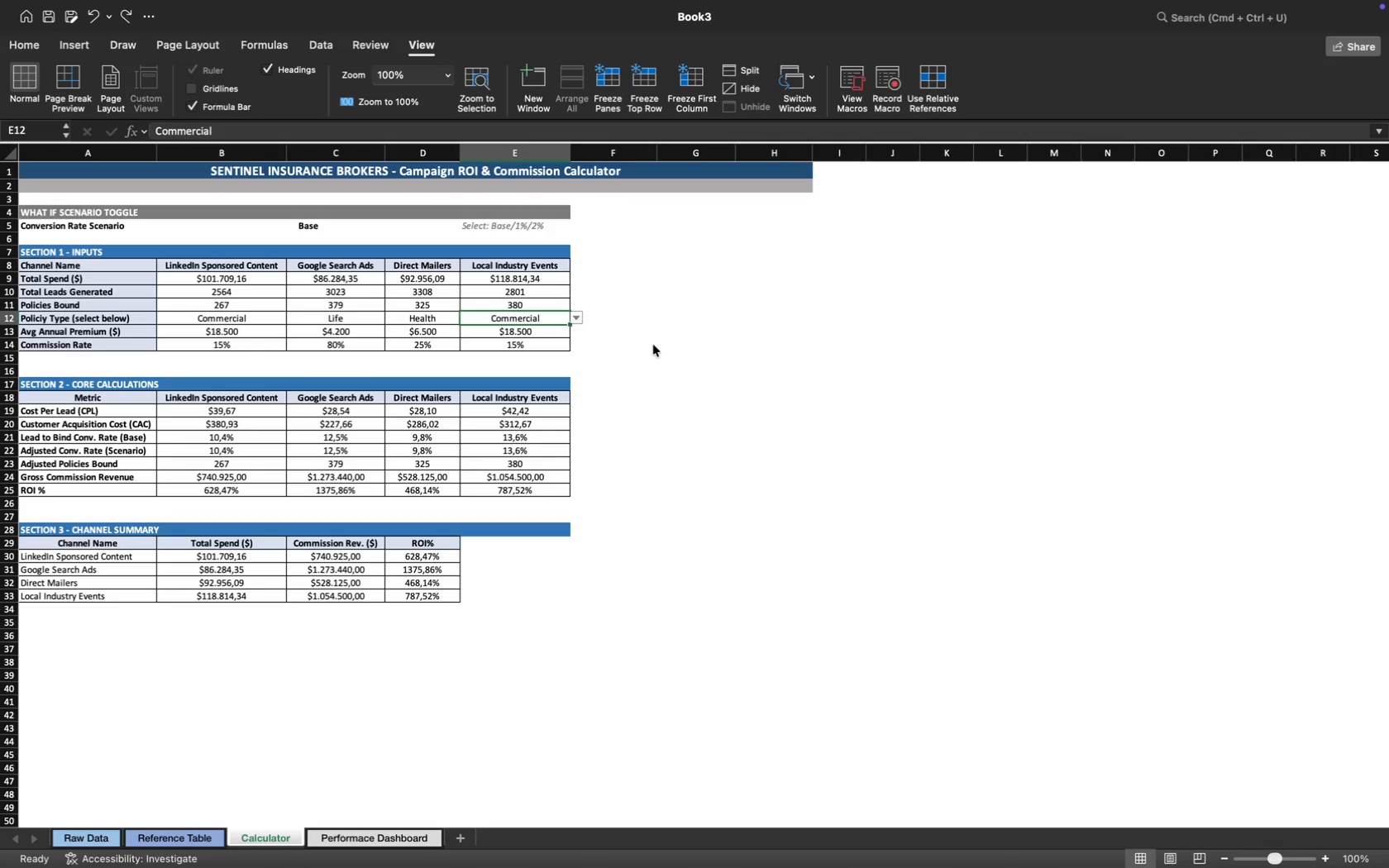 
left_click([653, 345])
 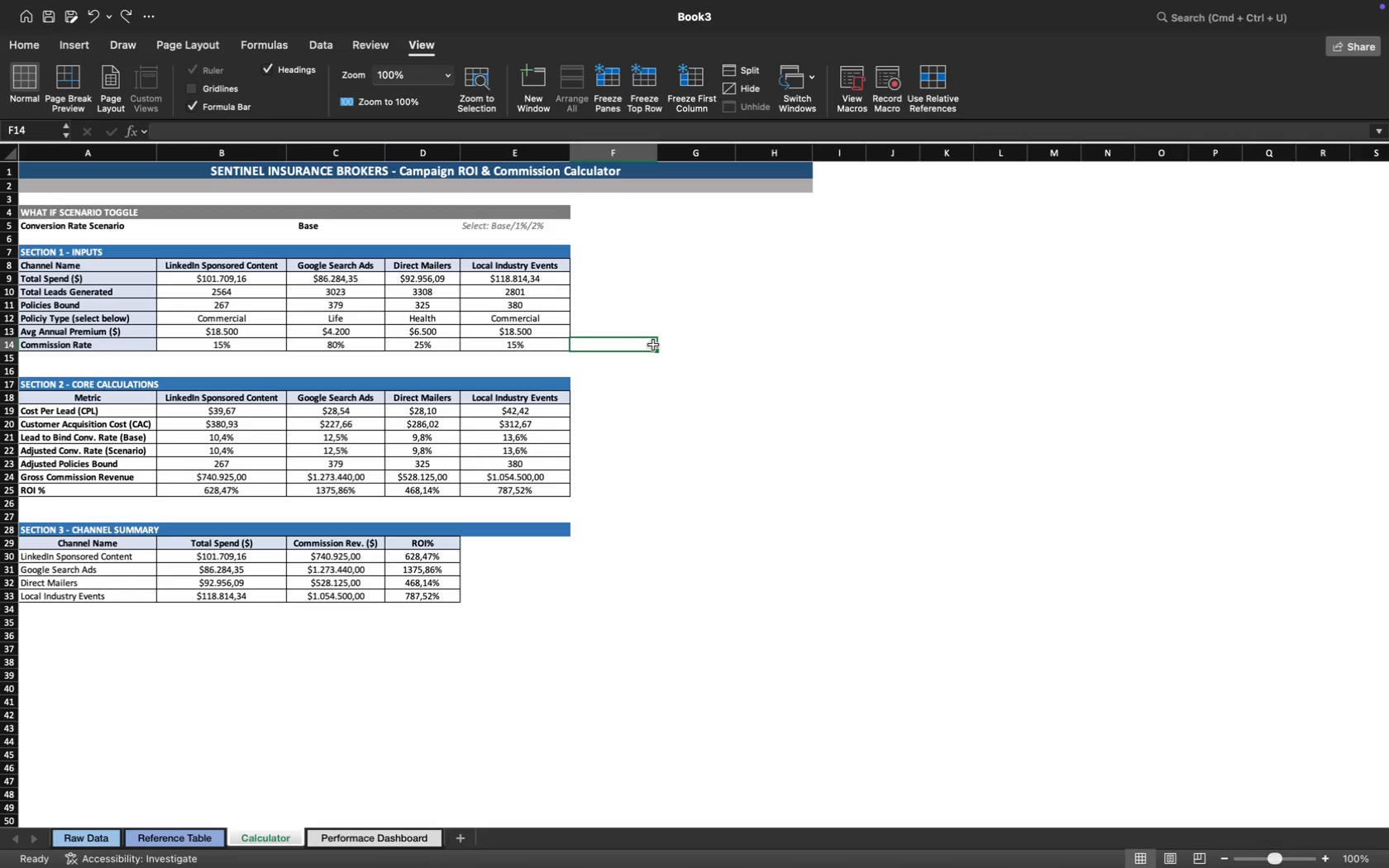 
wait(10.22)
 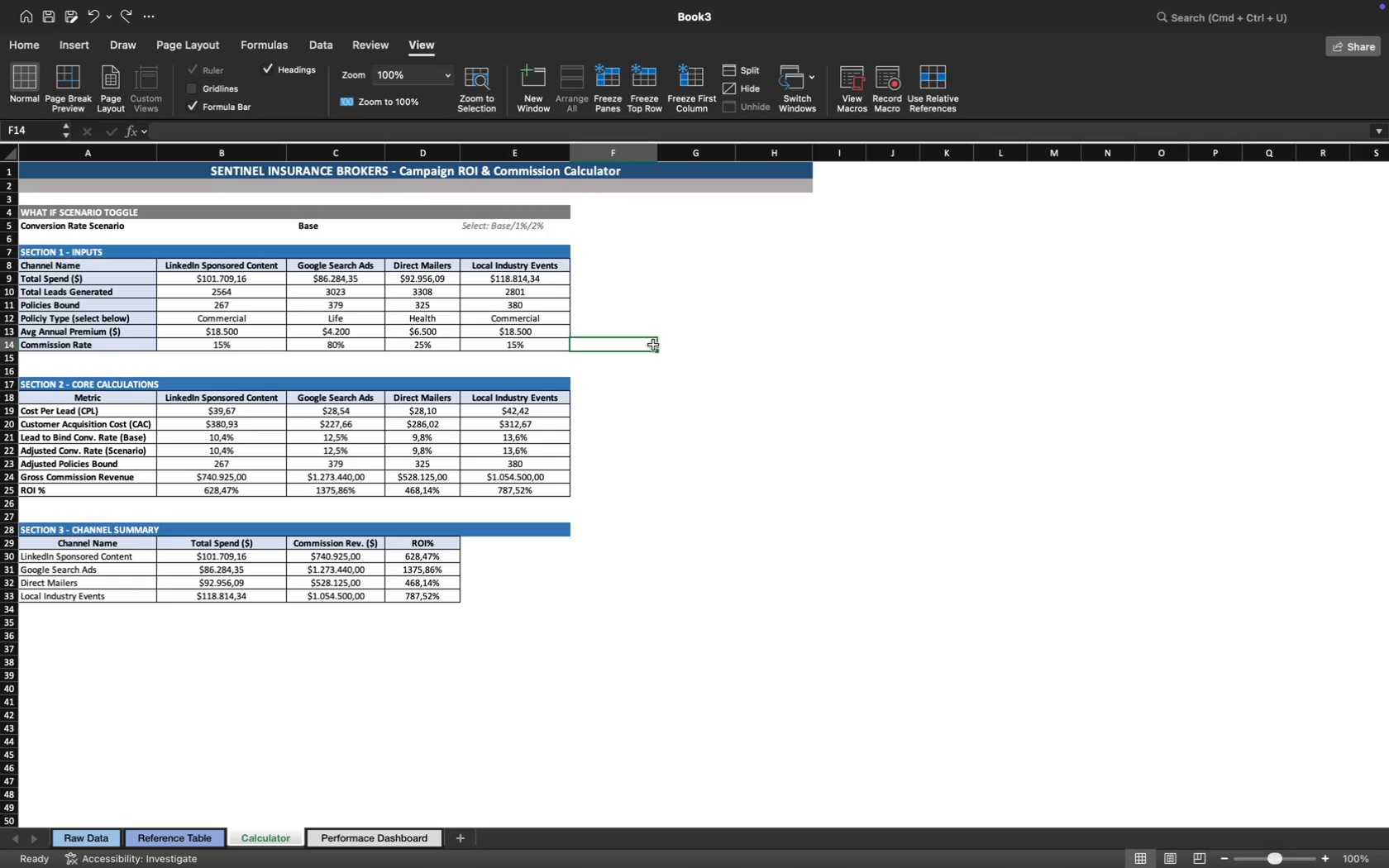 
left_click([266, 455])
 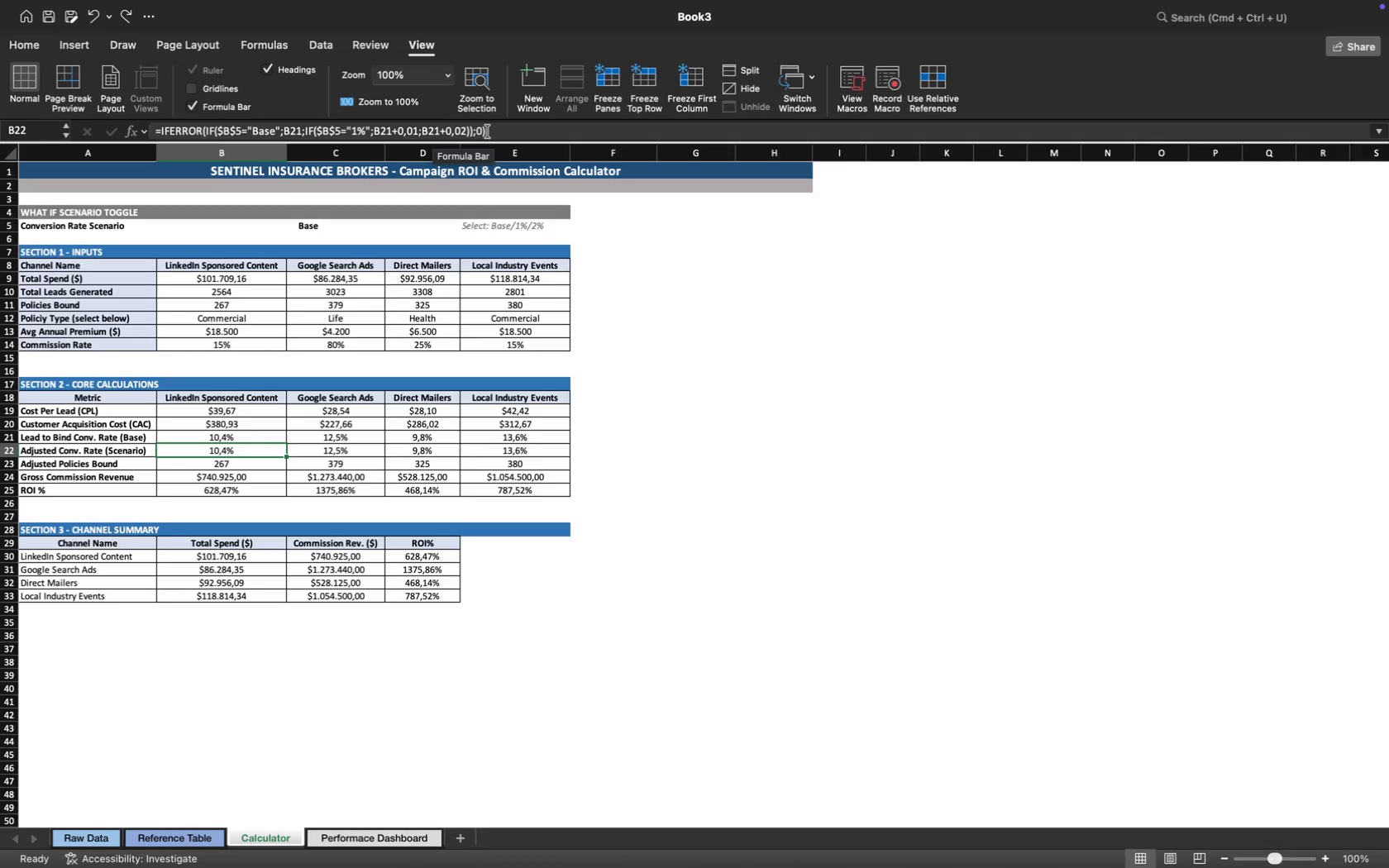 
left_click([494, 134])
 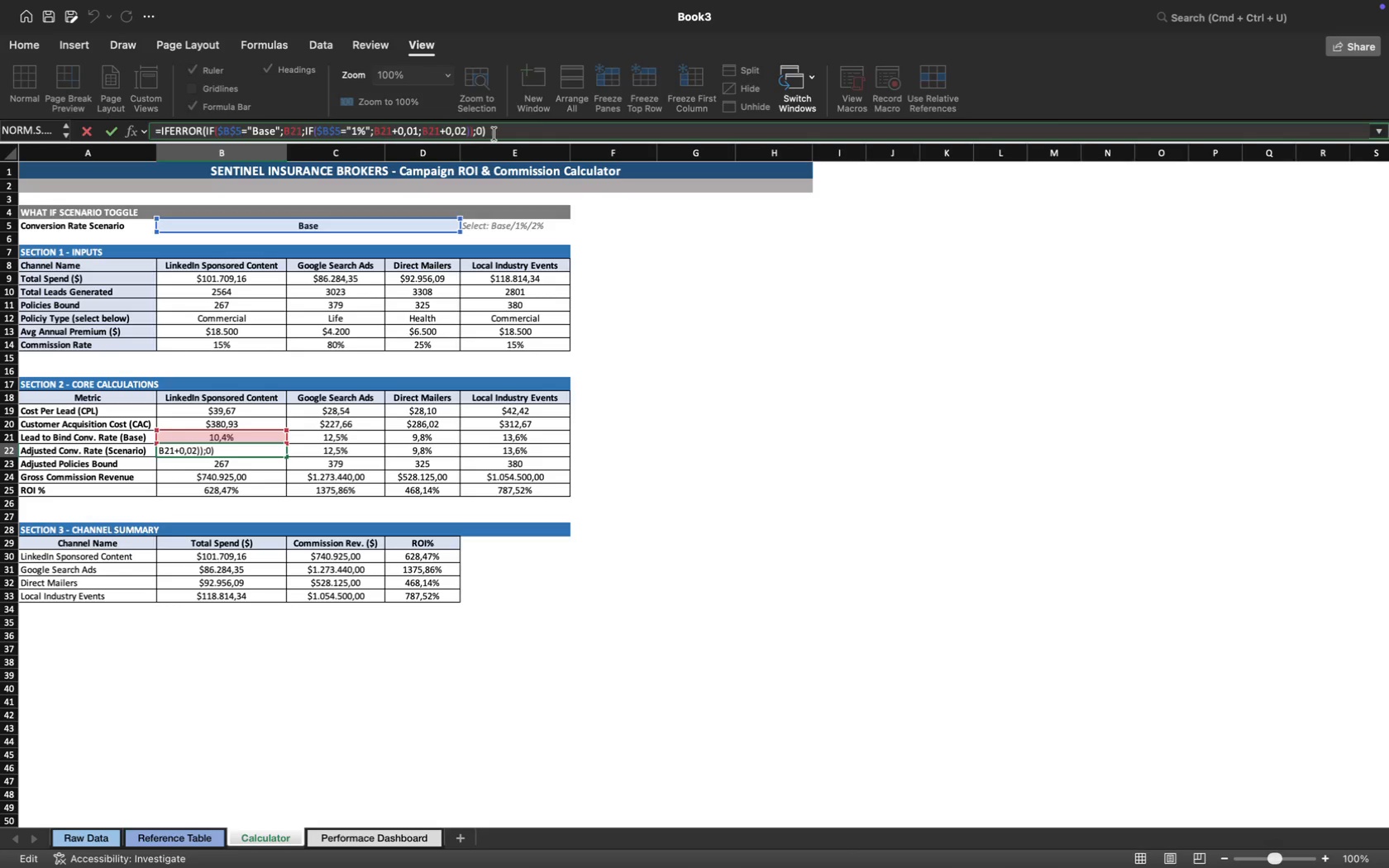 
wait(12.02)
 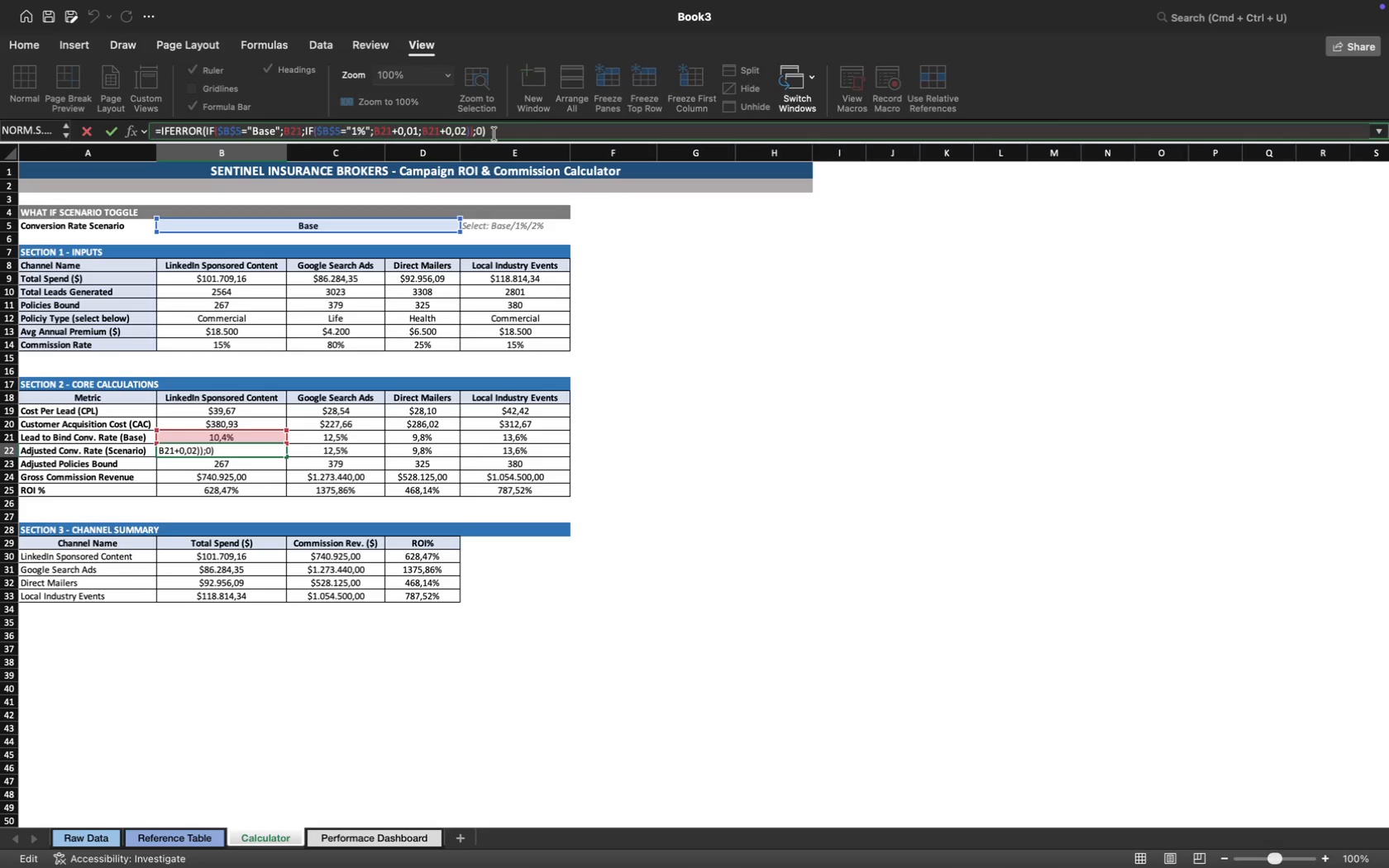 
left_click([513, 131])
 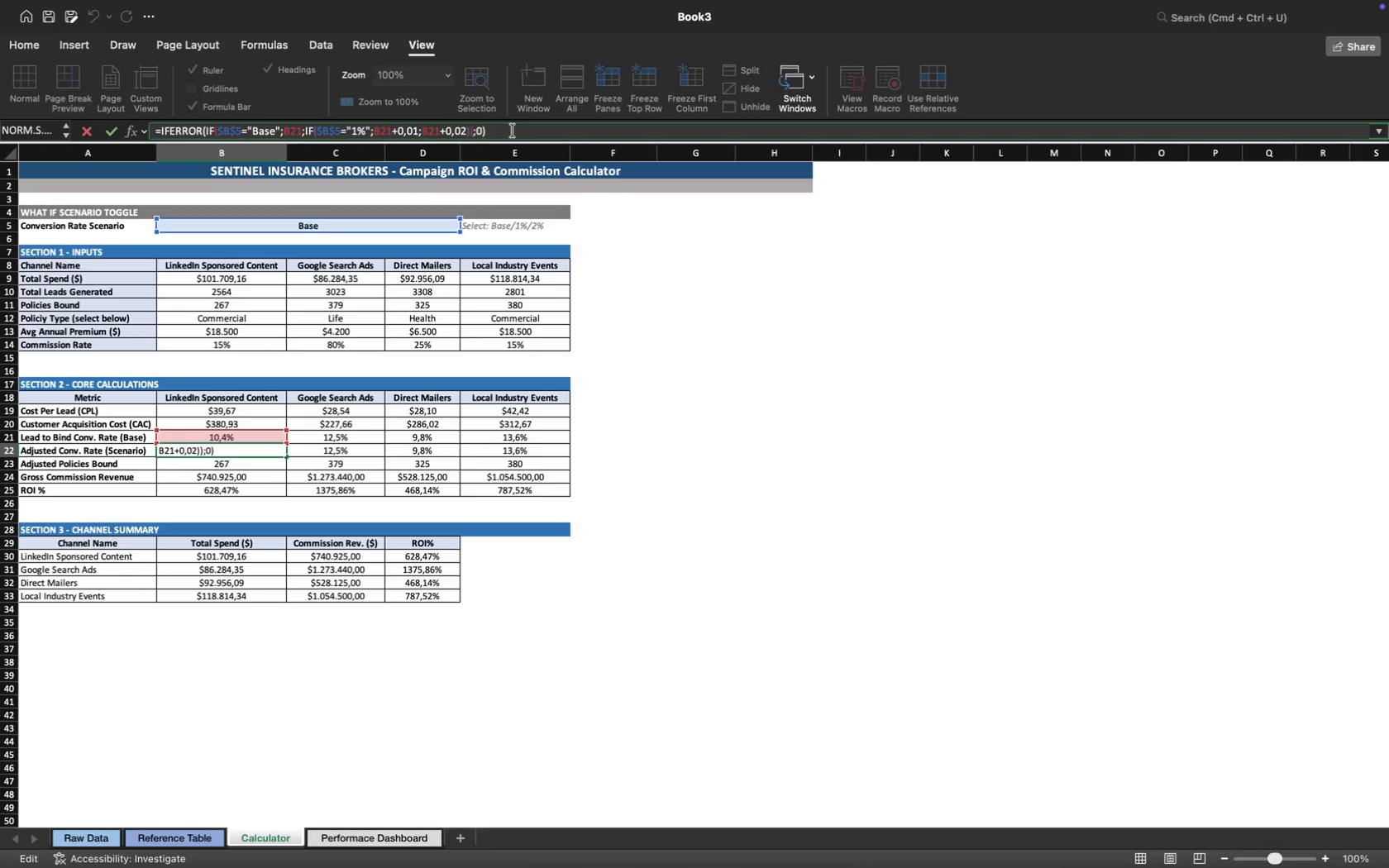 
wait(20.23)
 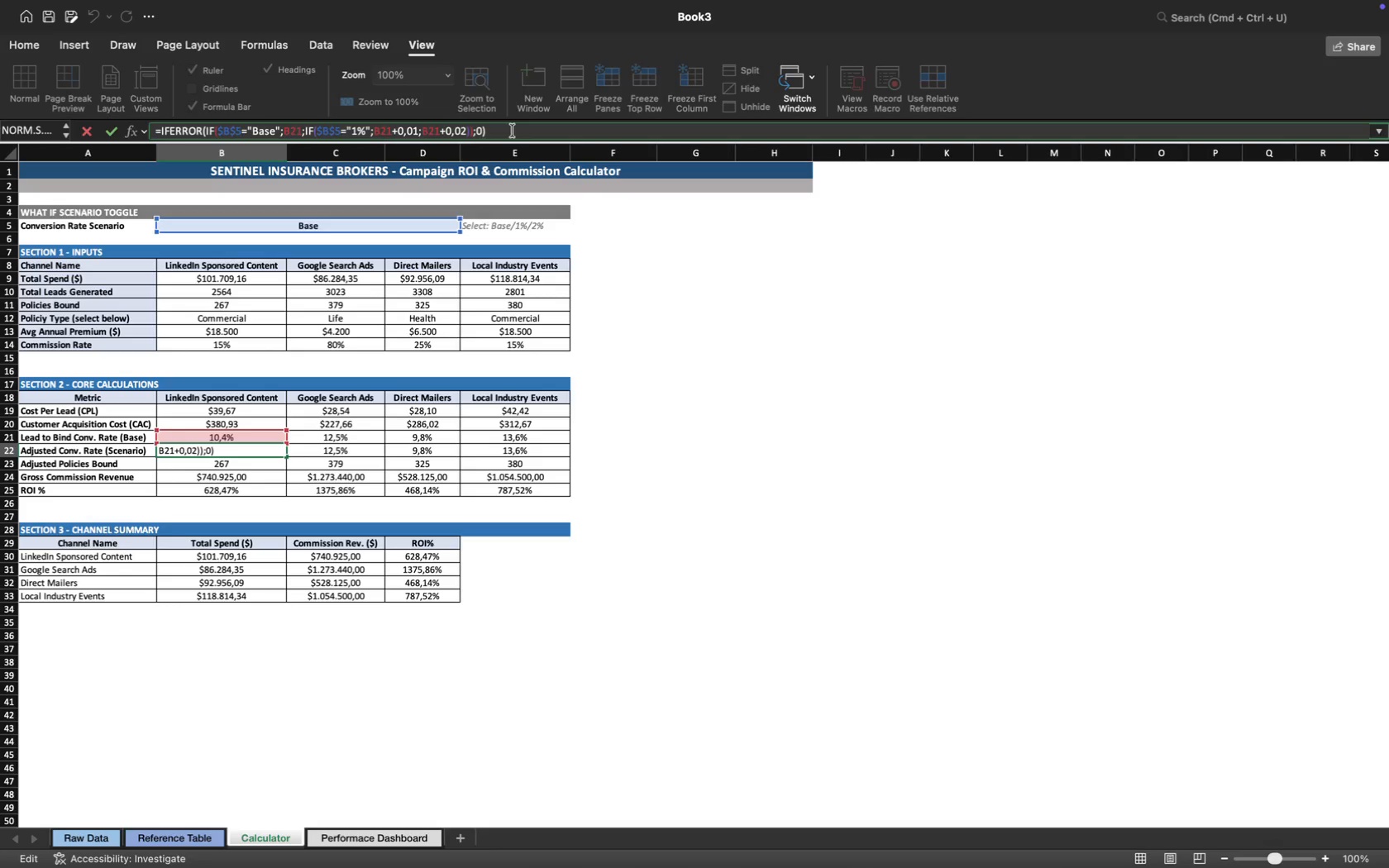 
left_click([512, 128])
 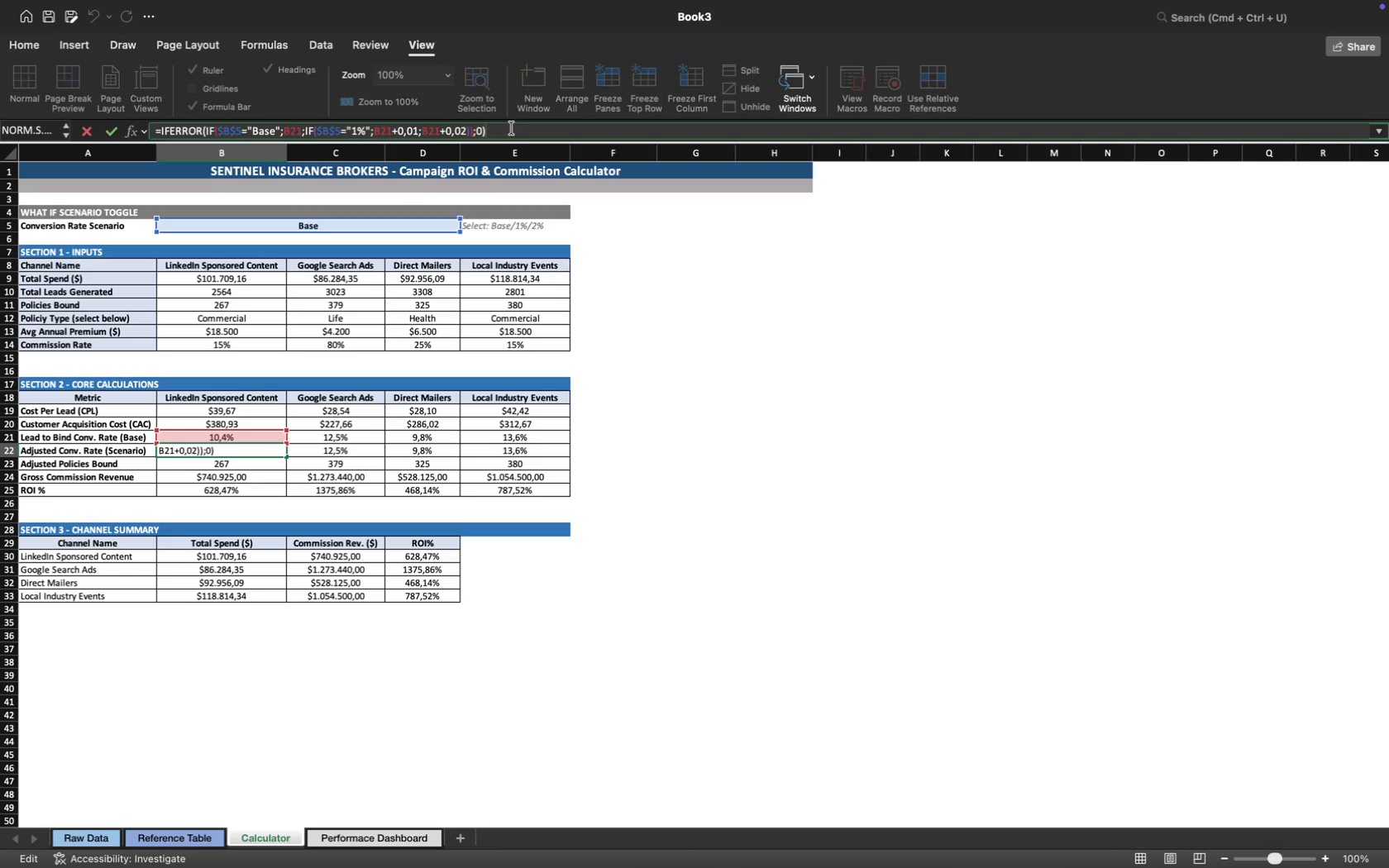 
key(Enter)
 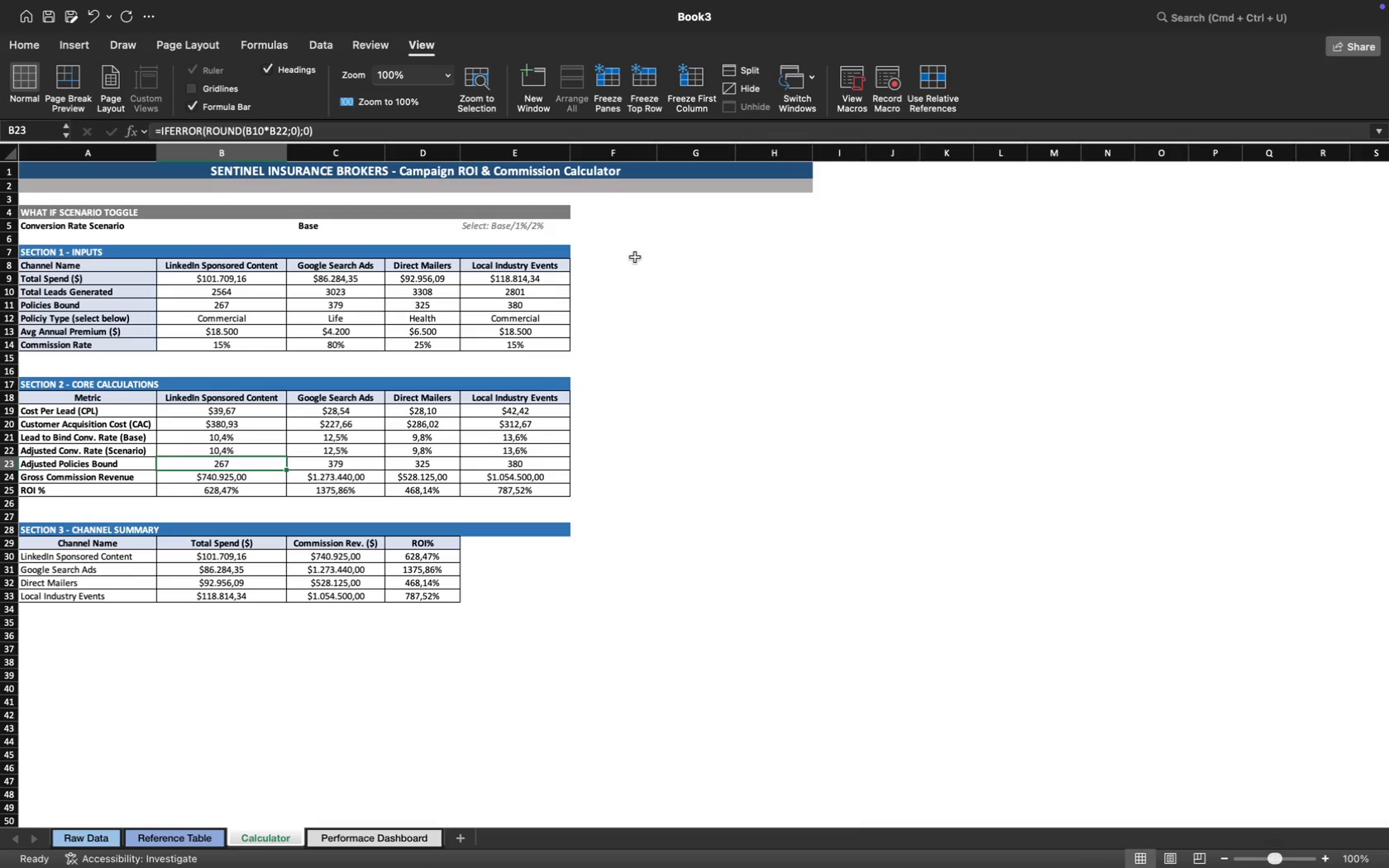 
wait(21.12)
 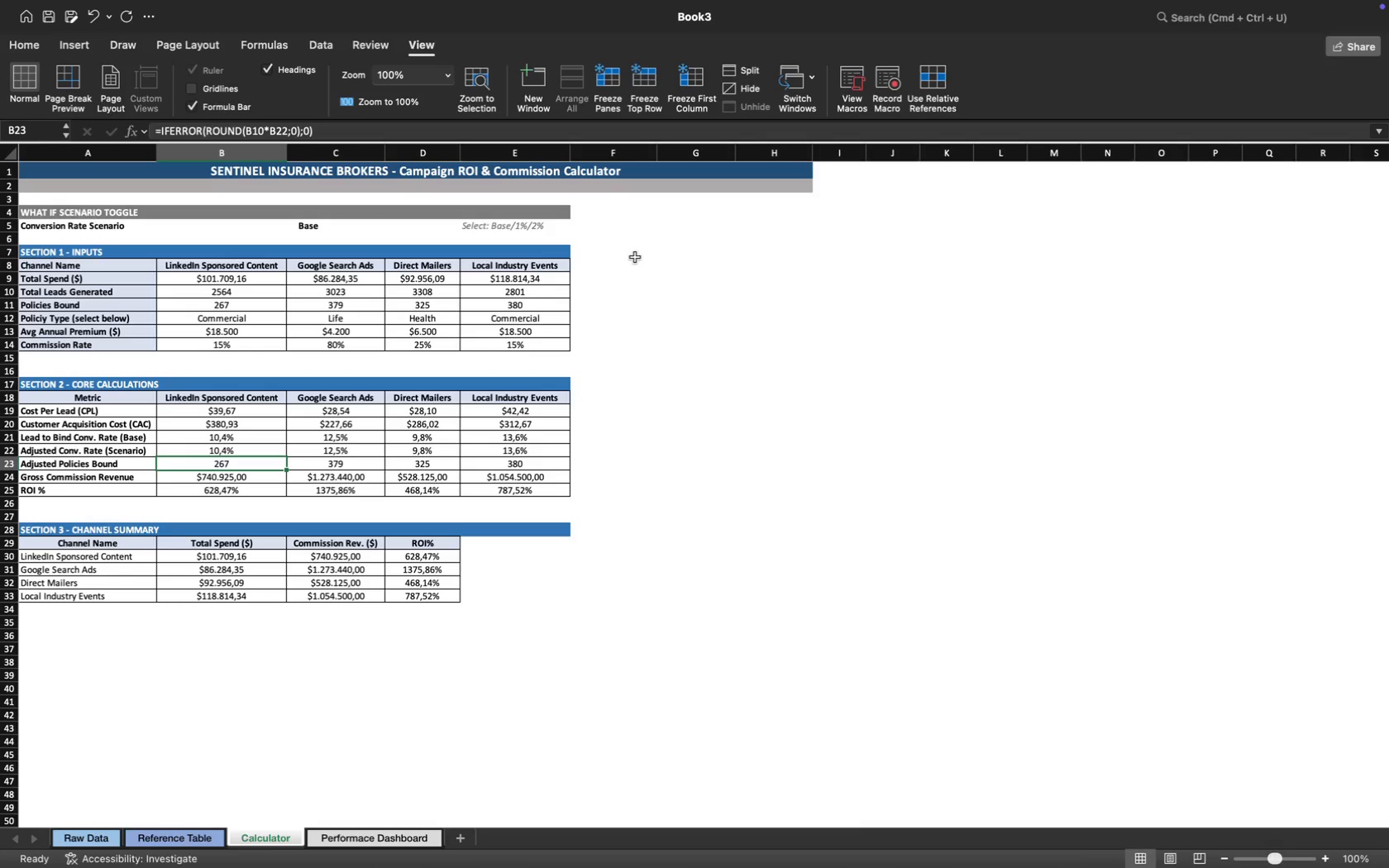 
left_click([336, 465])
 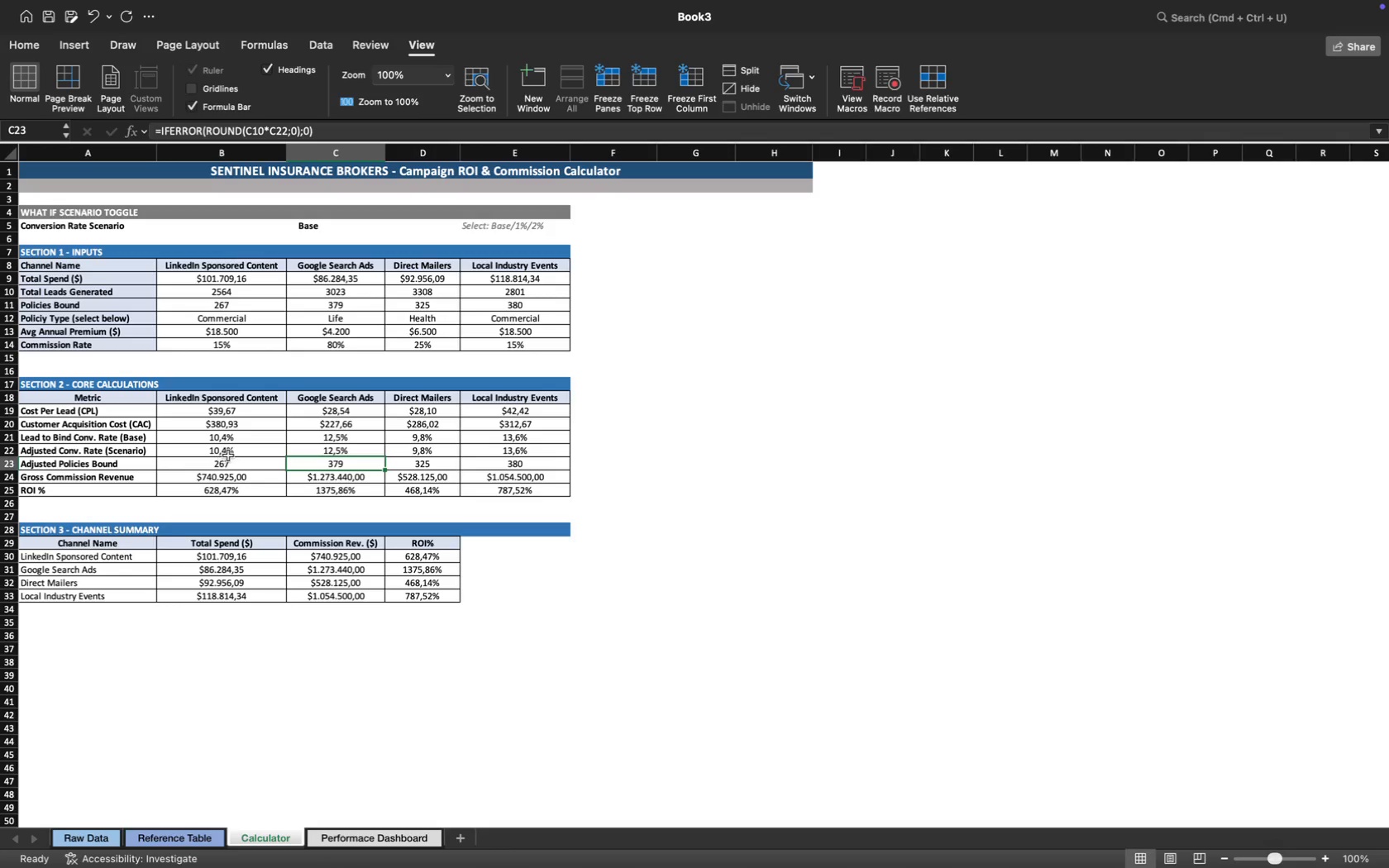 
left_click([237, 451])
 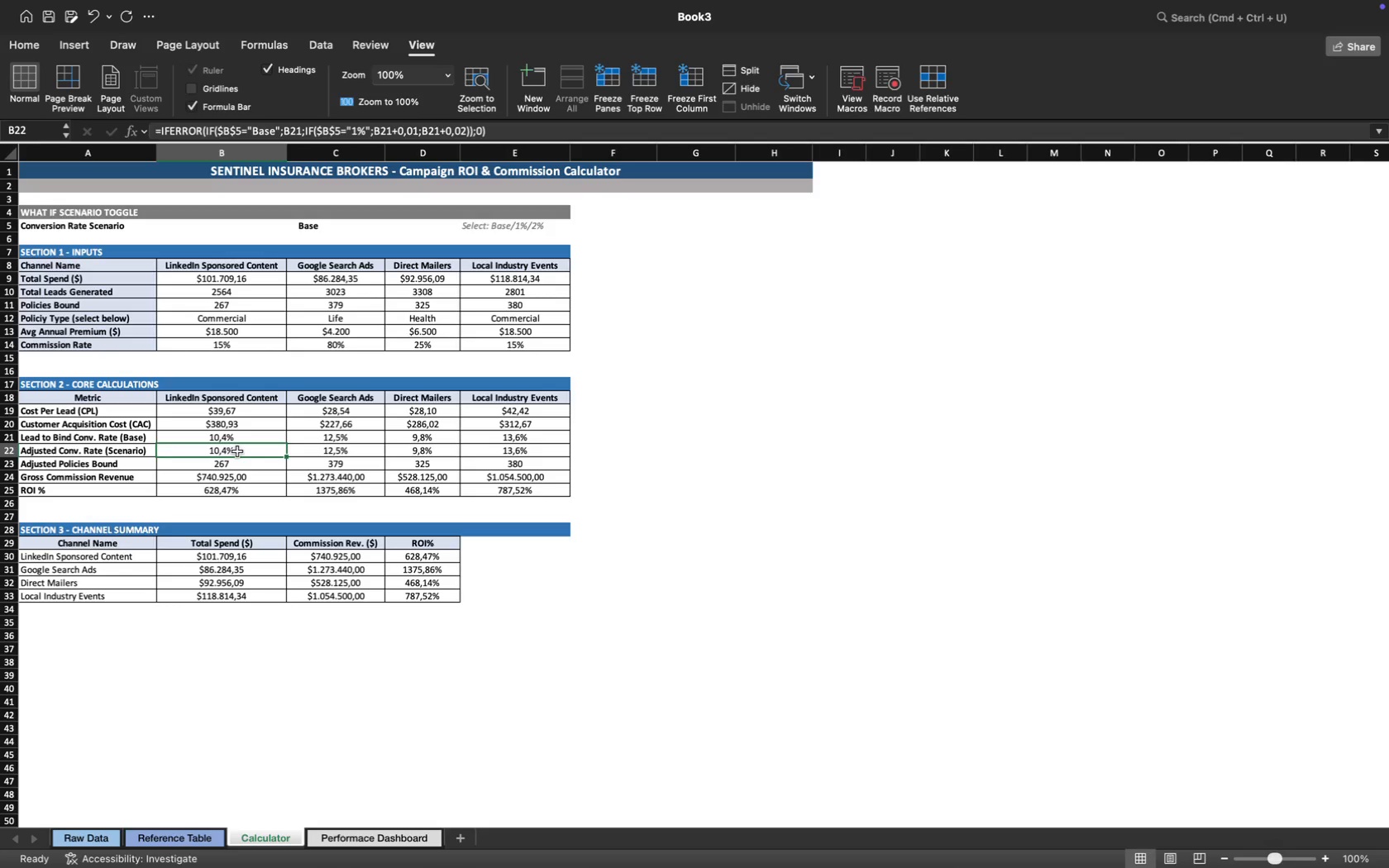 
wait(12.85)
 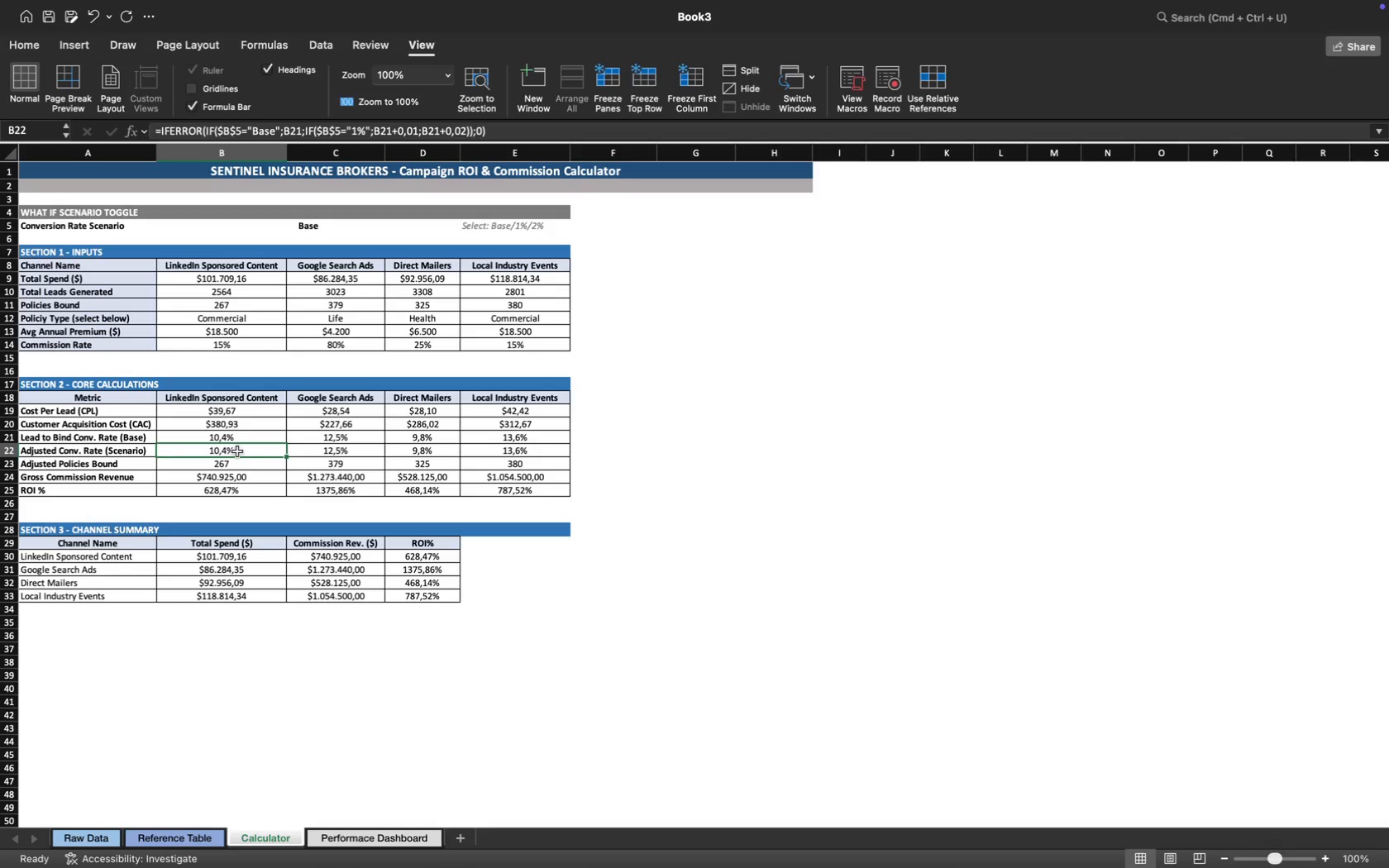 
left_click([146, 451])
 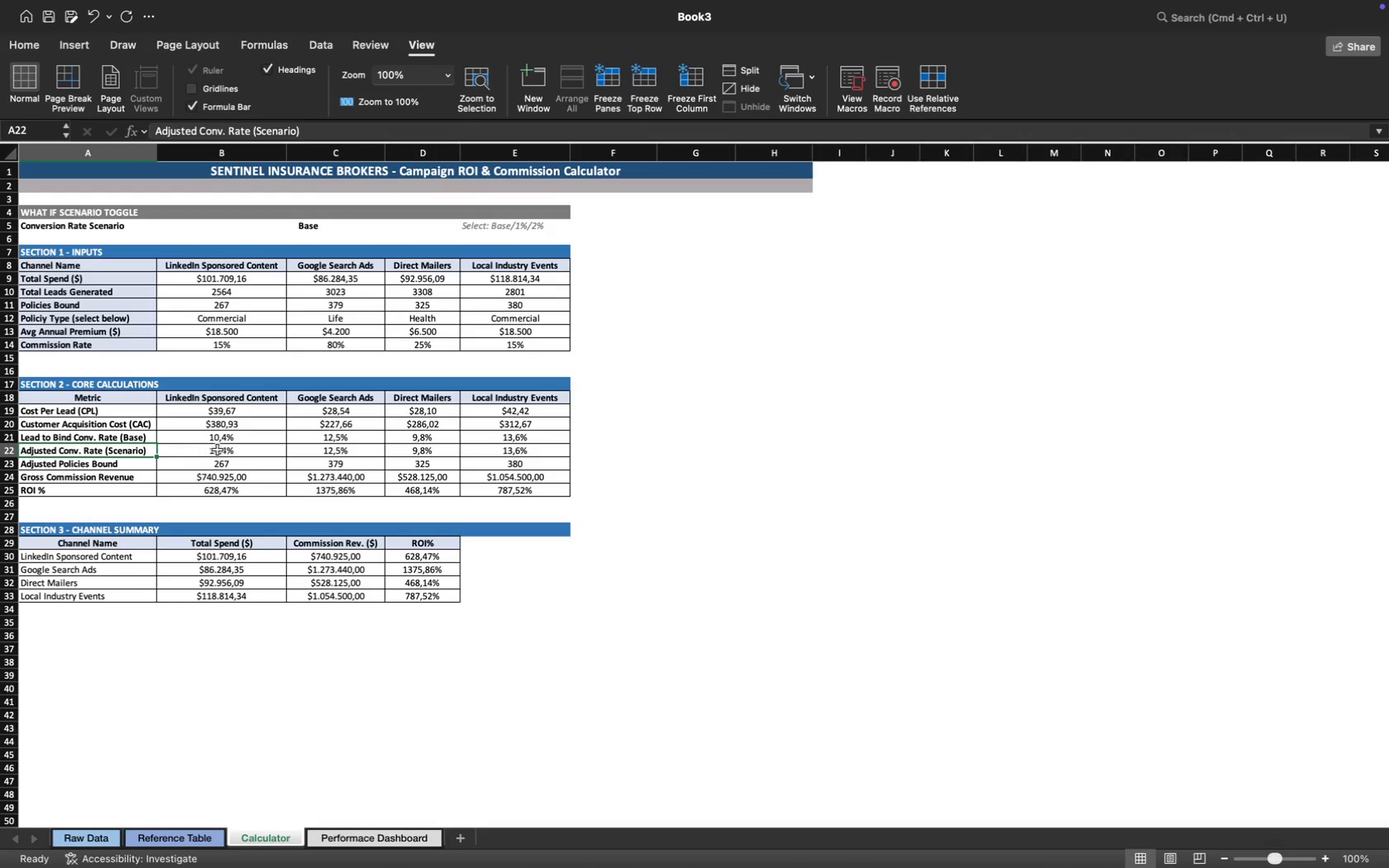 
left_click([219, 450])
 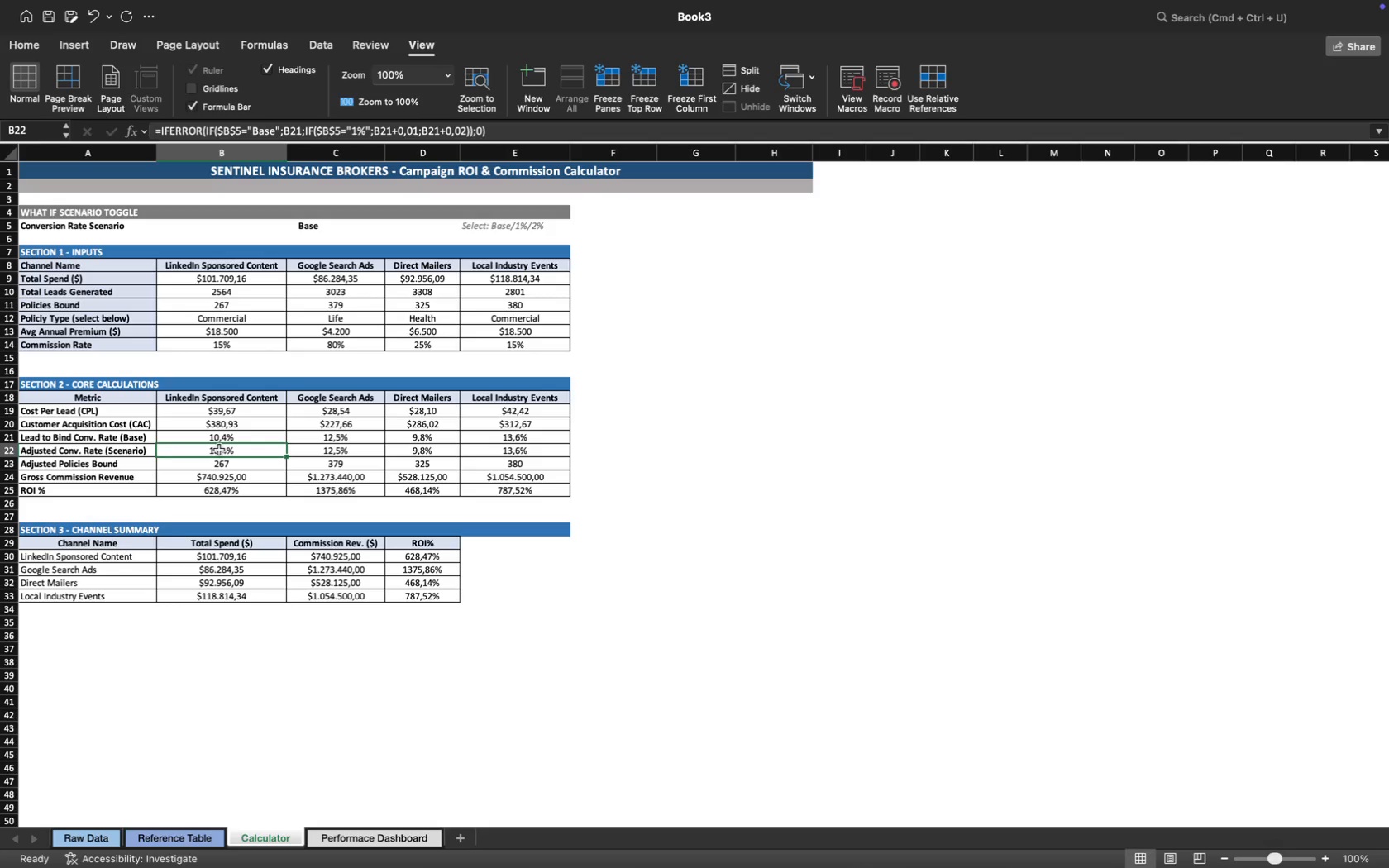 
wait(8.23)
 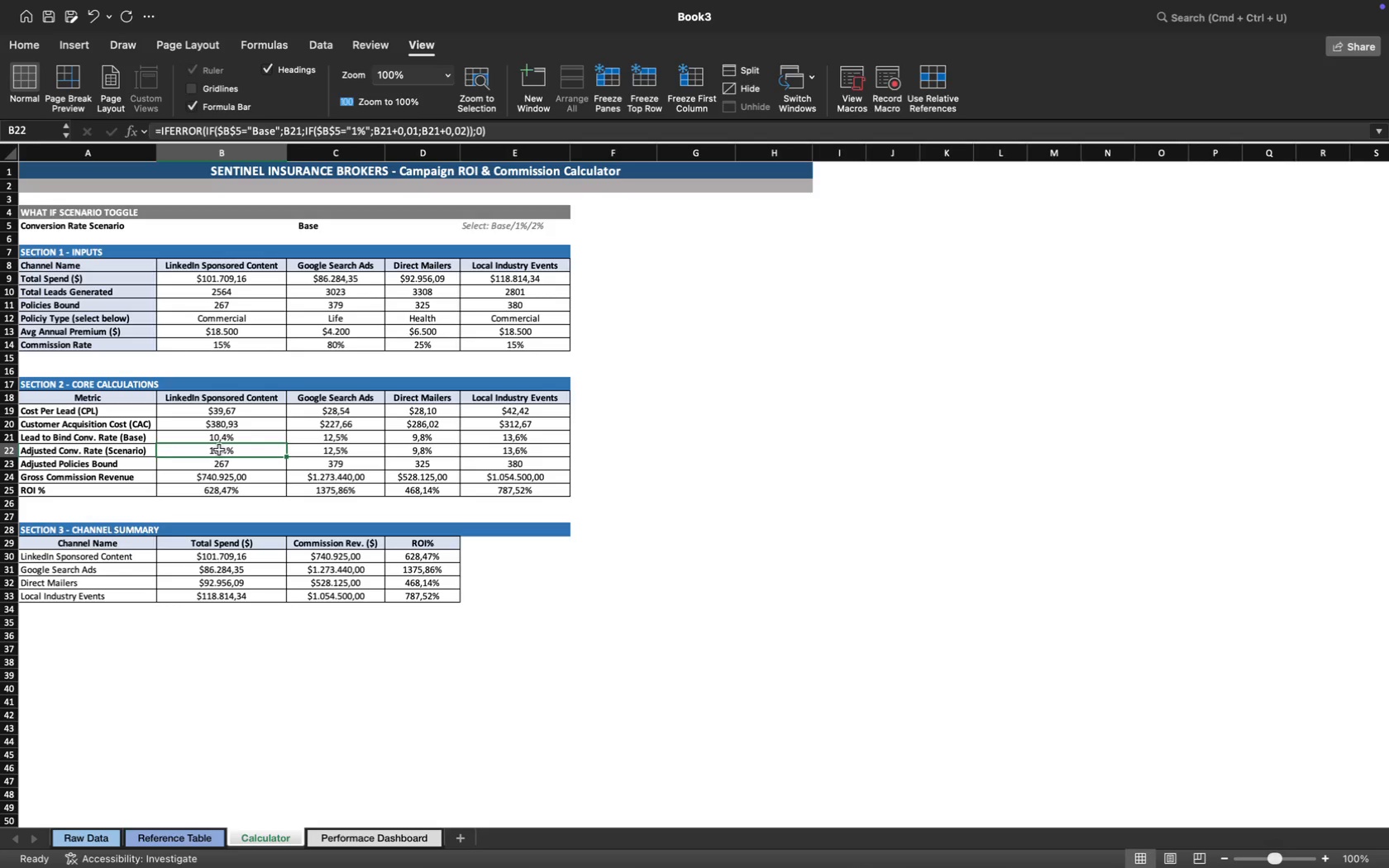 
left_click([320, 454])
 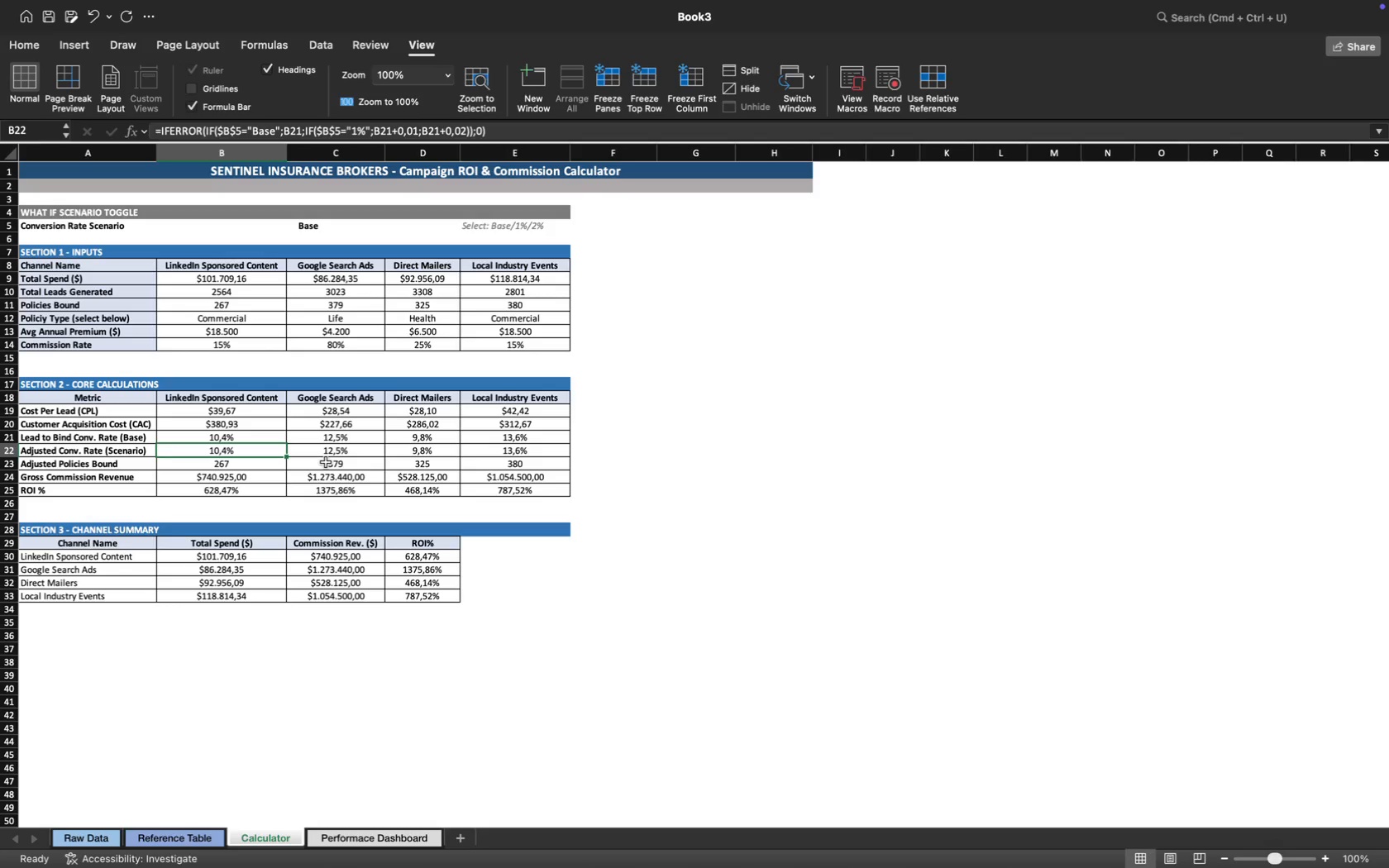 
wait(22.45)
 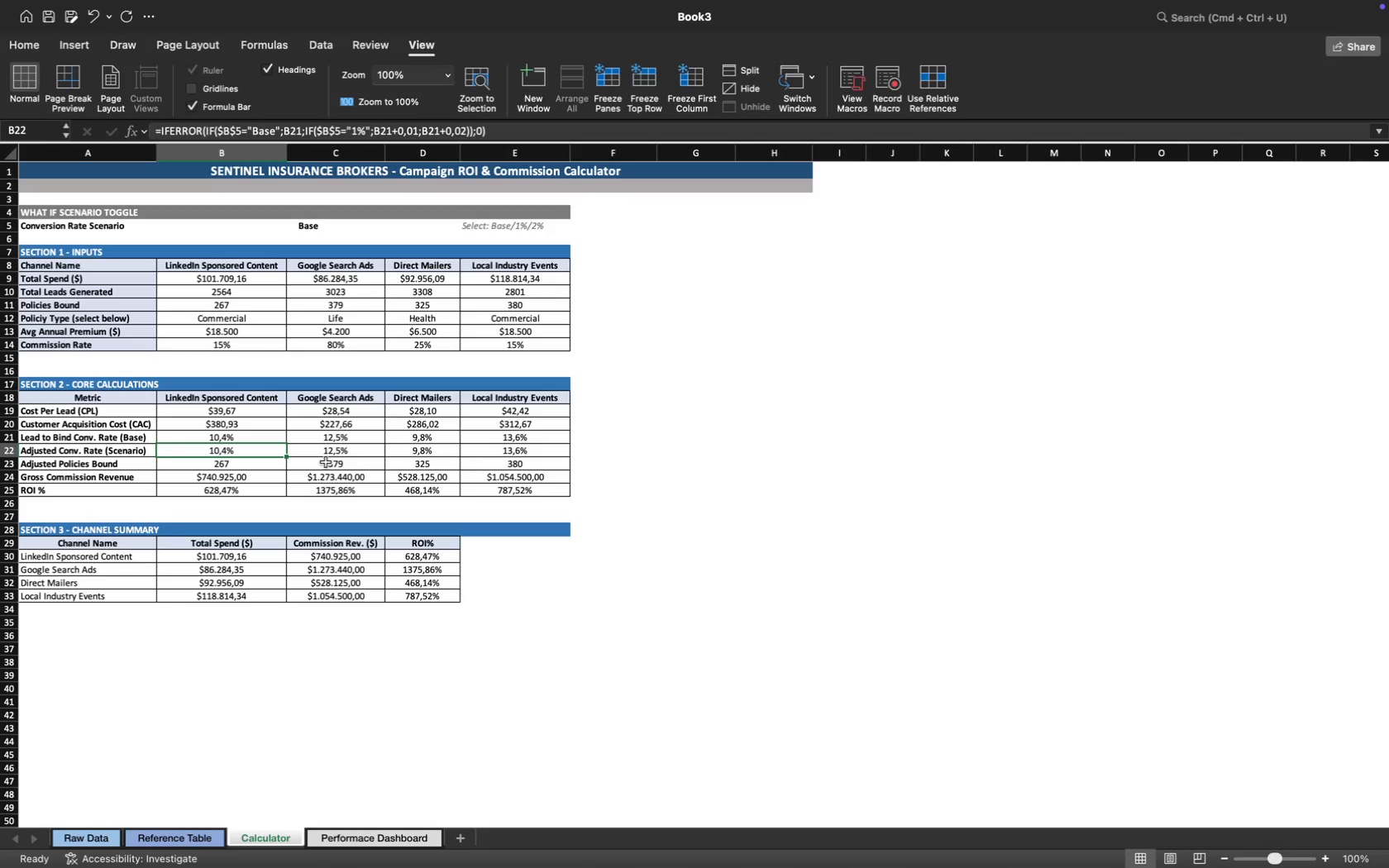 
left_click([420, 451])
 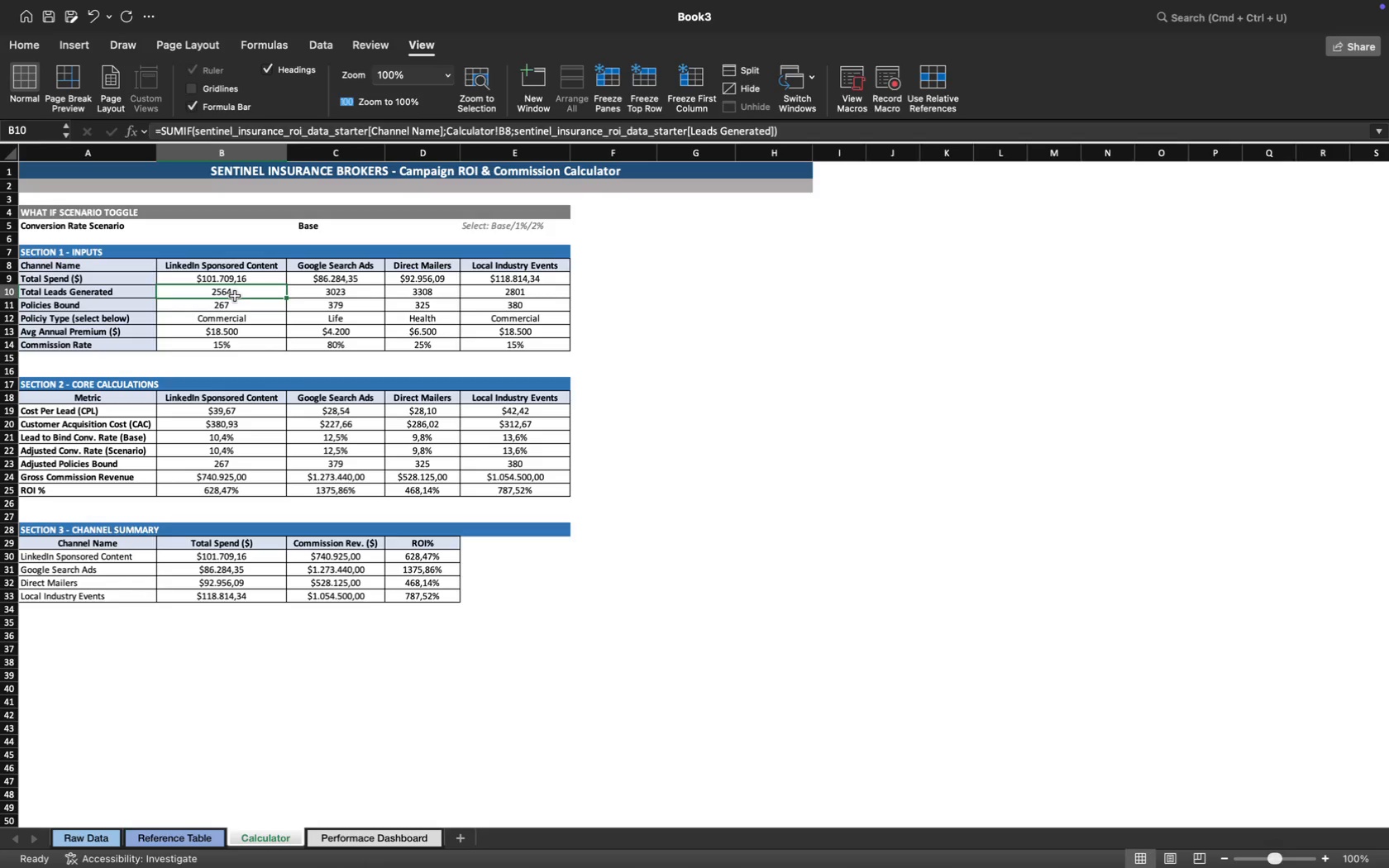 
wait(42.42)
 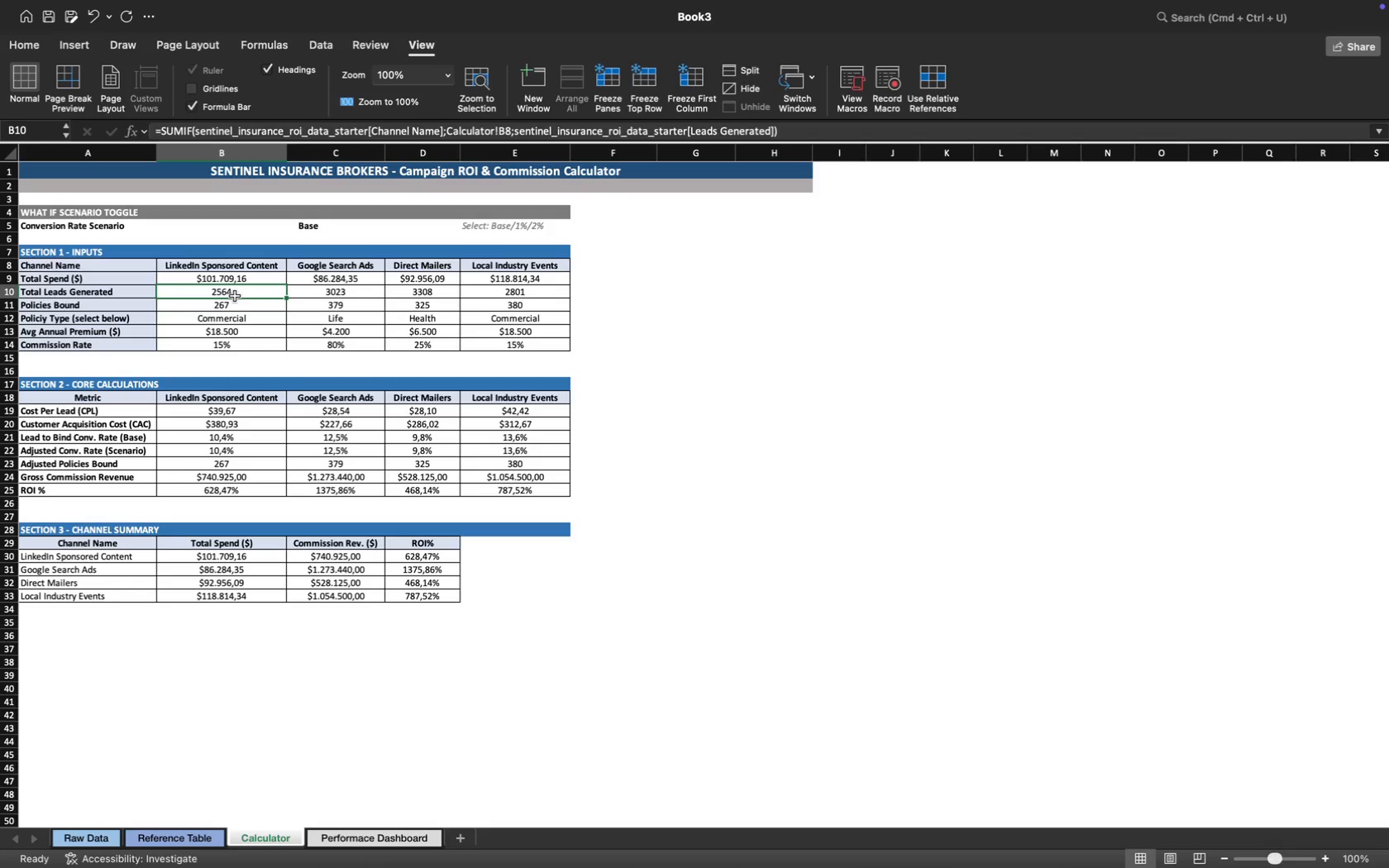 
left_click([222, 461])
 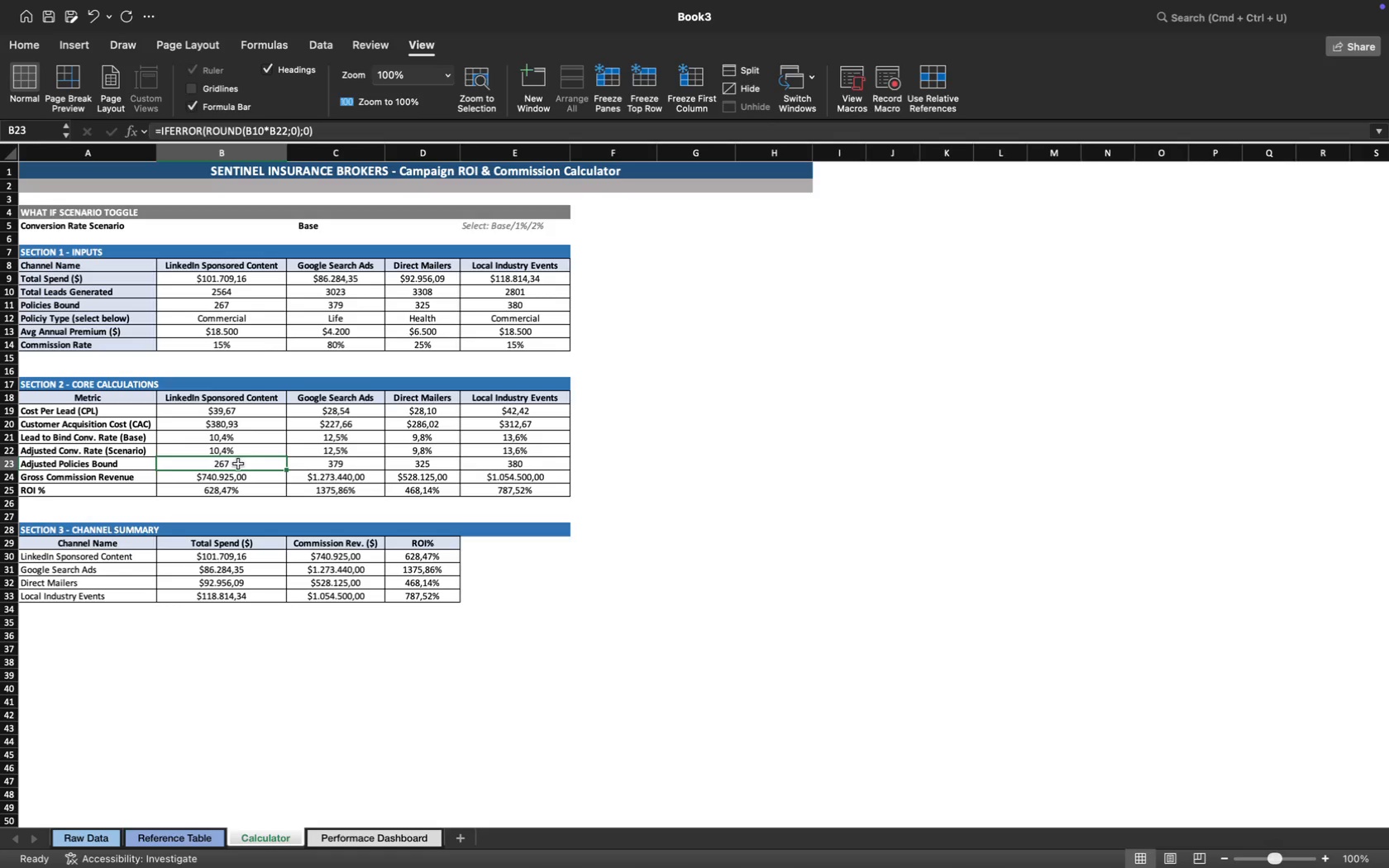 
left_click([242, 455])
 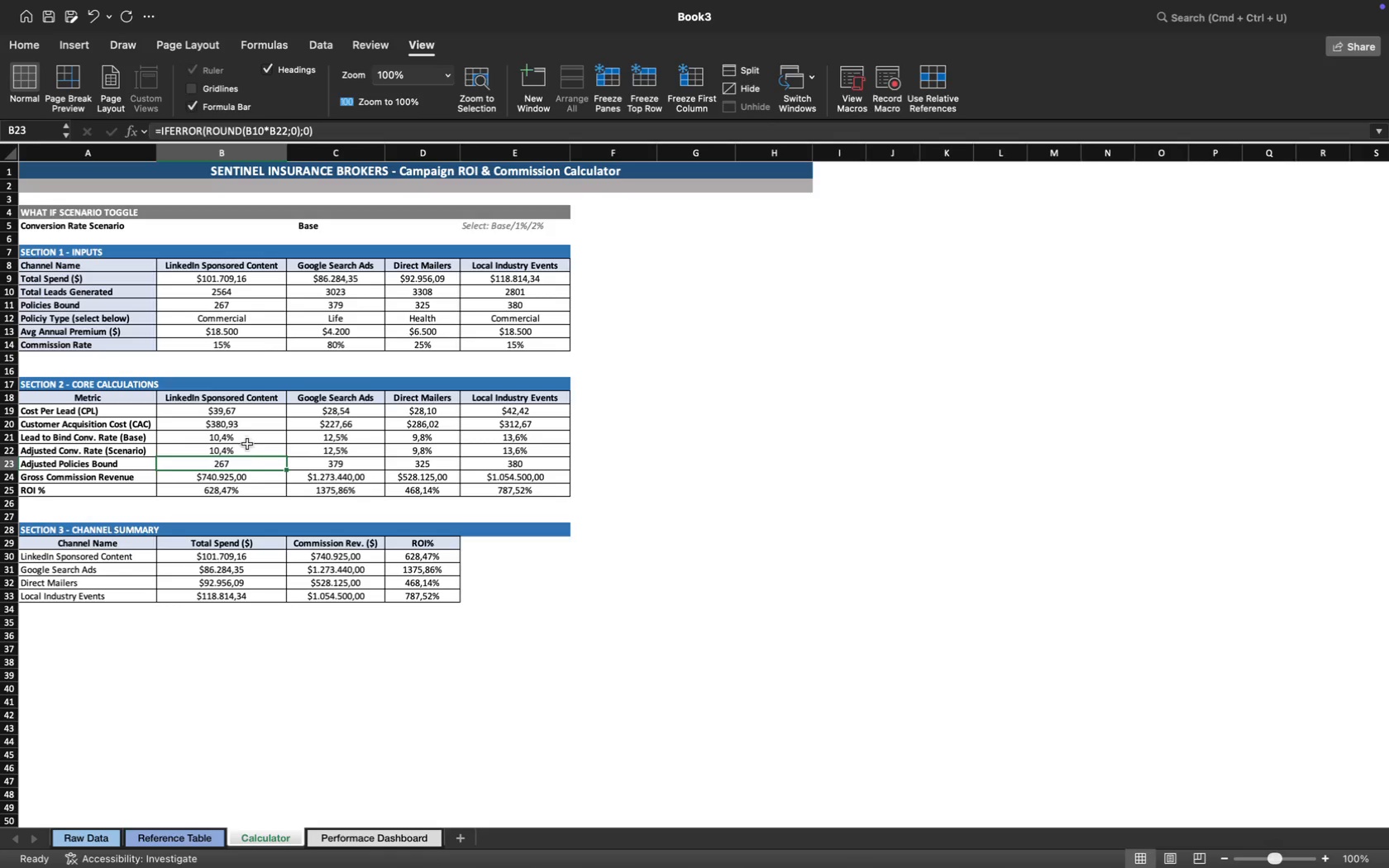 
left_click([248, 449])
 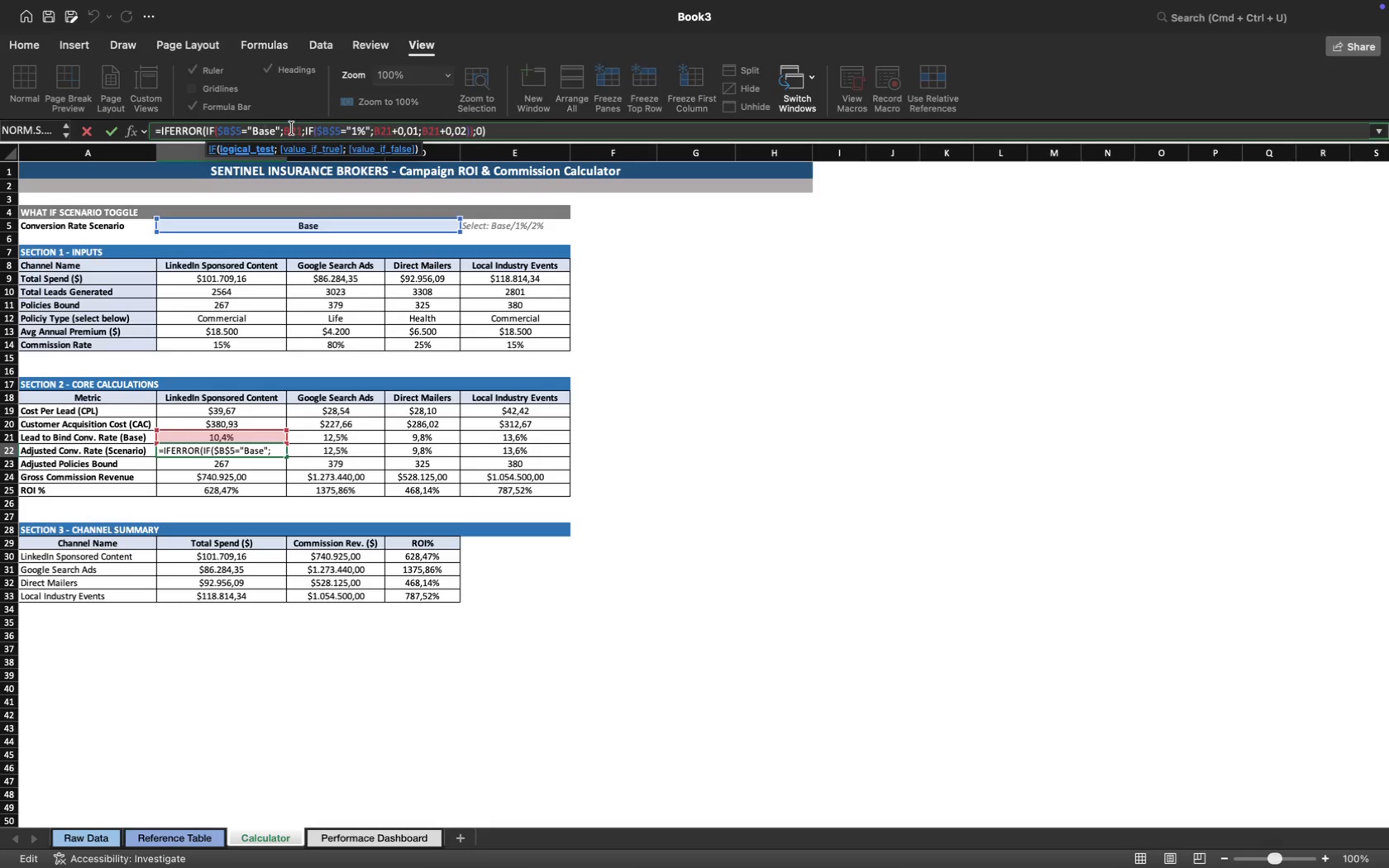 
wait(40.9)
 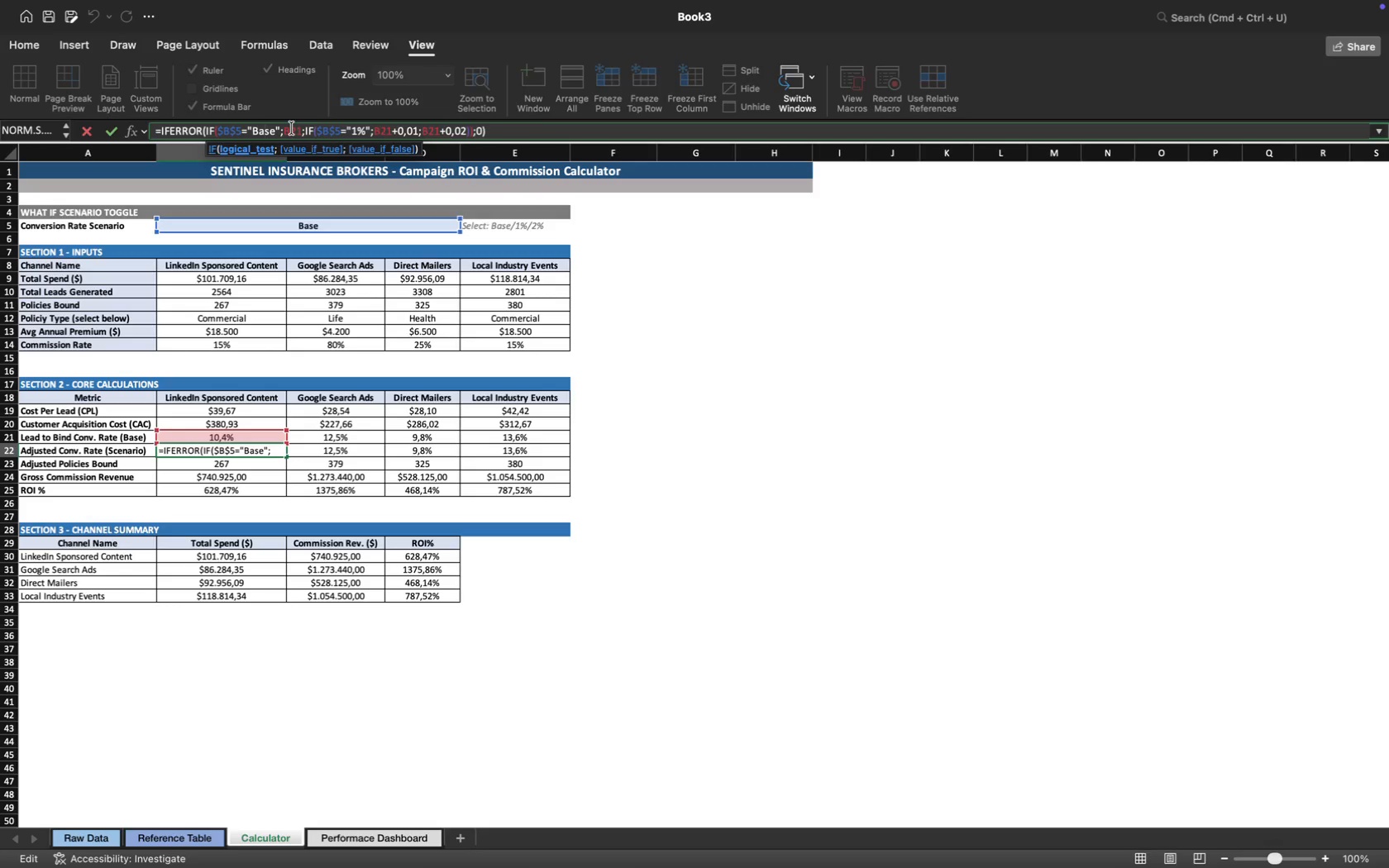 
left_click([271, 284])
 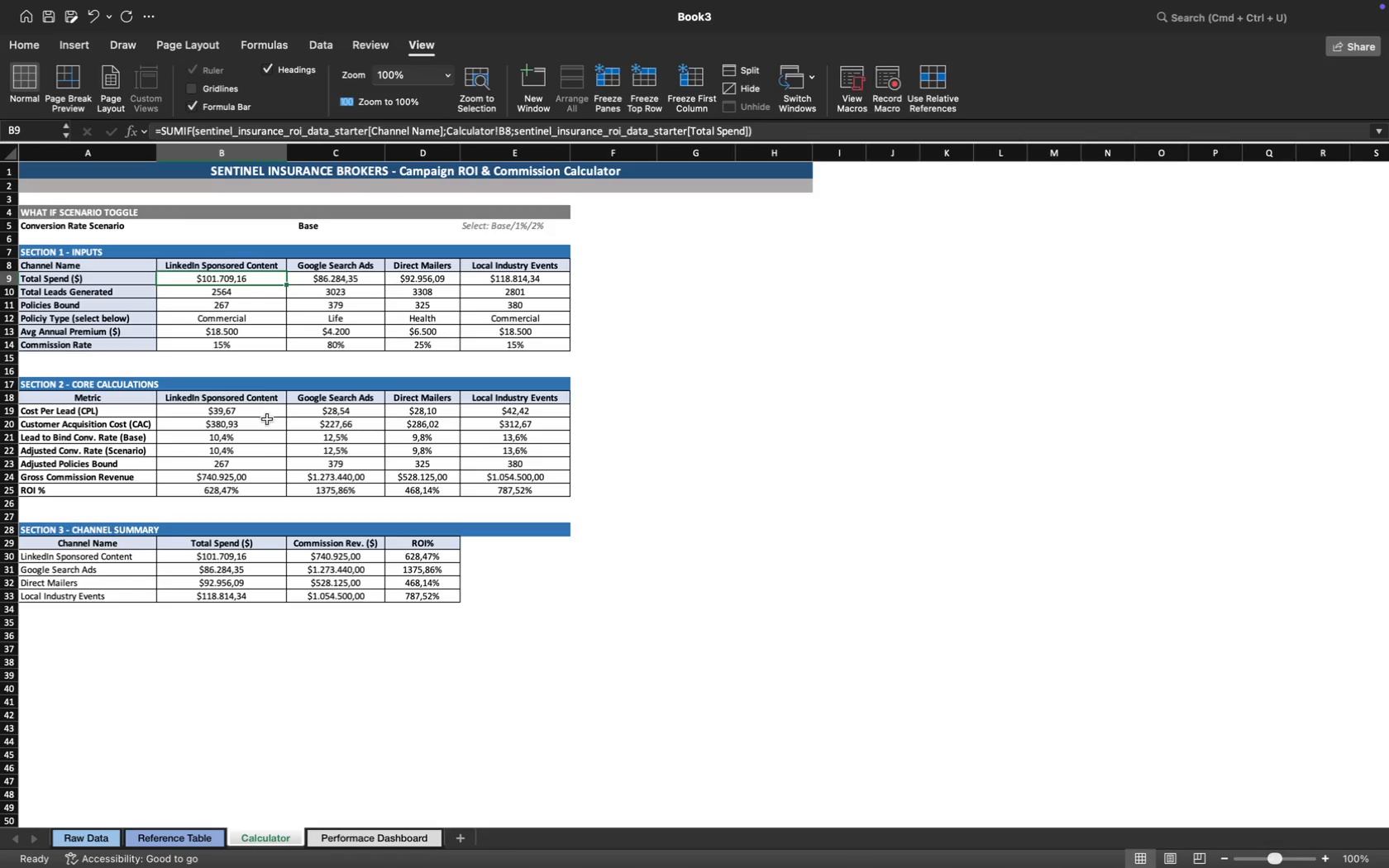 
left_click([260, 450])
 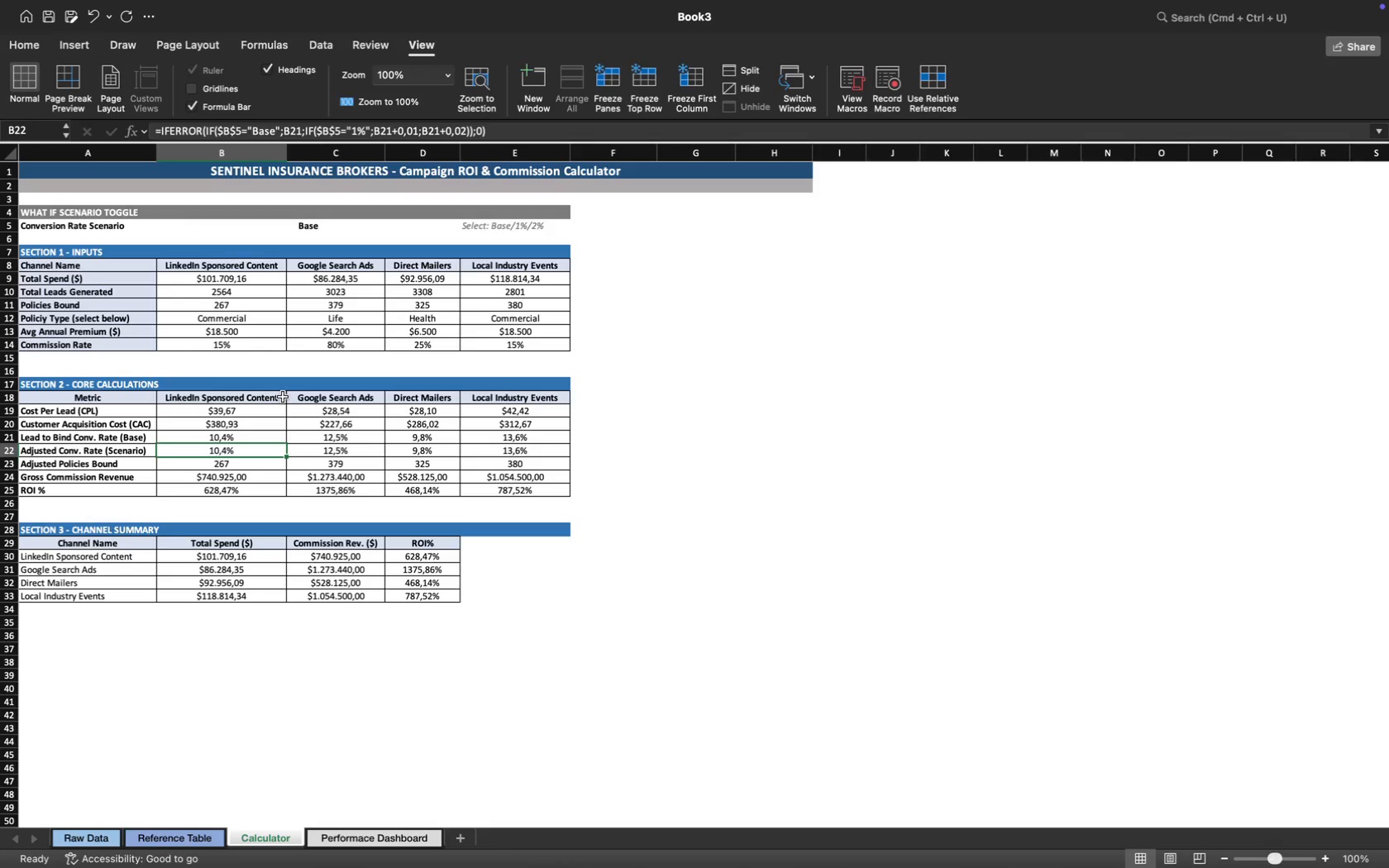 
wait(10.18)
 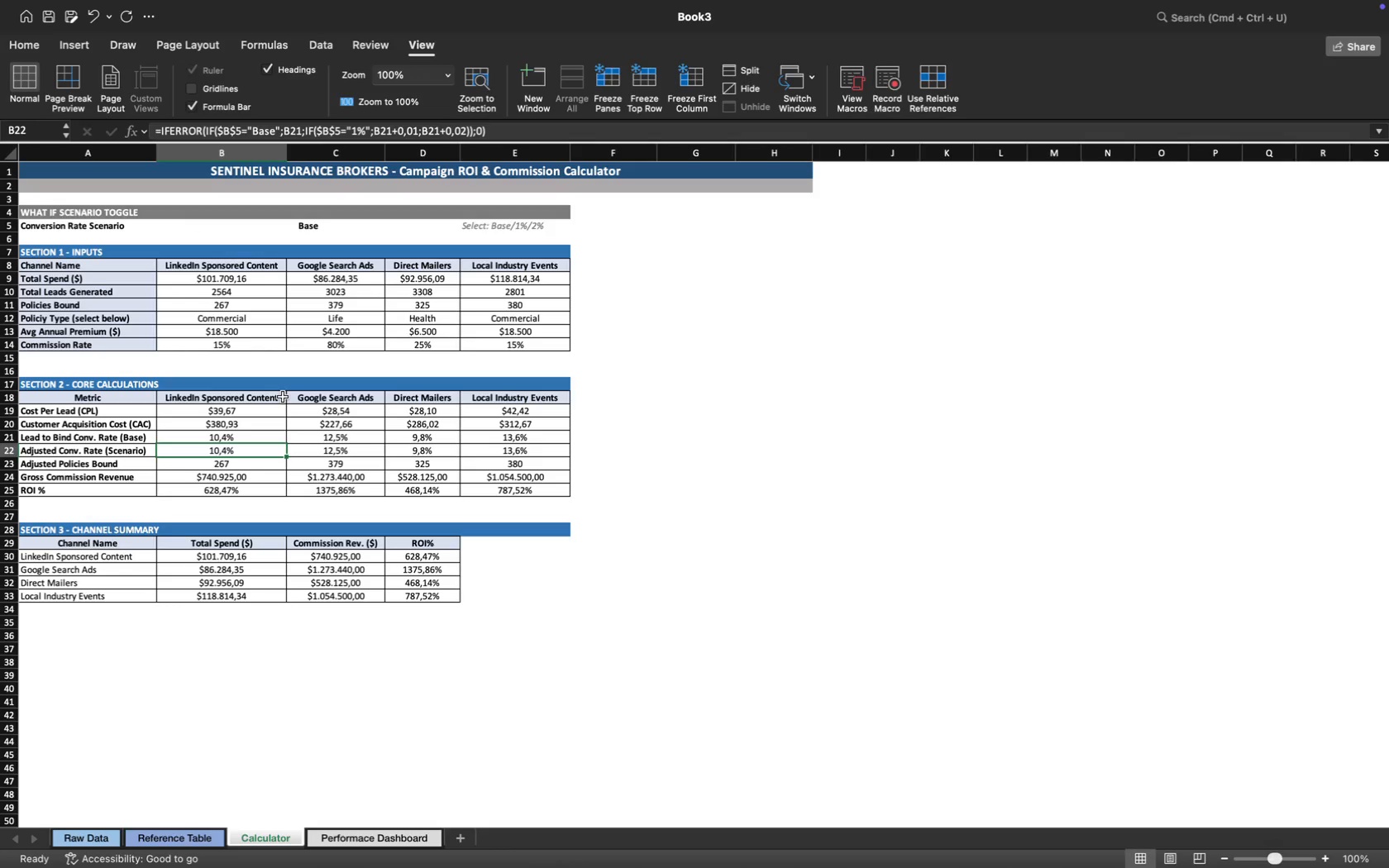 
left_click([227, 127])
 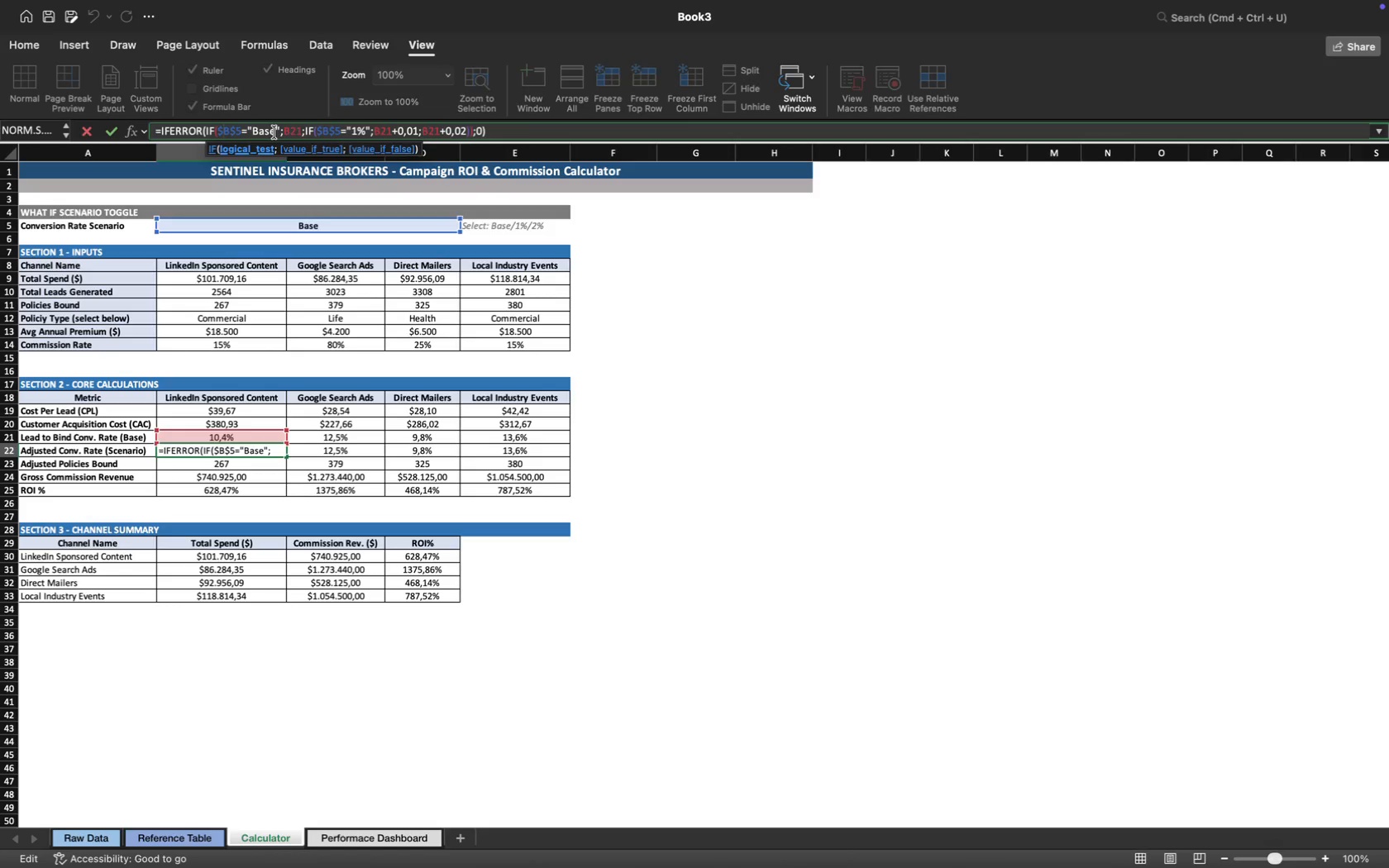 
left_click([293, 132])
 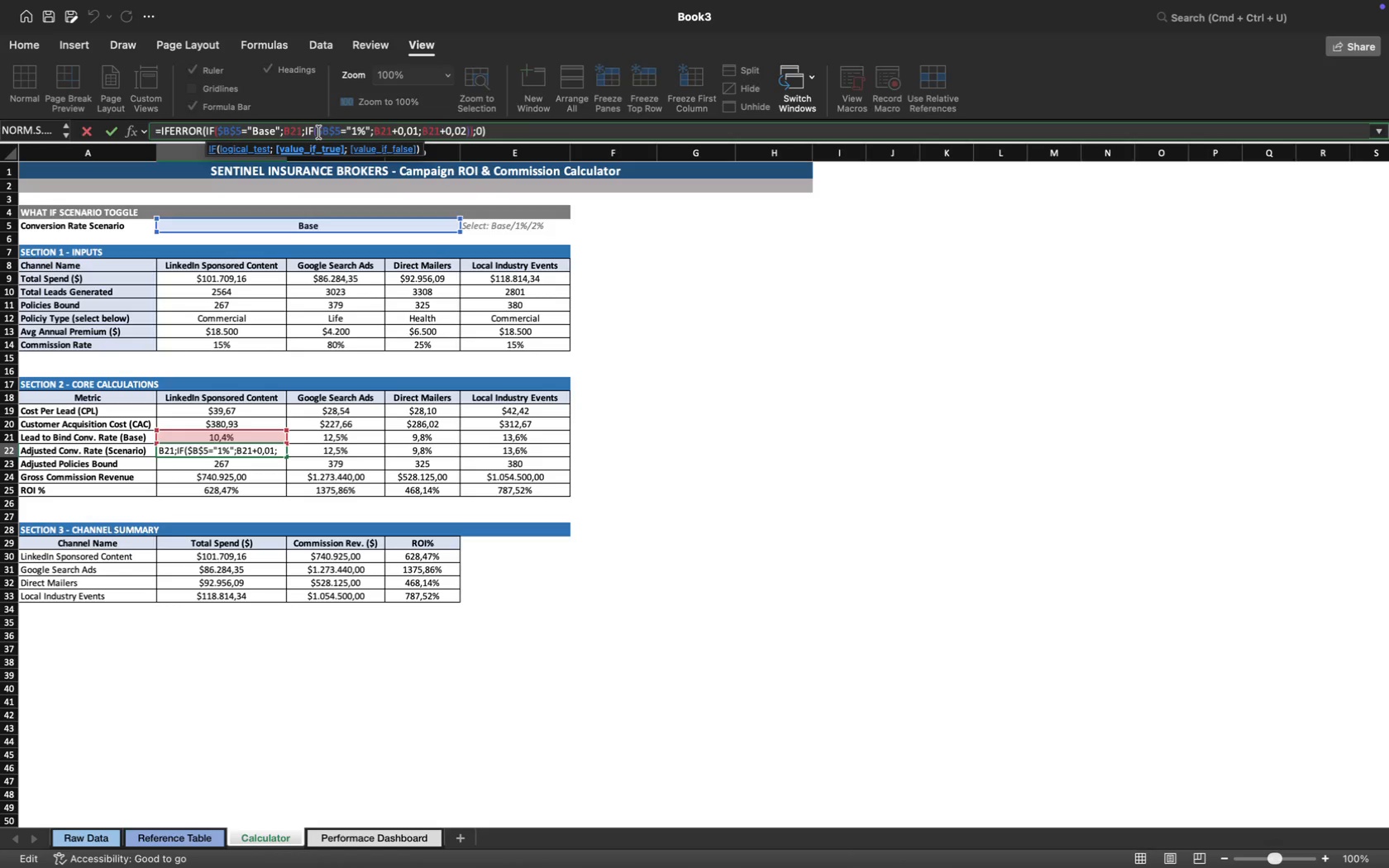 
left_click([312, 132])
 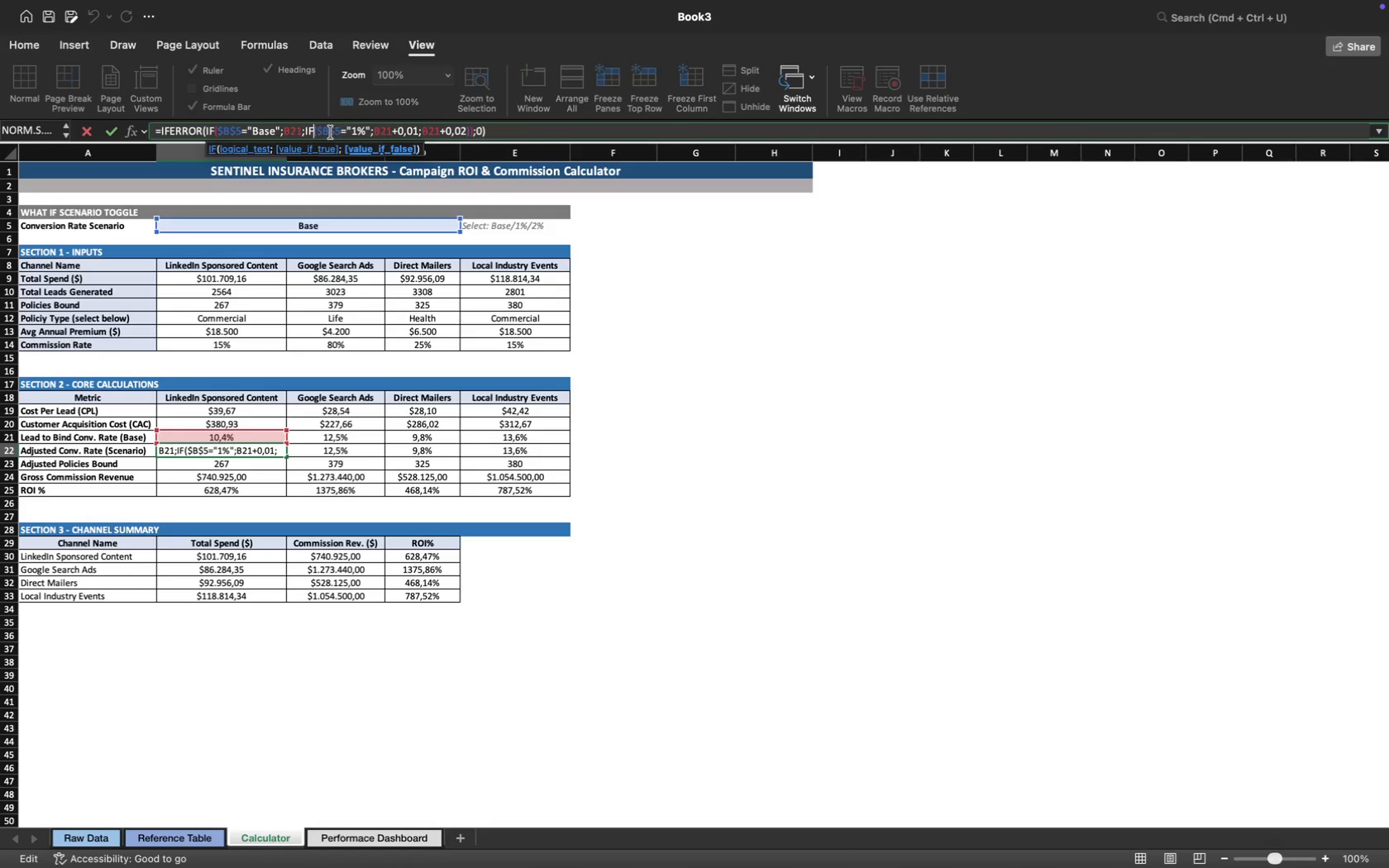 
left_click([332, 132])
 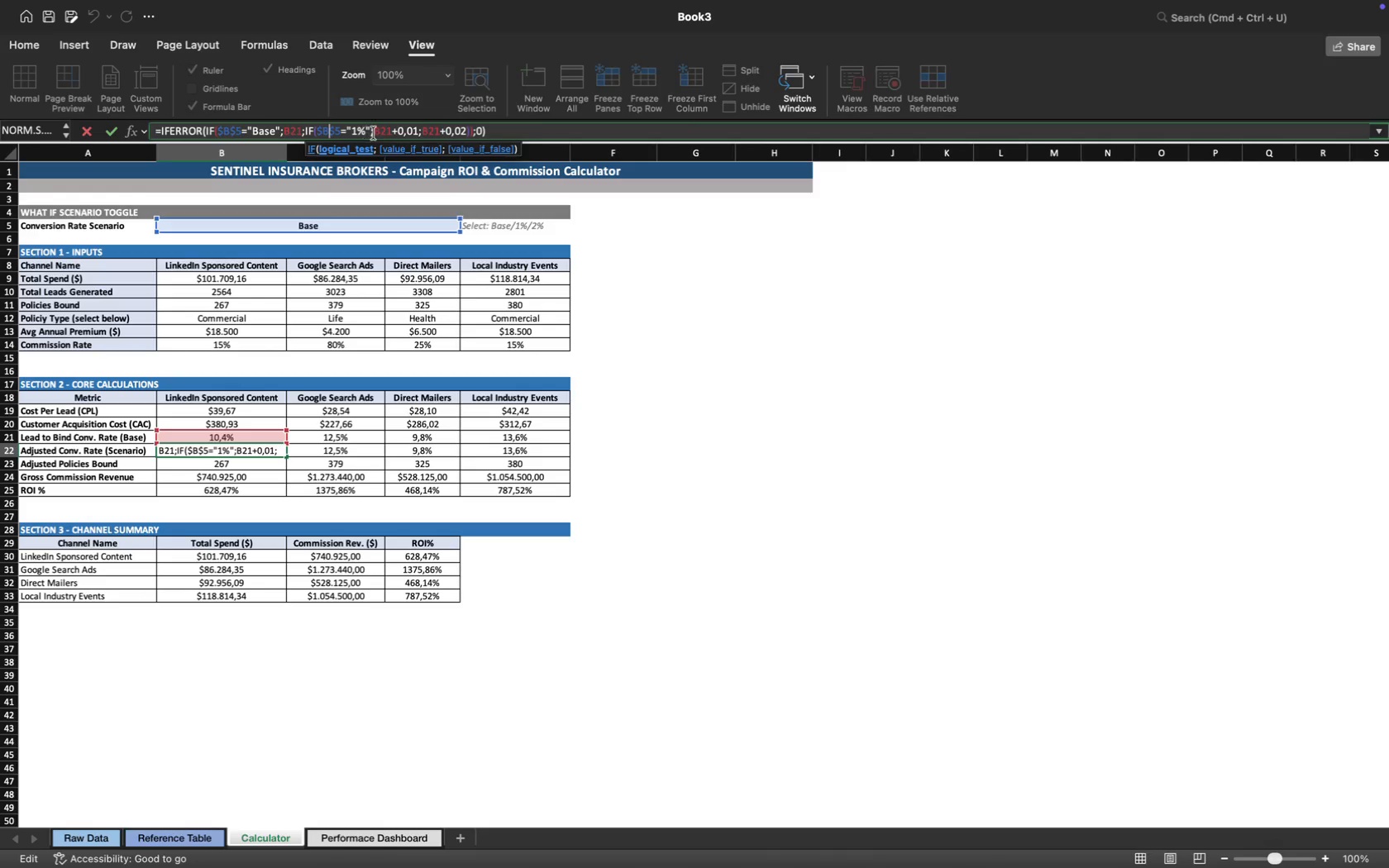 
wait(7.6)
 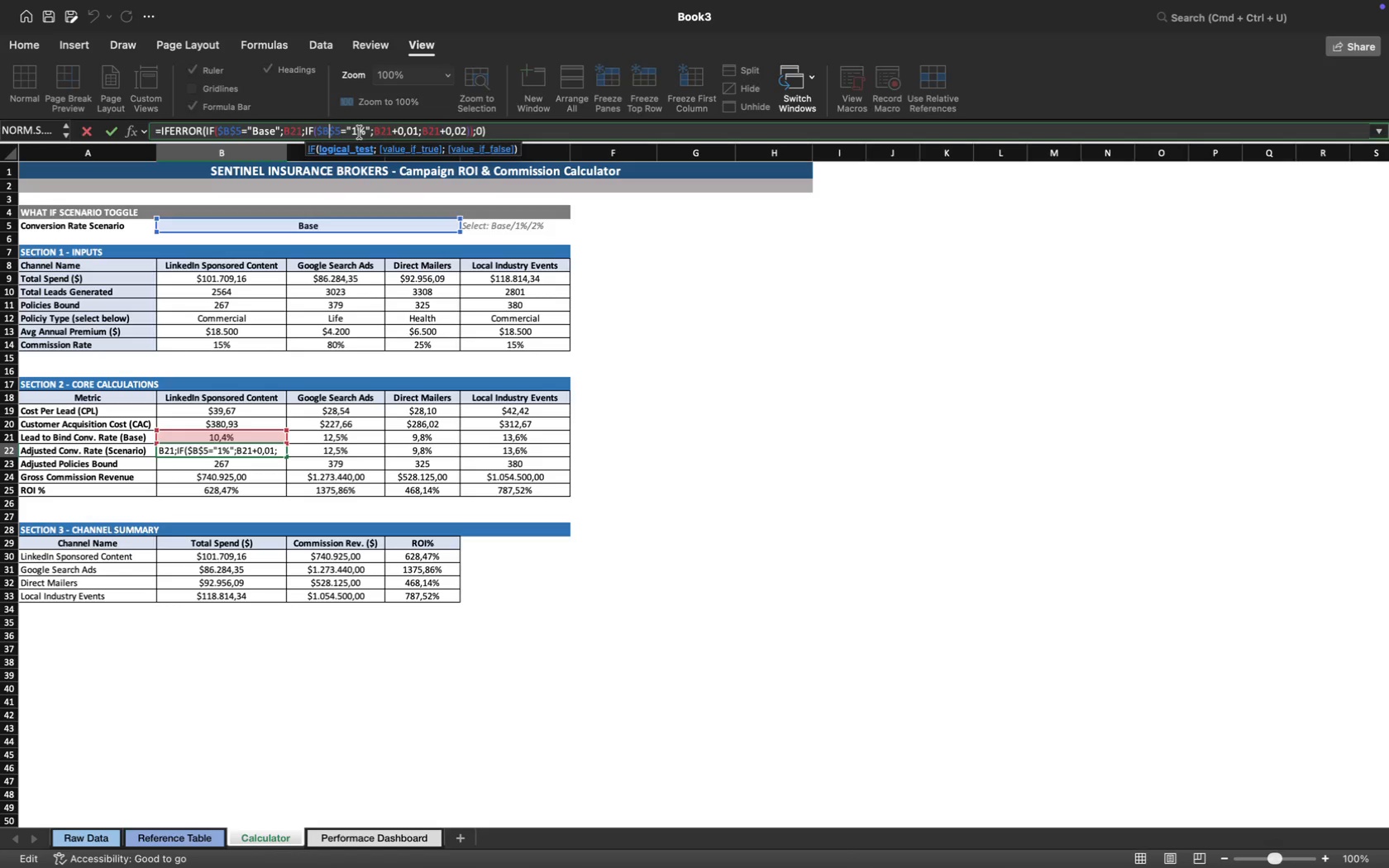 
left_click_drag(start_coordinate=[493, 132], to_coordinate=[423, 137])
 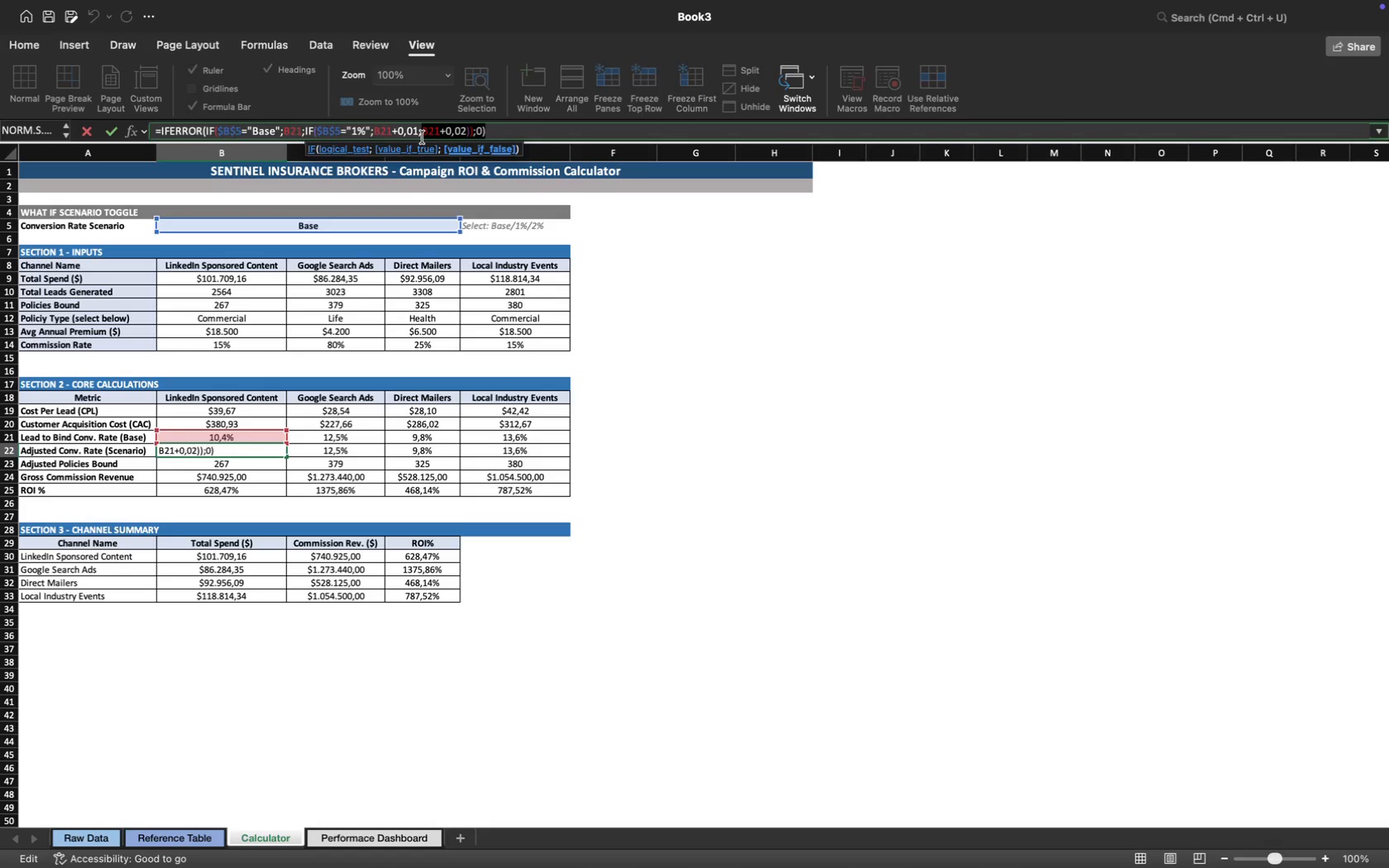 
key(Backspace)
 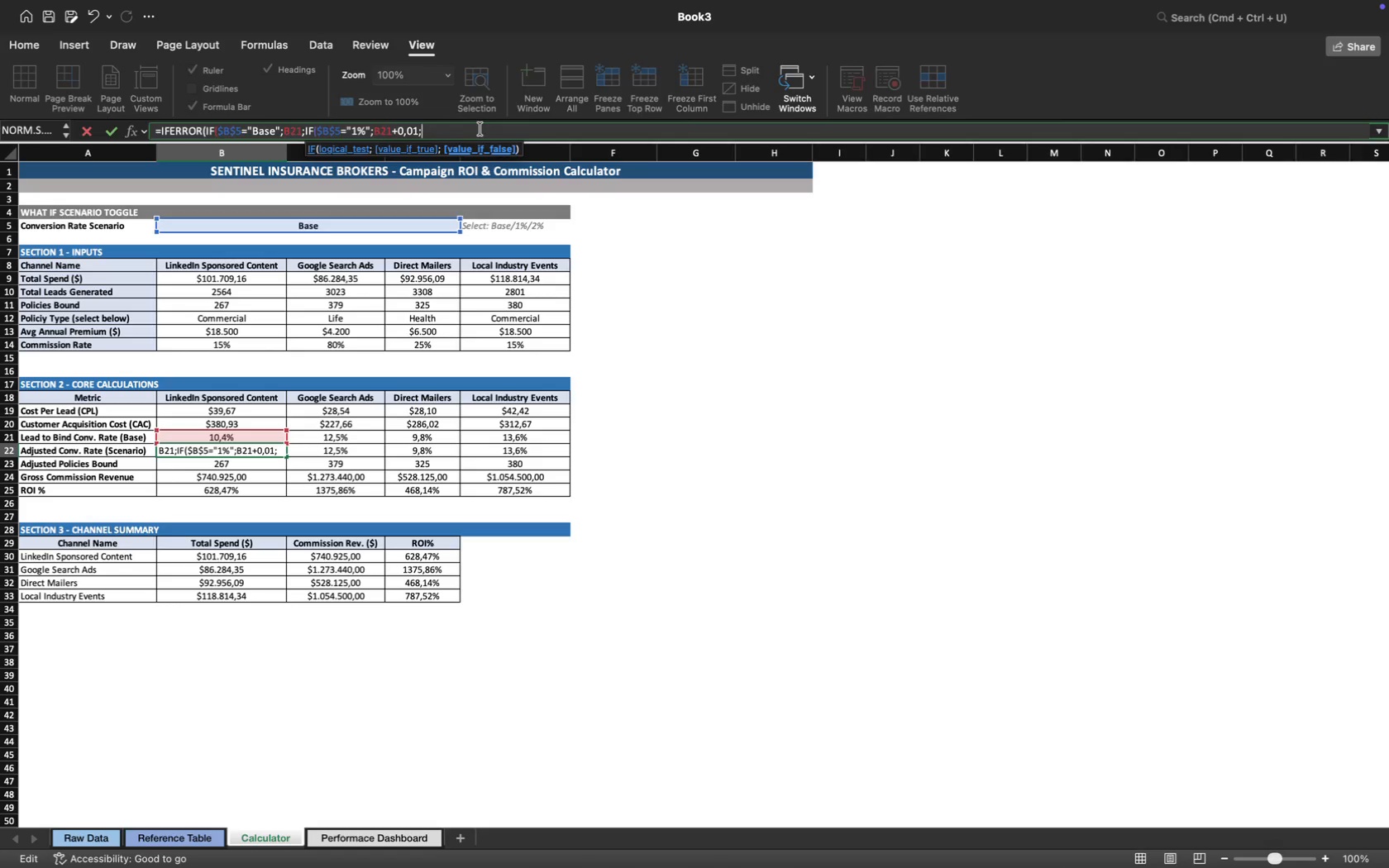 
type(if)
key(Tab)
 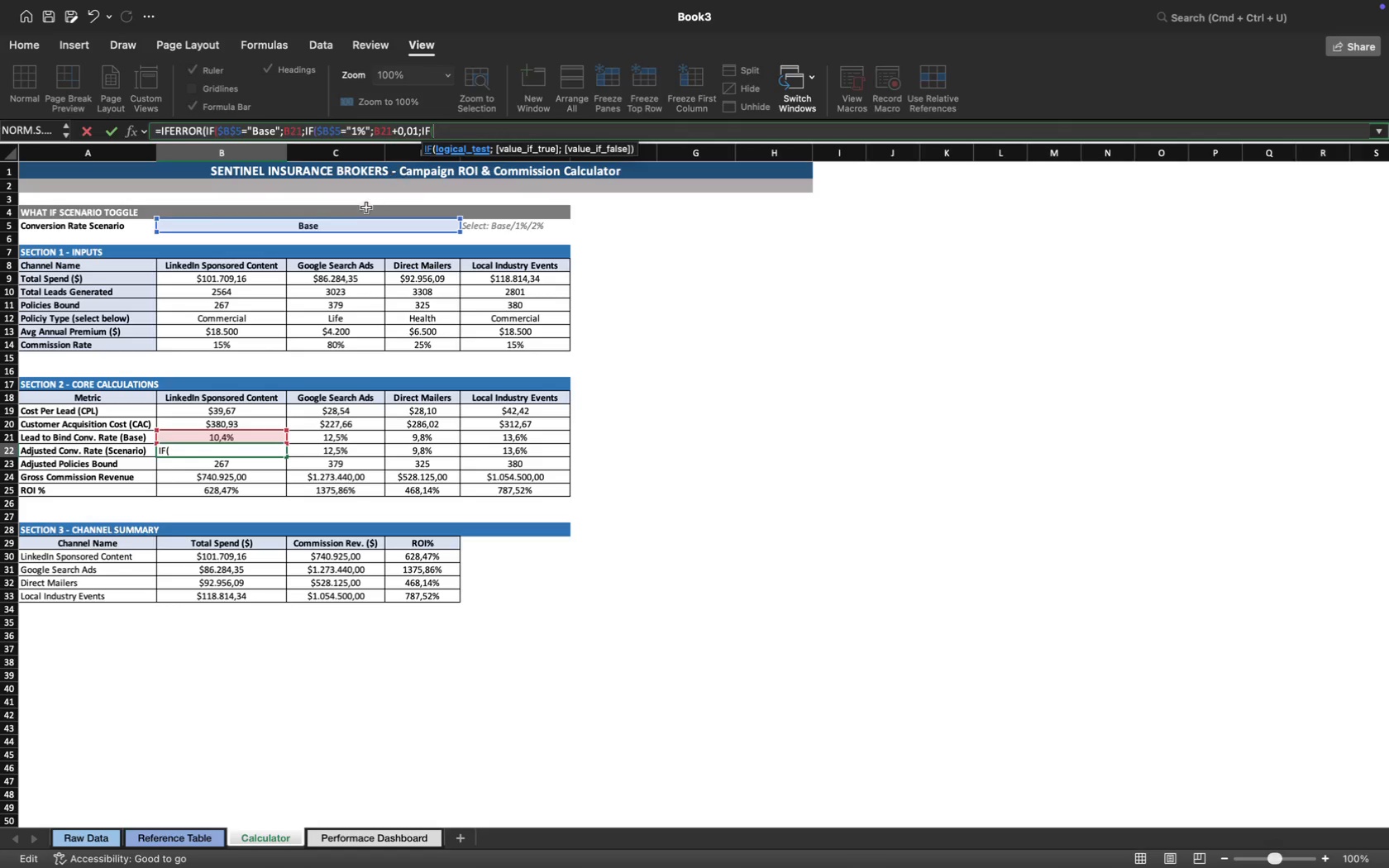 
wait(7.71)
 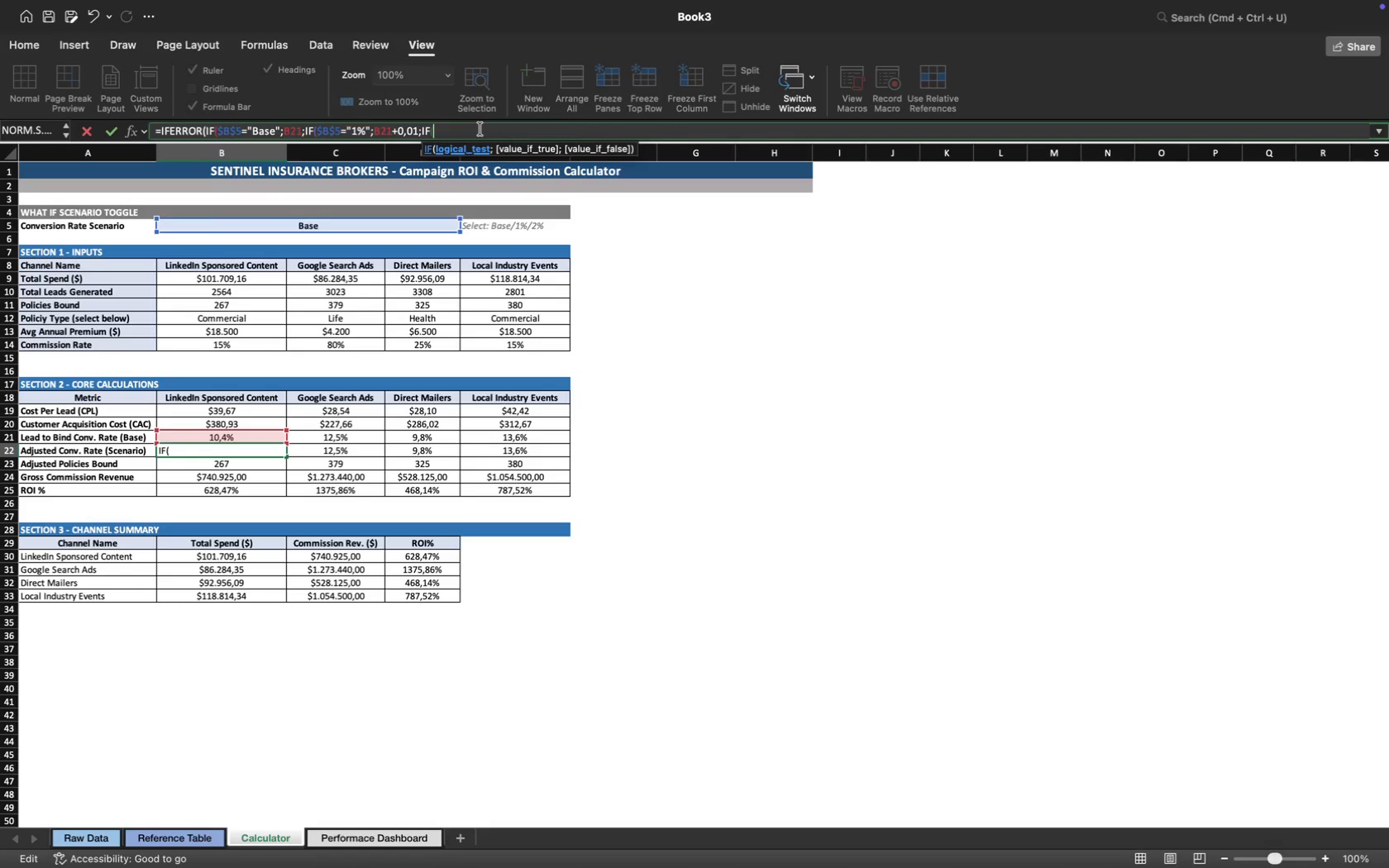 
left_click([193, 226])
 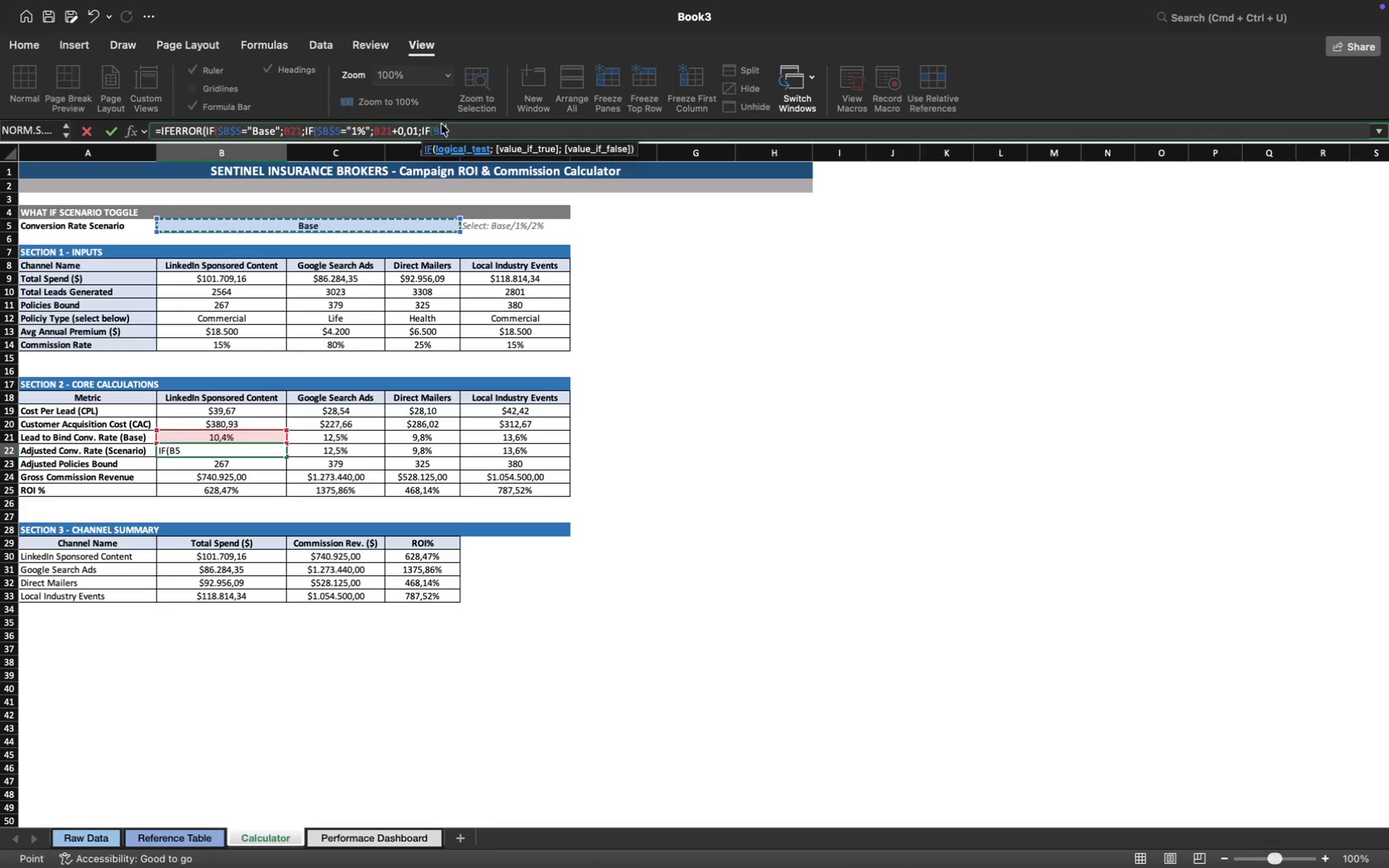 
left_click_drag(start_coordinate=[449, 129], to_coordinate=[434, 131])
 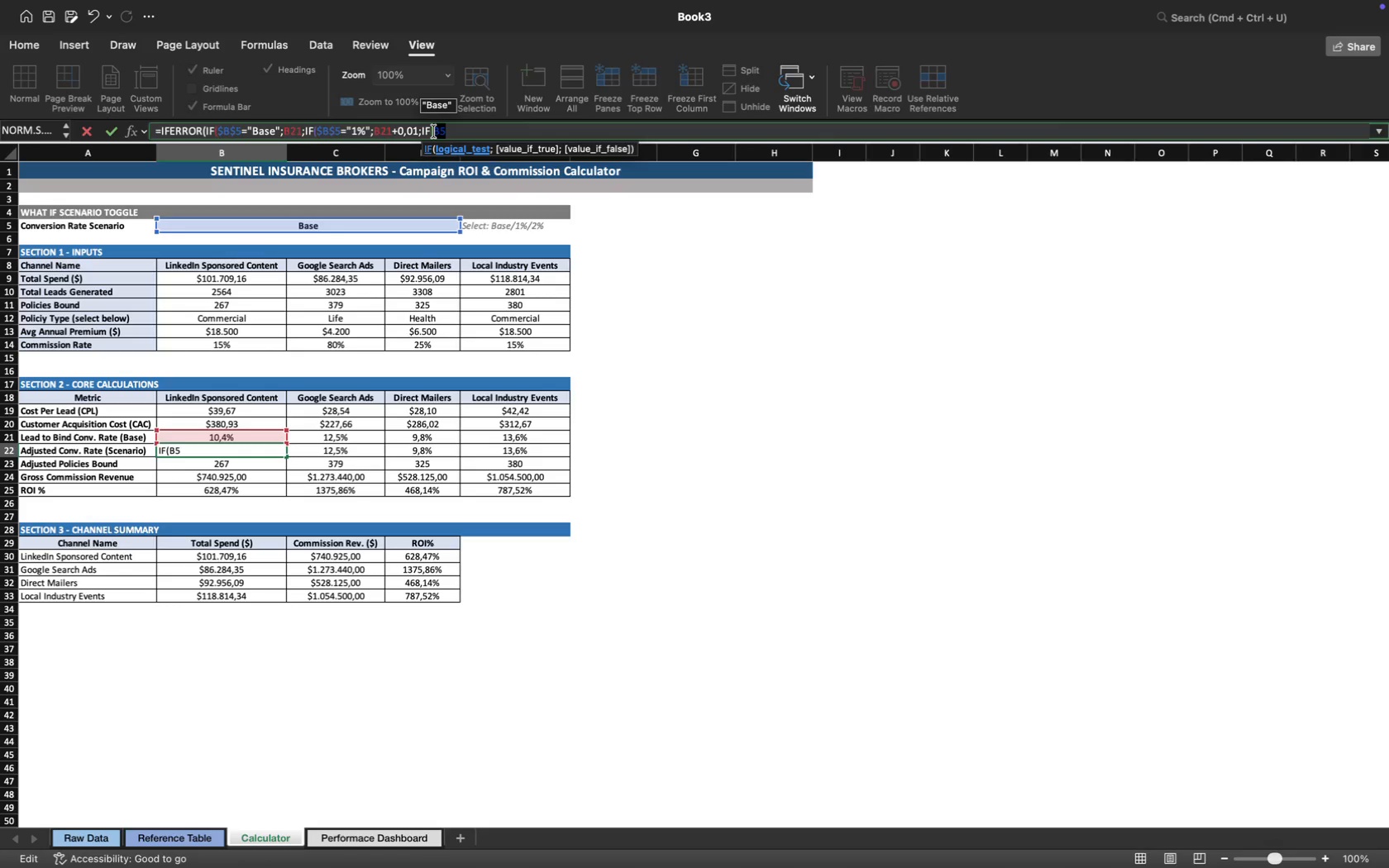 
key(F4)
 